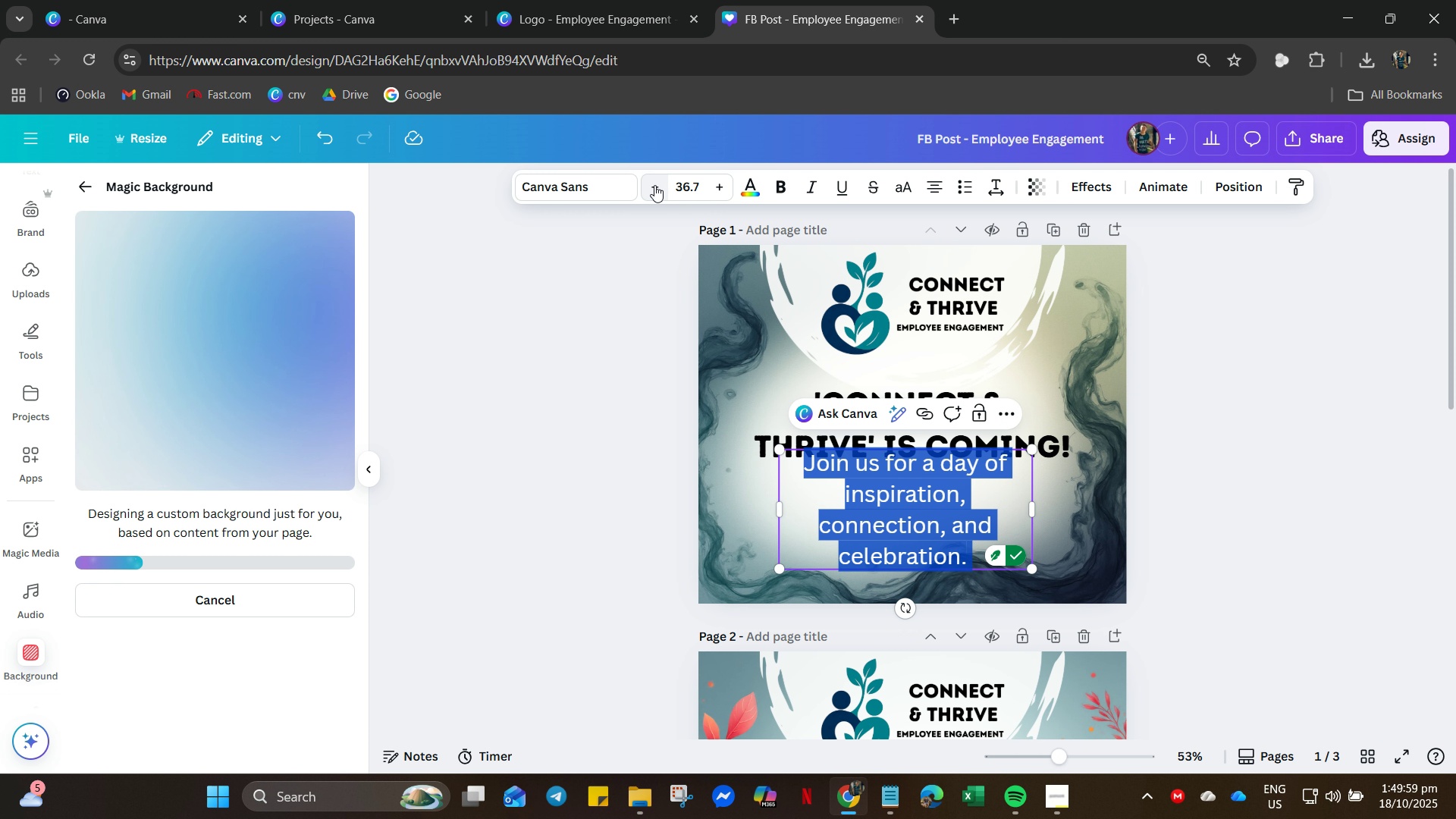 
triple_click([654, 185])
 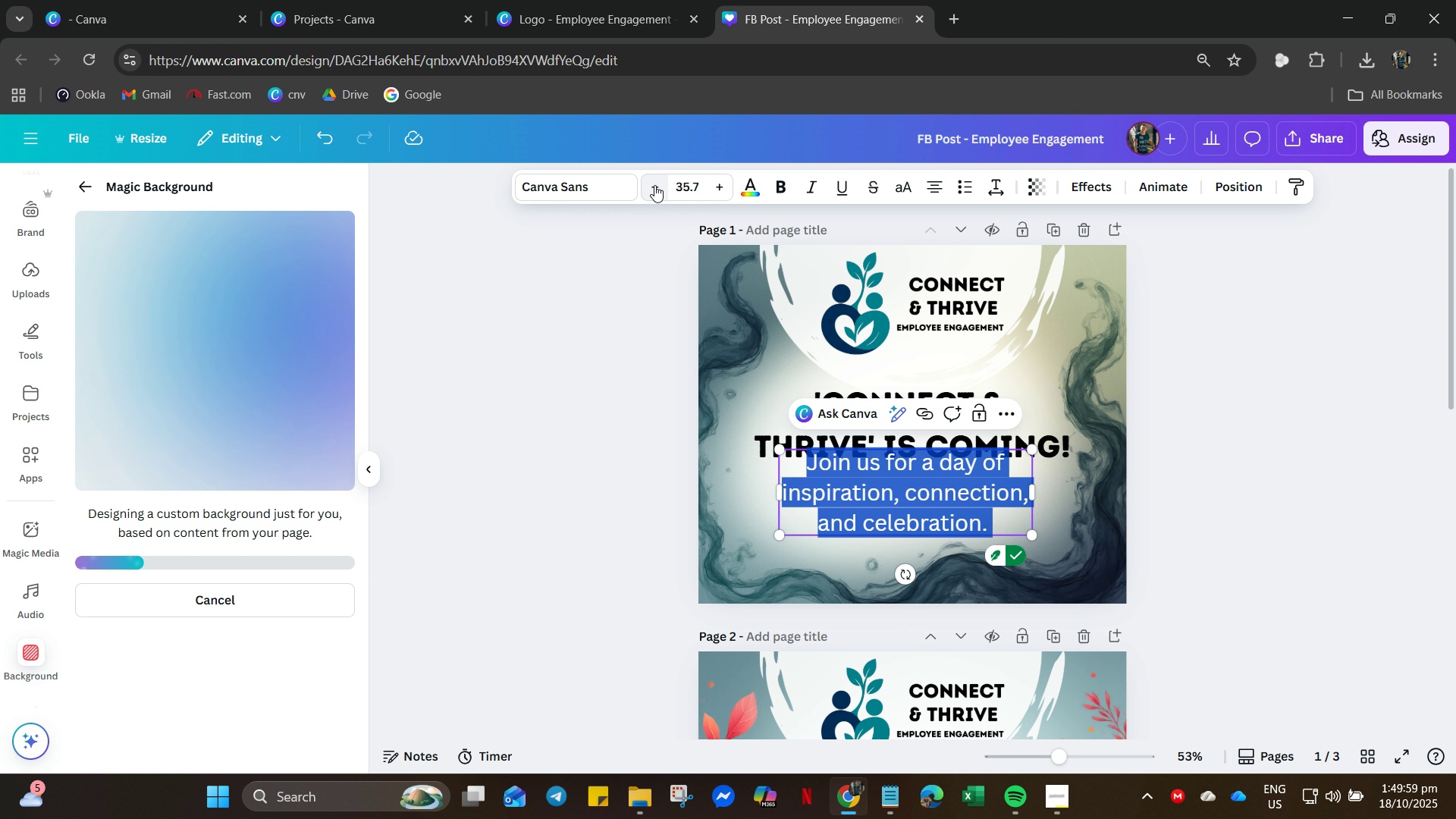 
triple_click([654, 185])
 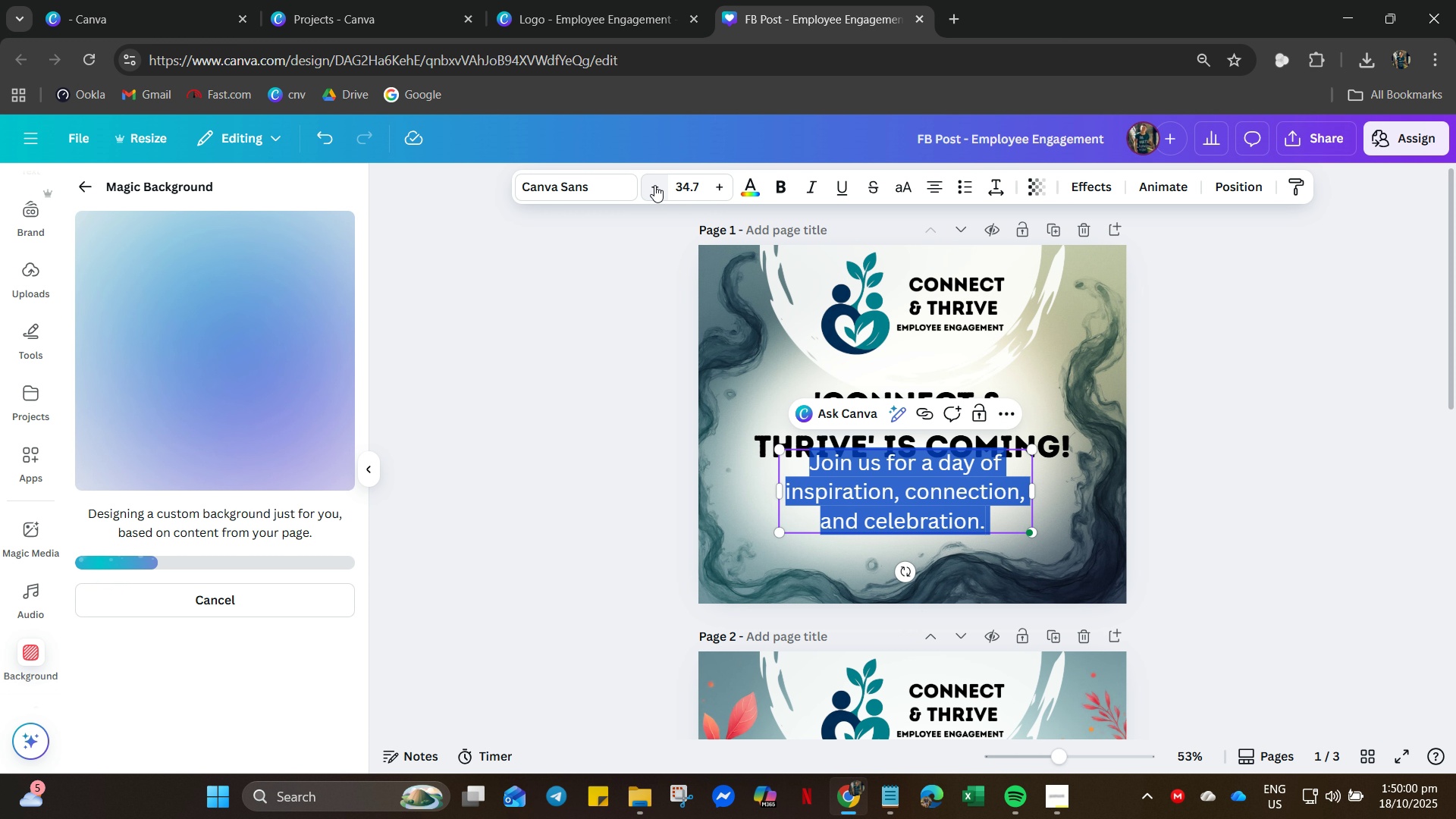 
double_click([657, 187])
 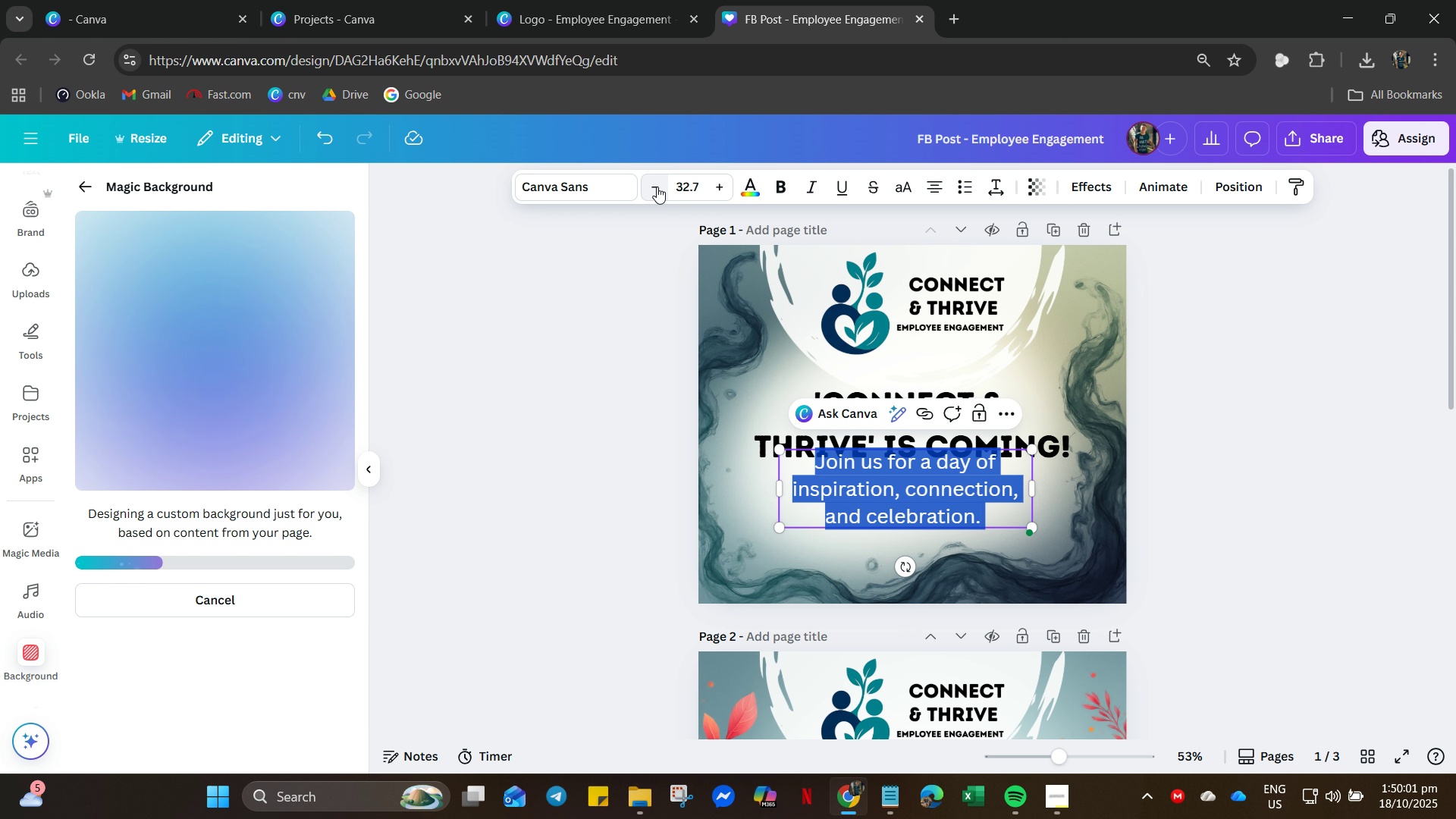 
triple_click([657, 187])
 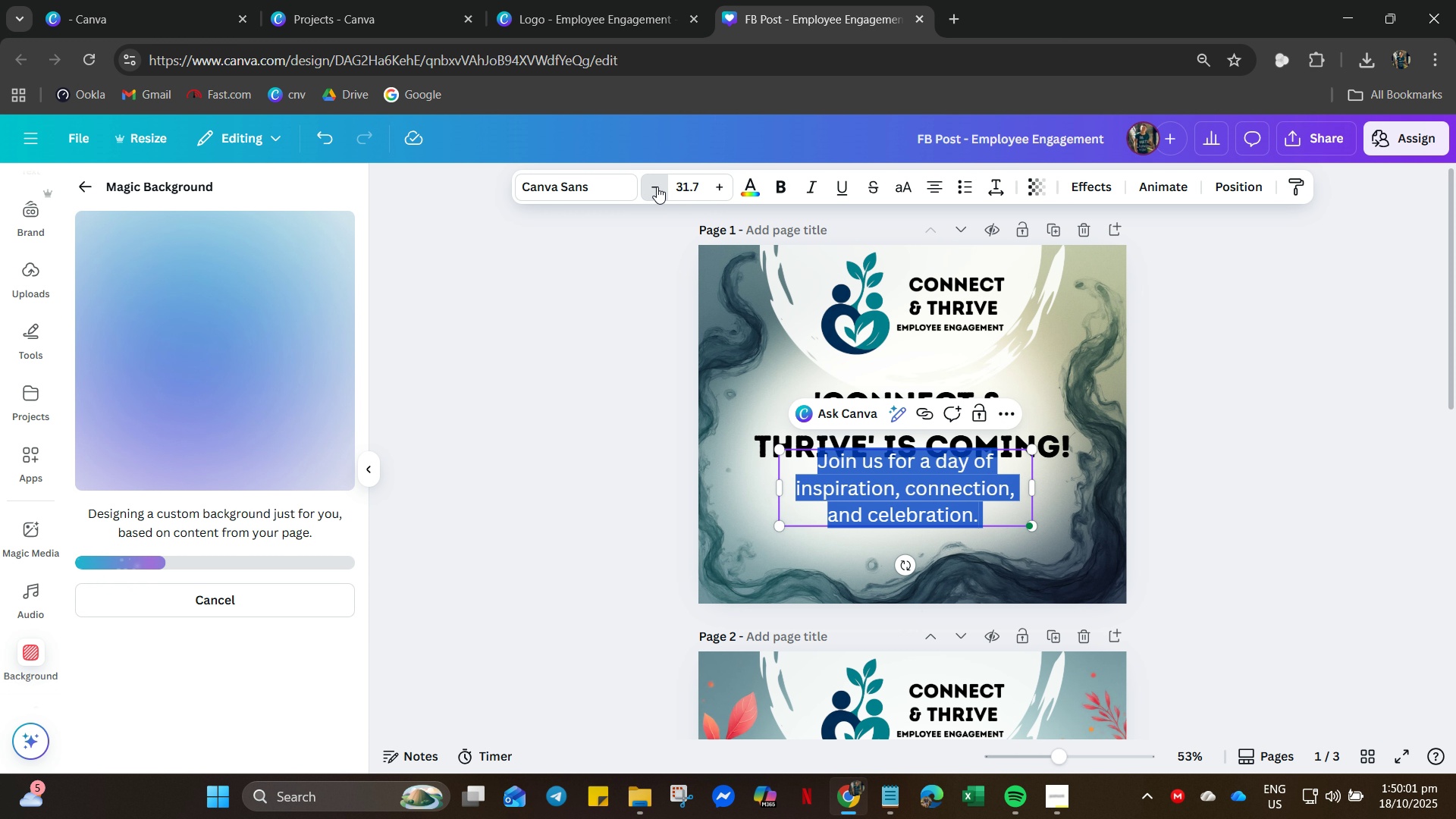 
triple_click([657, 187])
 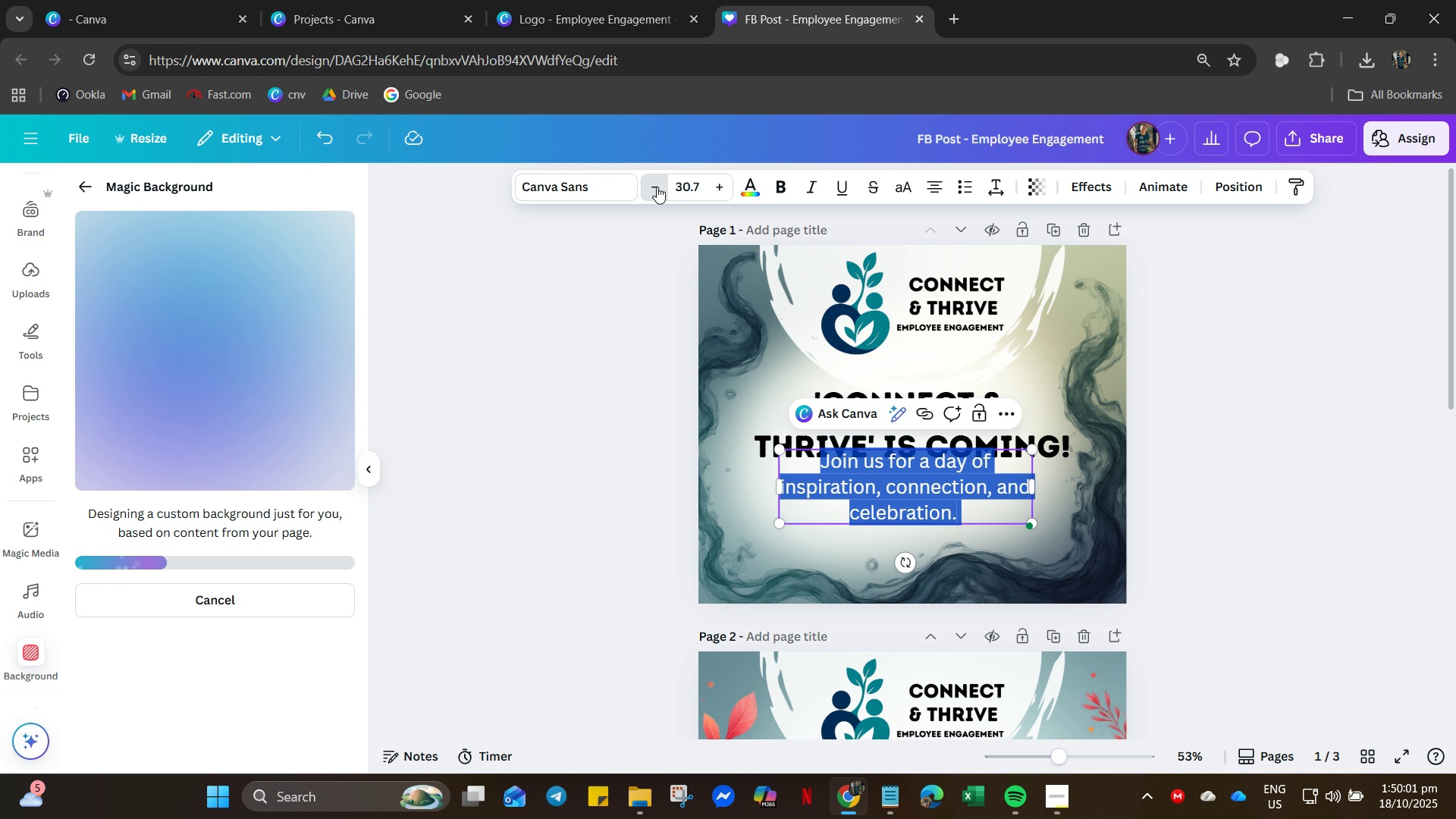 
triple_click([657, 187])
 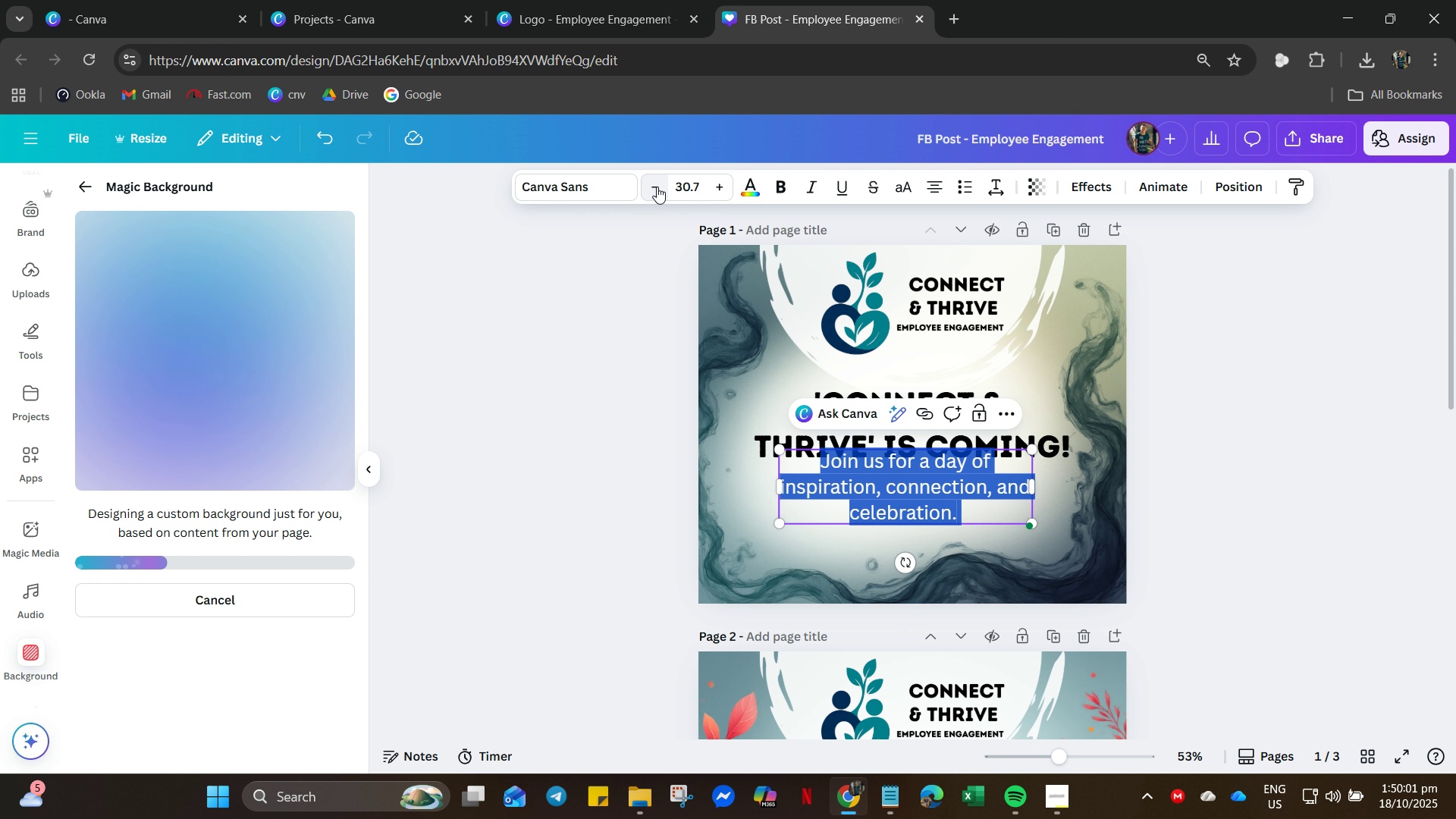 
triple_click([657, 187])
 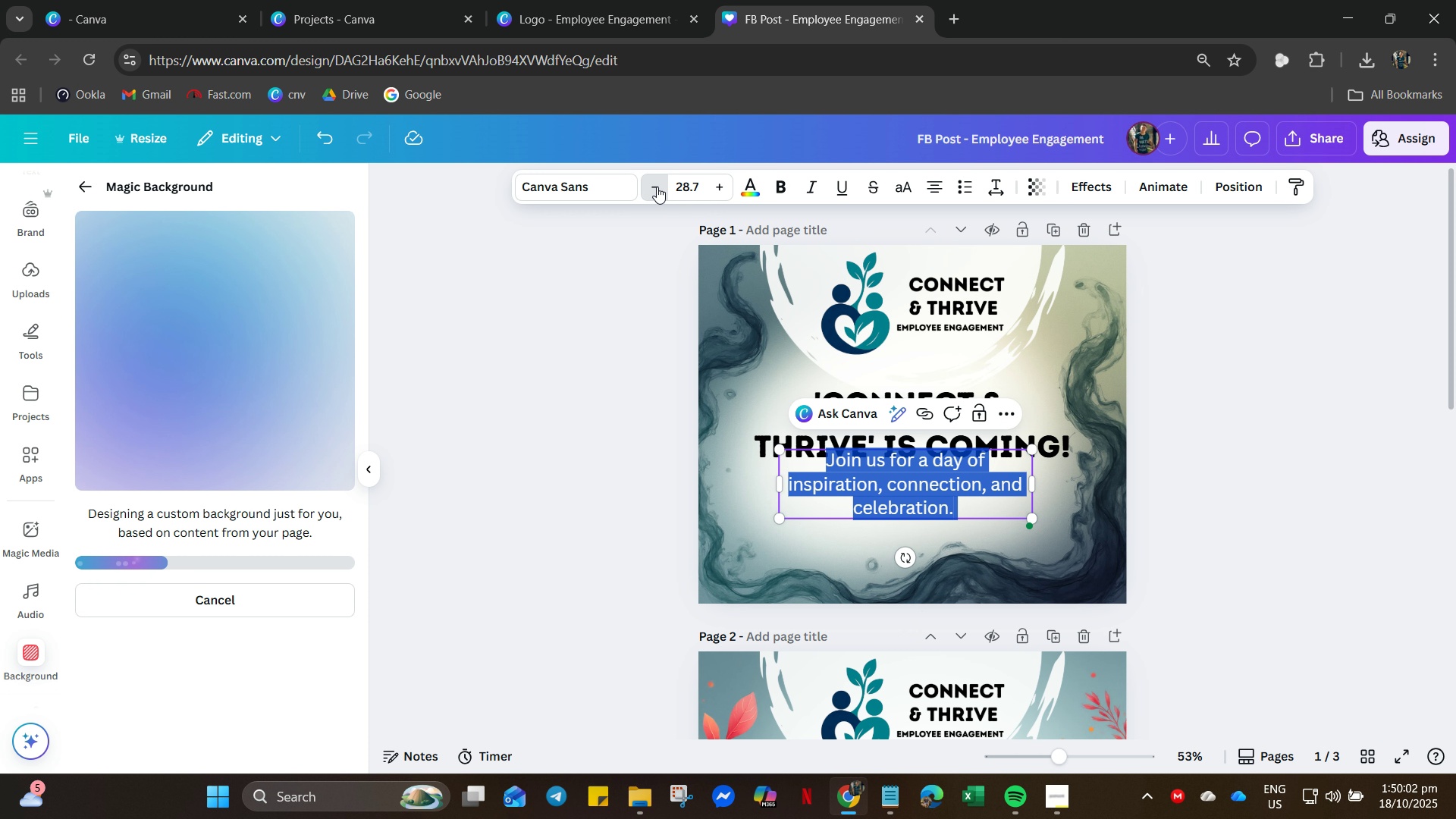 
triple_click([657, 187])
 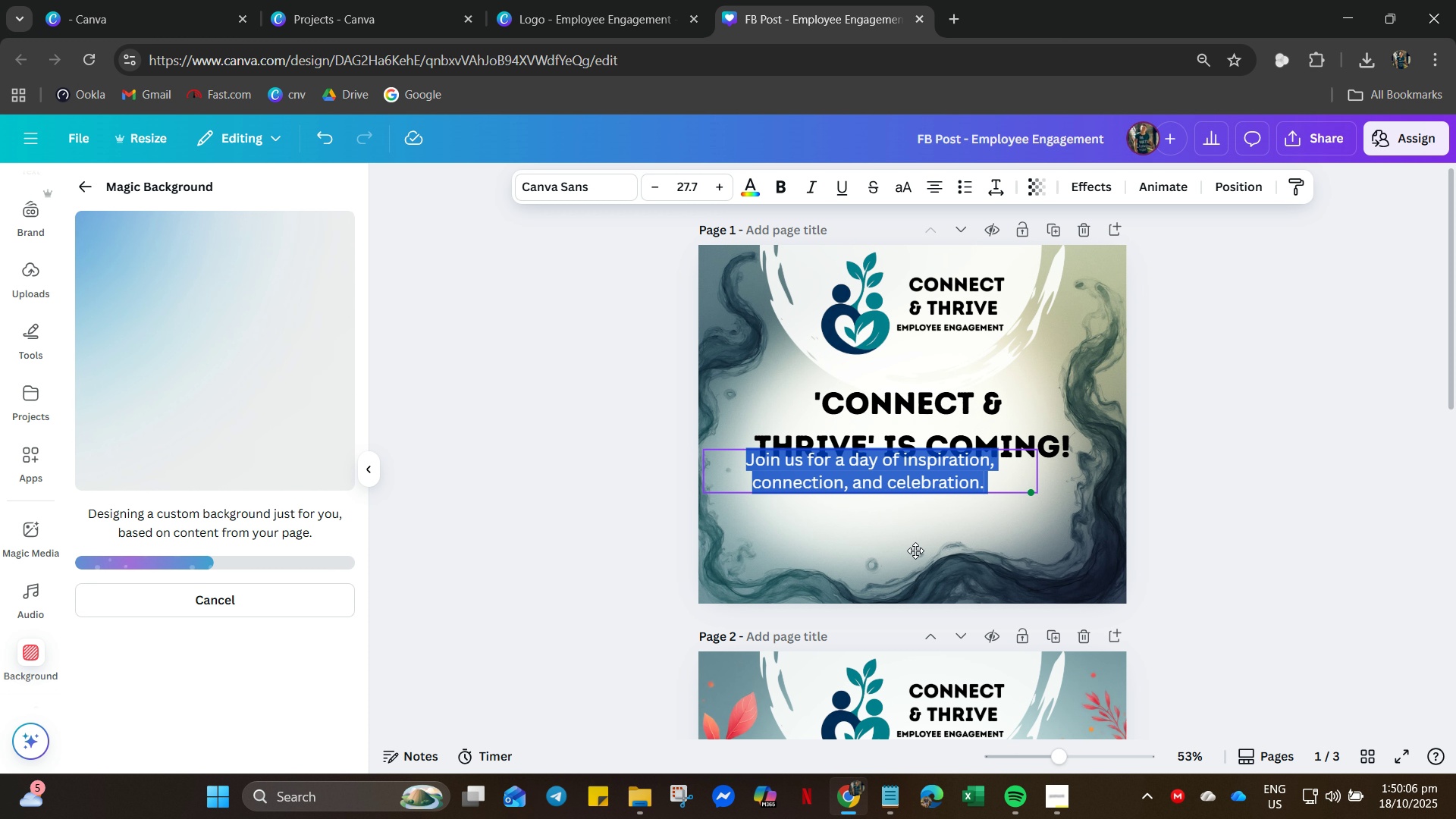 
wait(5.98)
 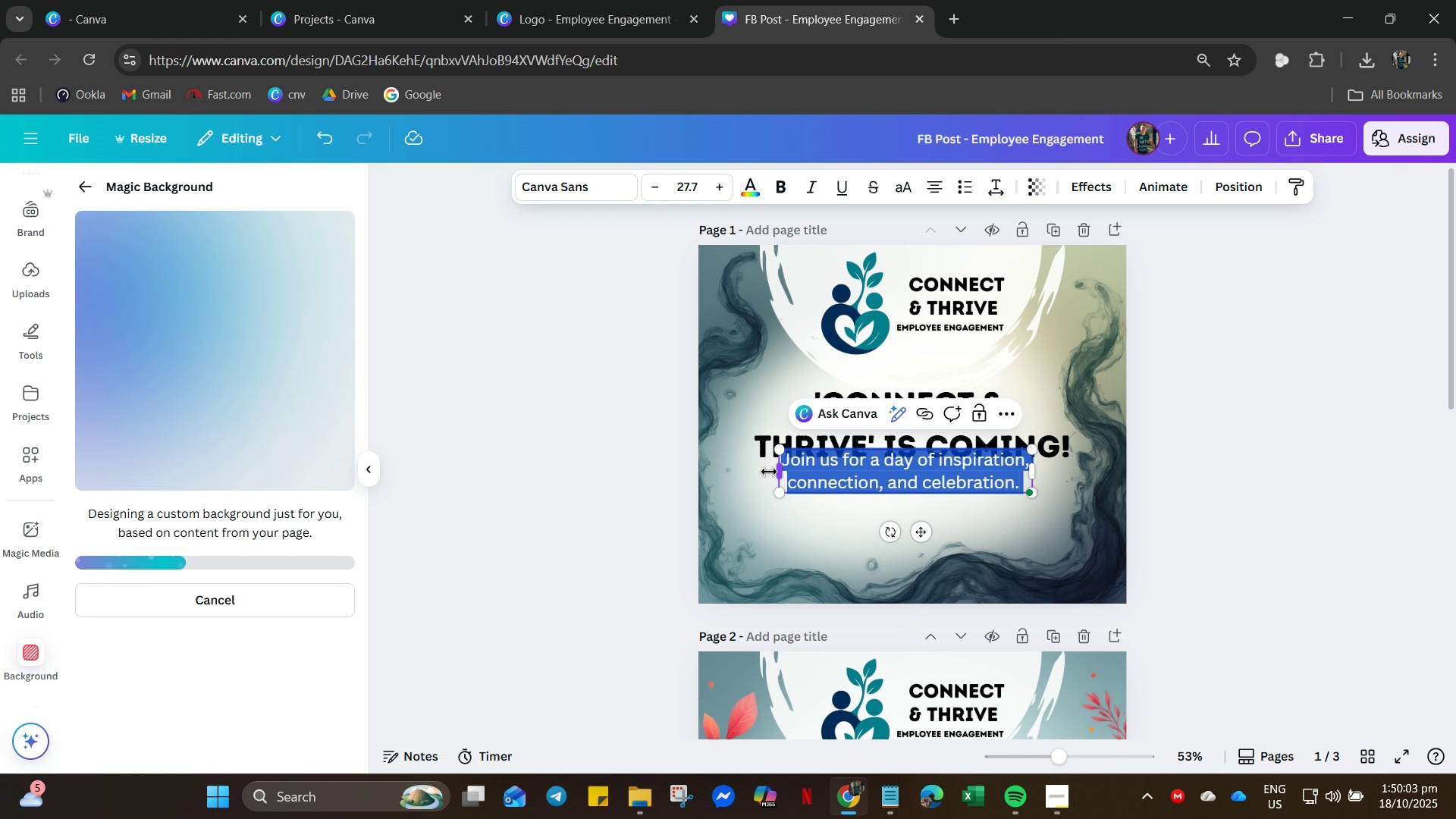 
right_click([941, 518])
 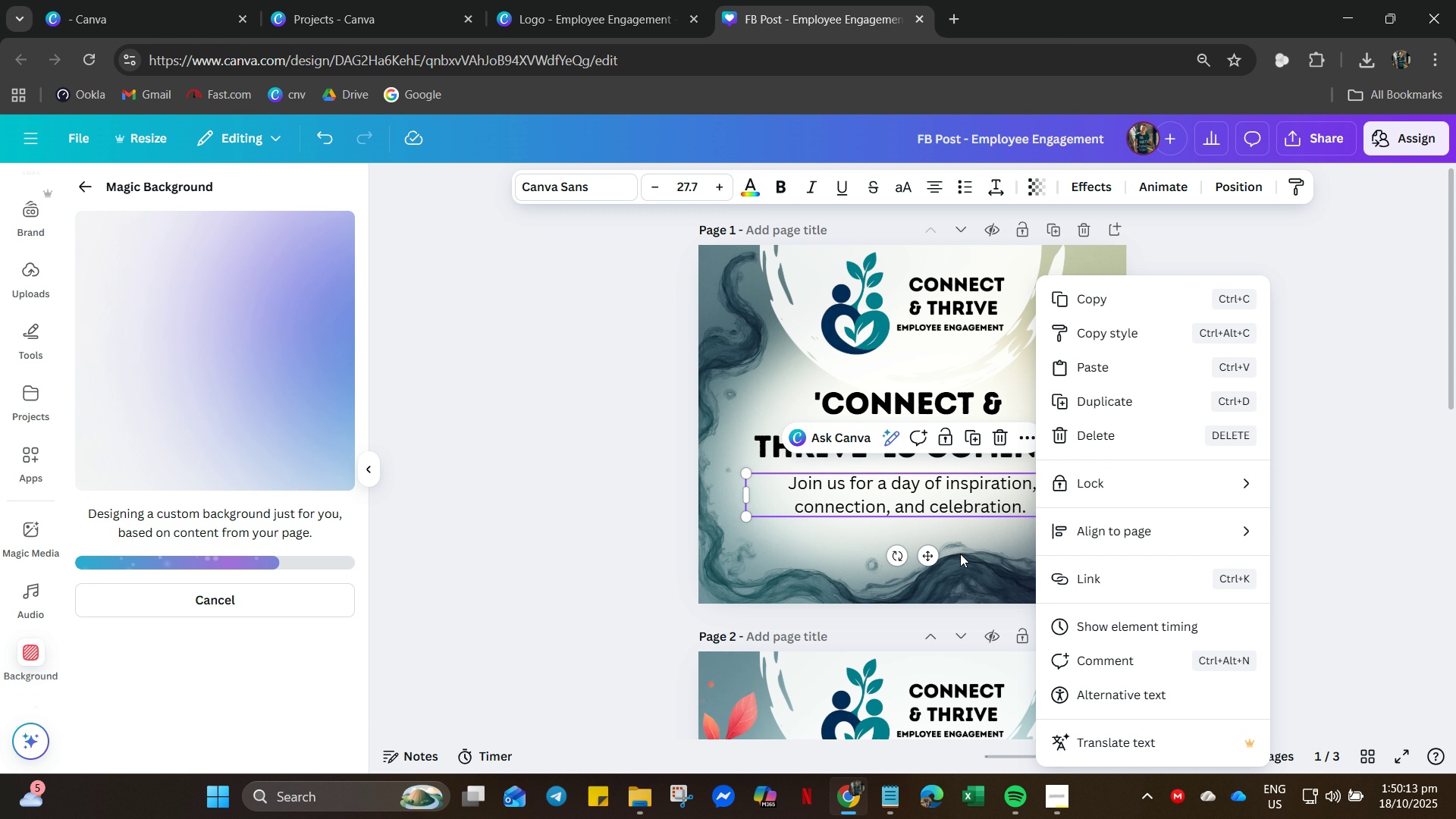 
wait(7.53)
 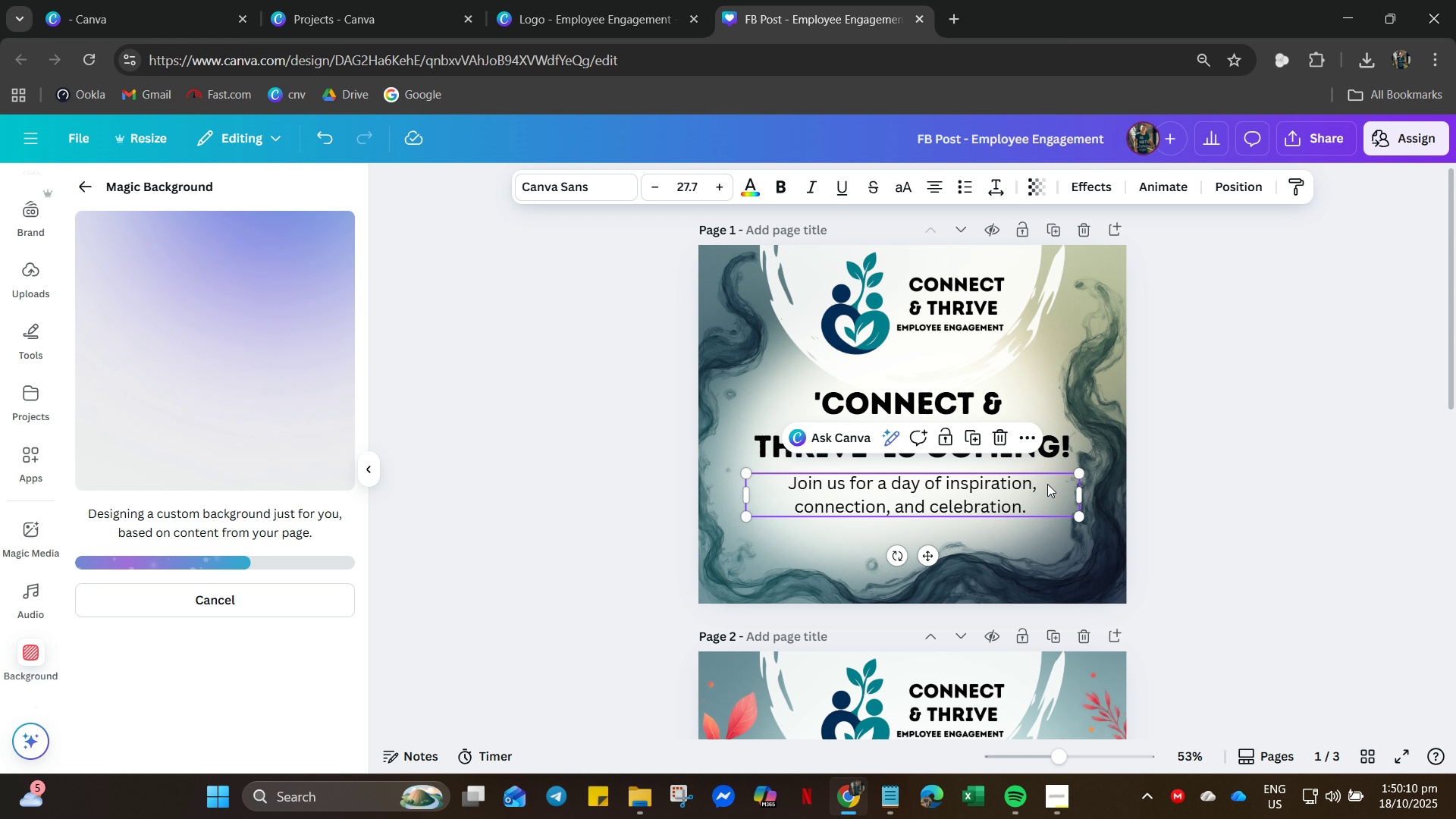 
left_click([956, 518])
 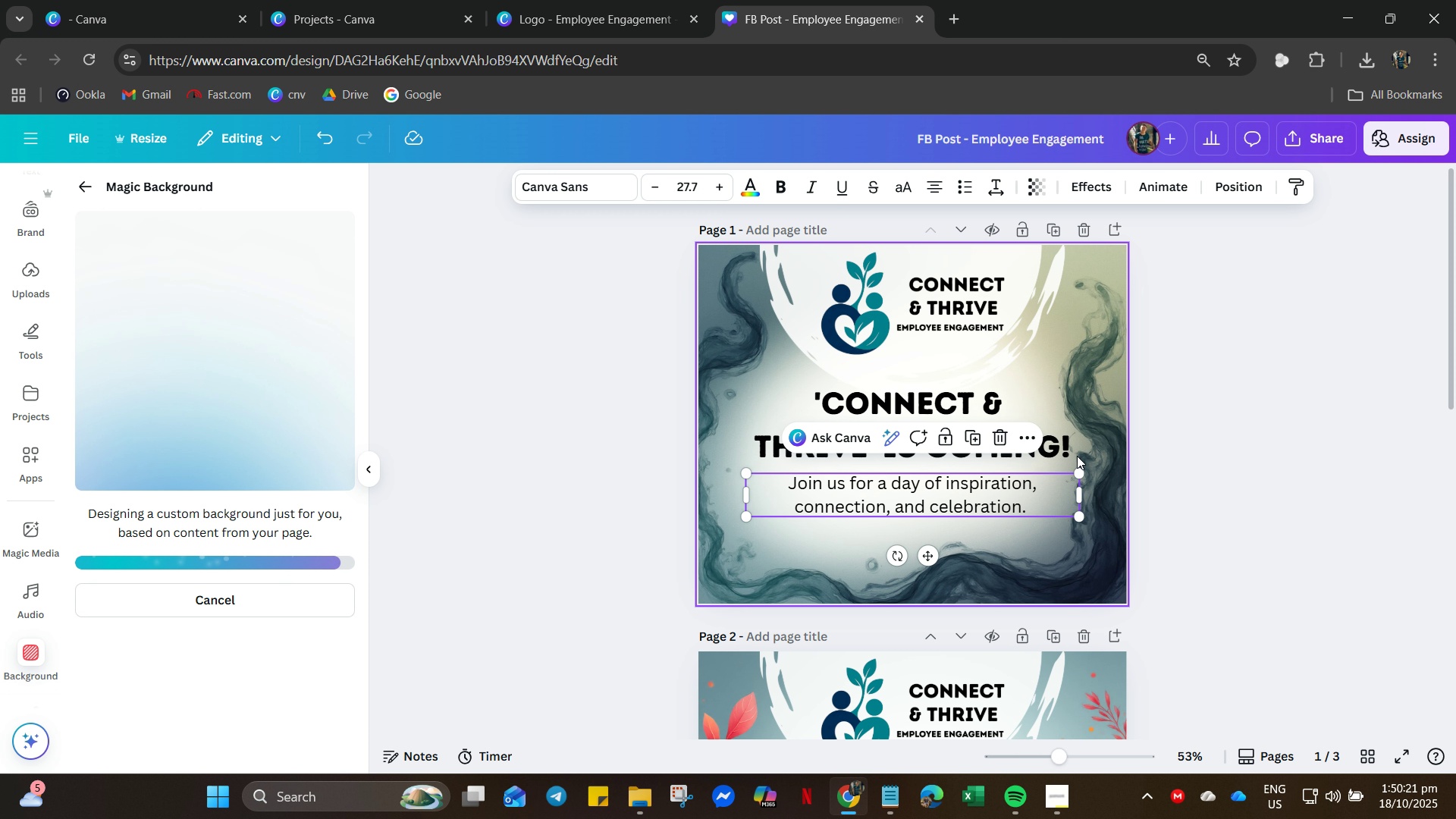 
wait(10.25)
 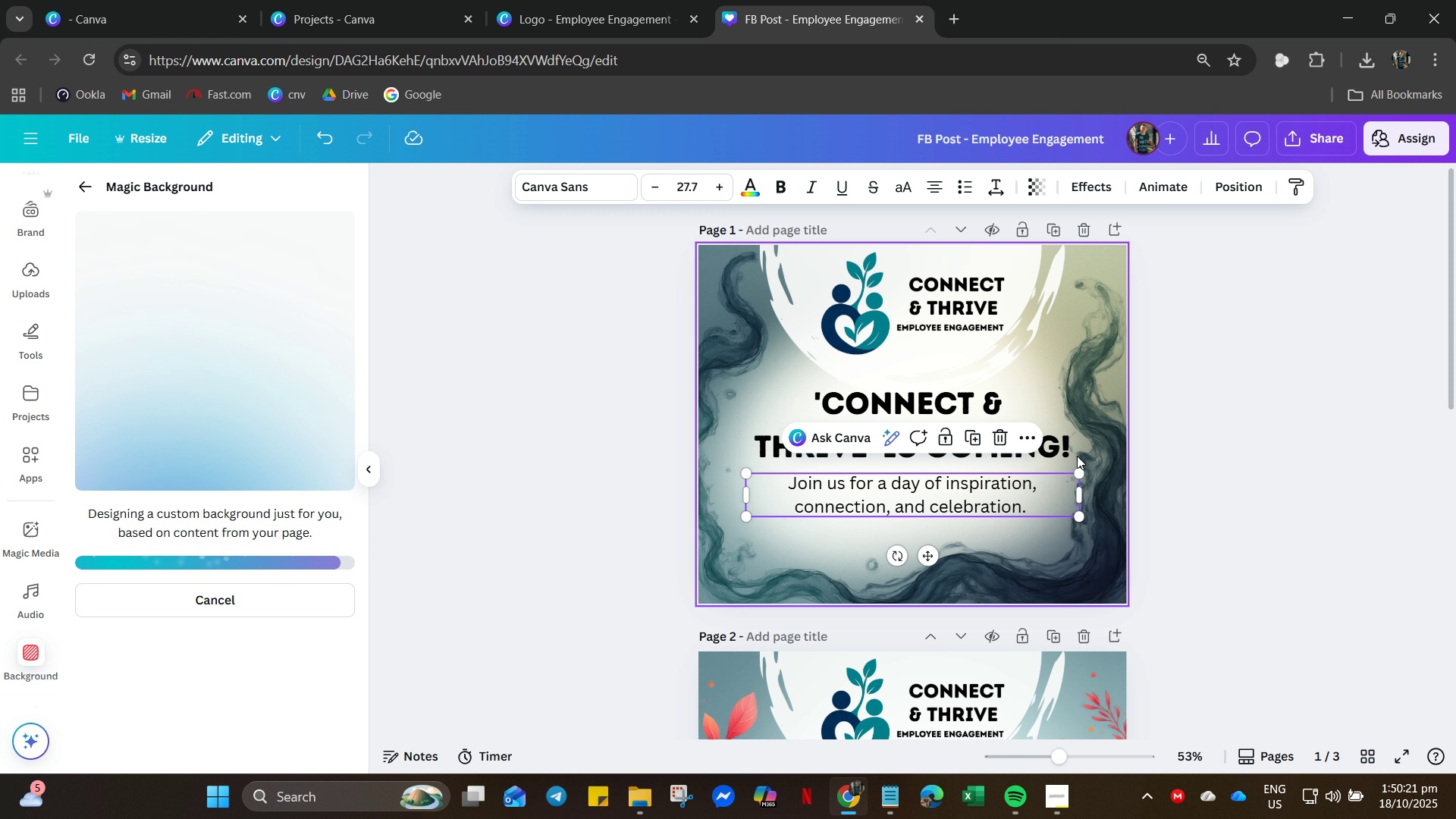 
left_click([959, 506])
 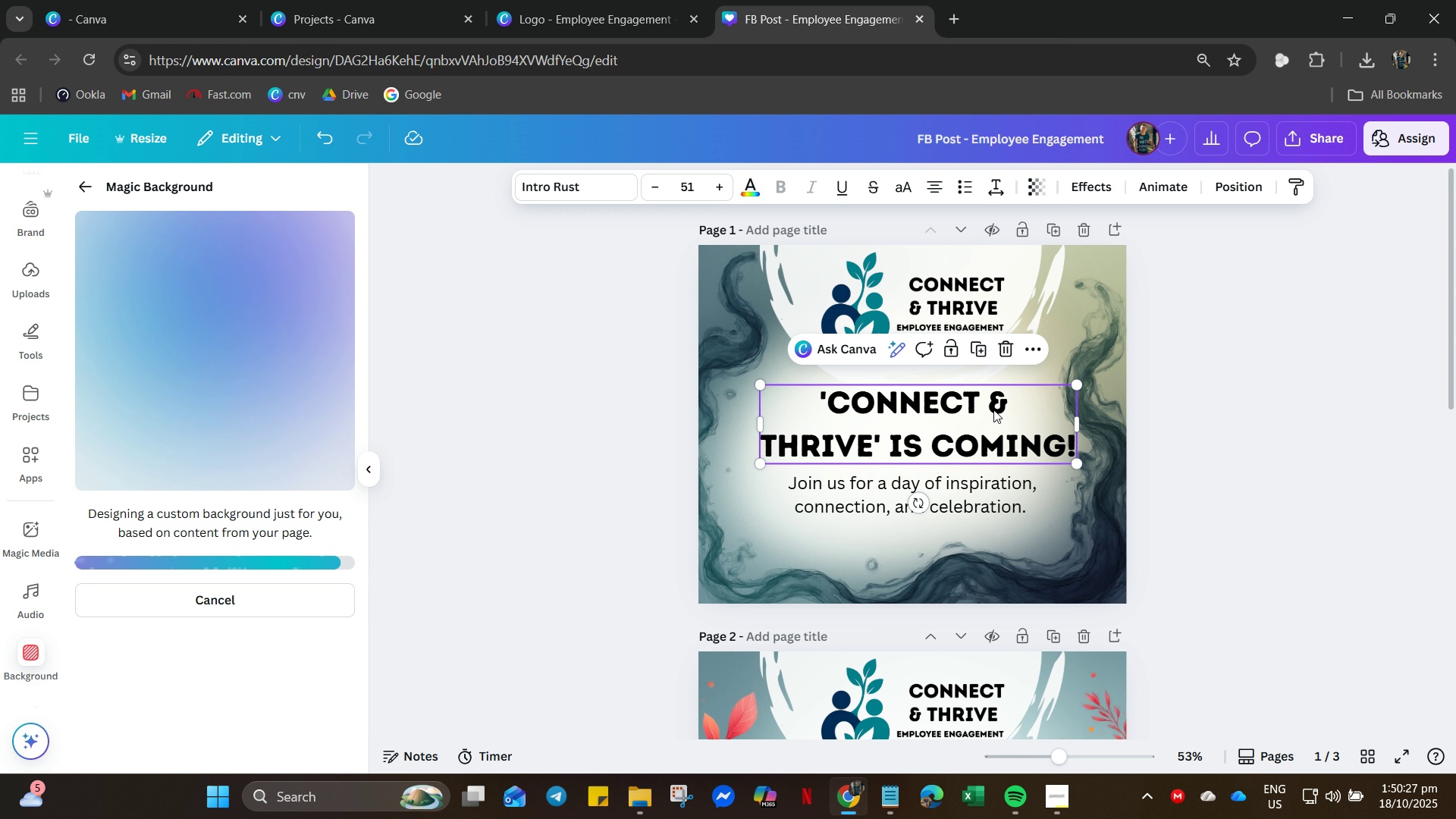 
key(ArrowUp)
 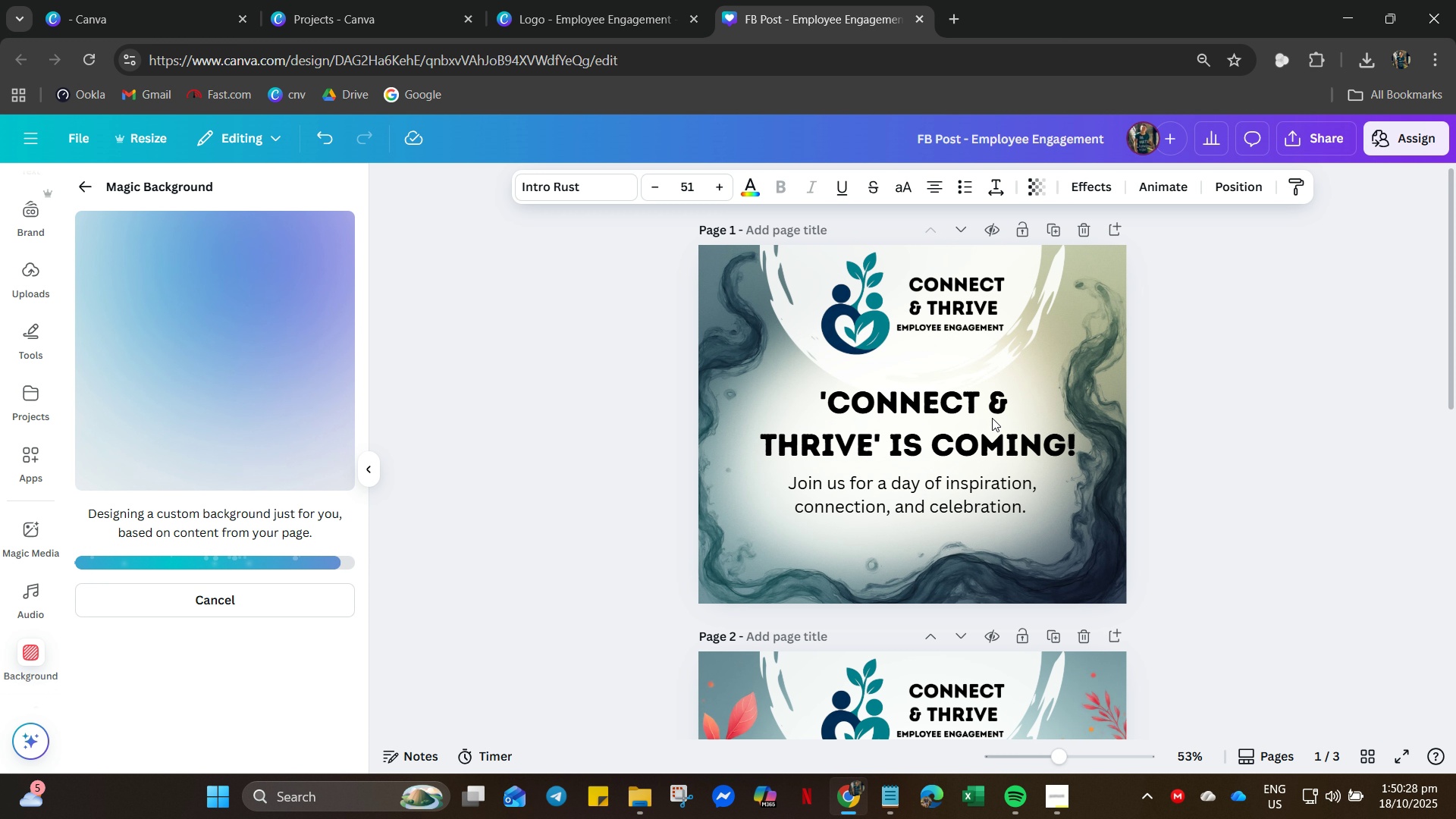 
hold_key(key=ArrowUp, duration=0.41)
 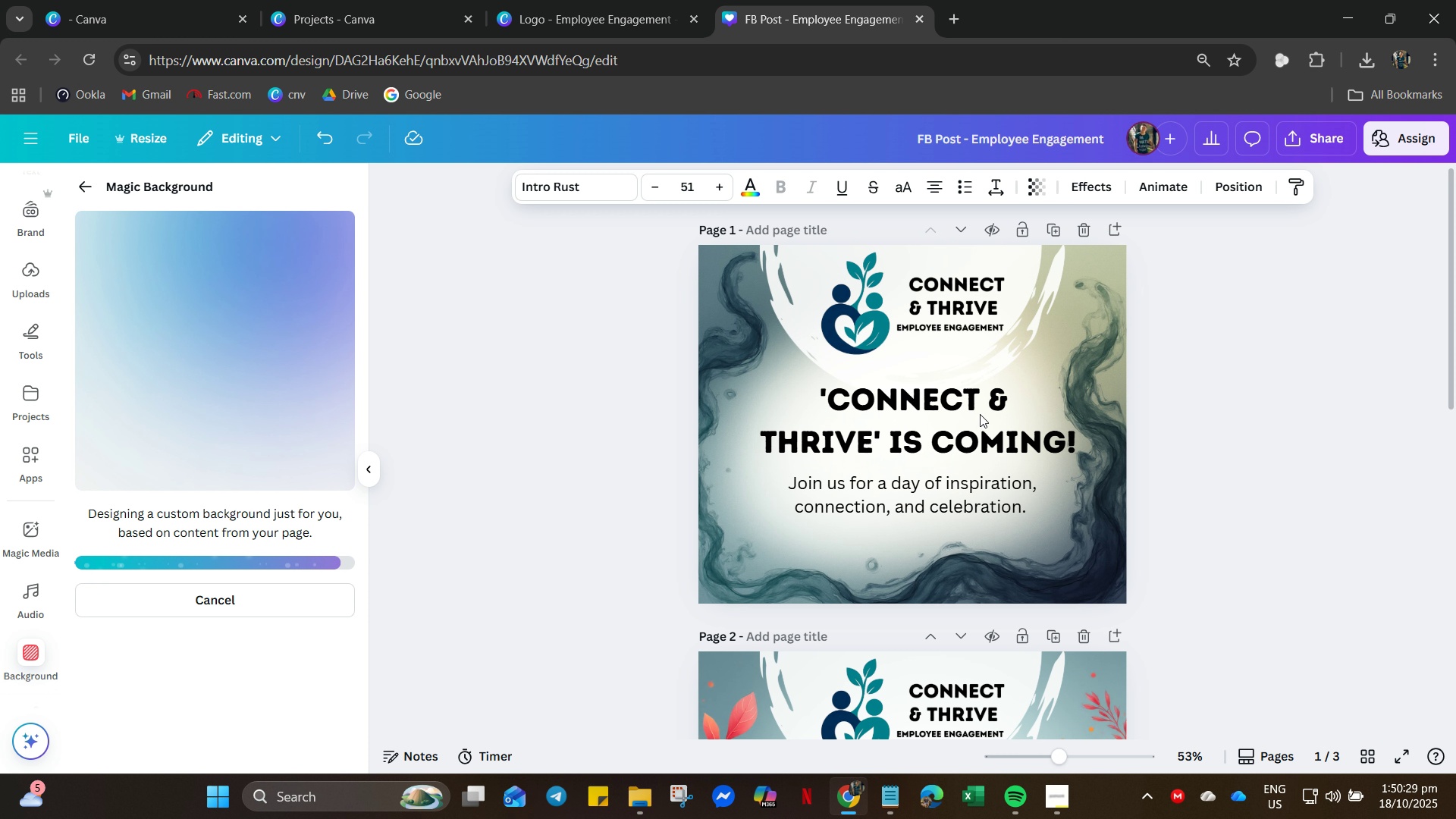 
hold_key(key=ArrowUp, duration=0.37)
 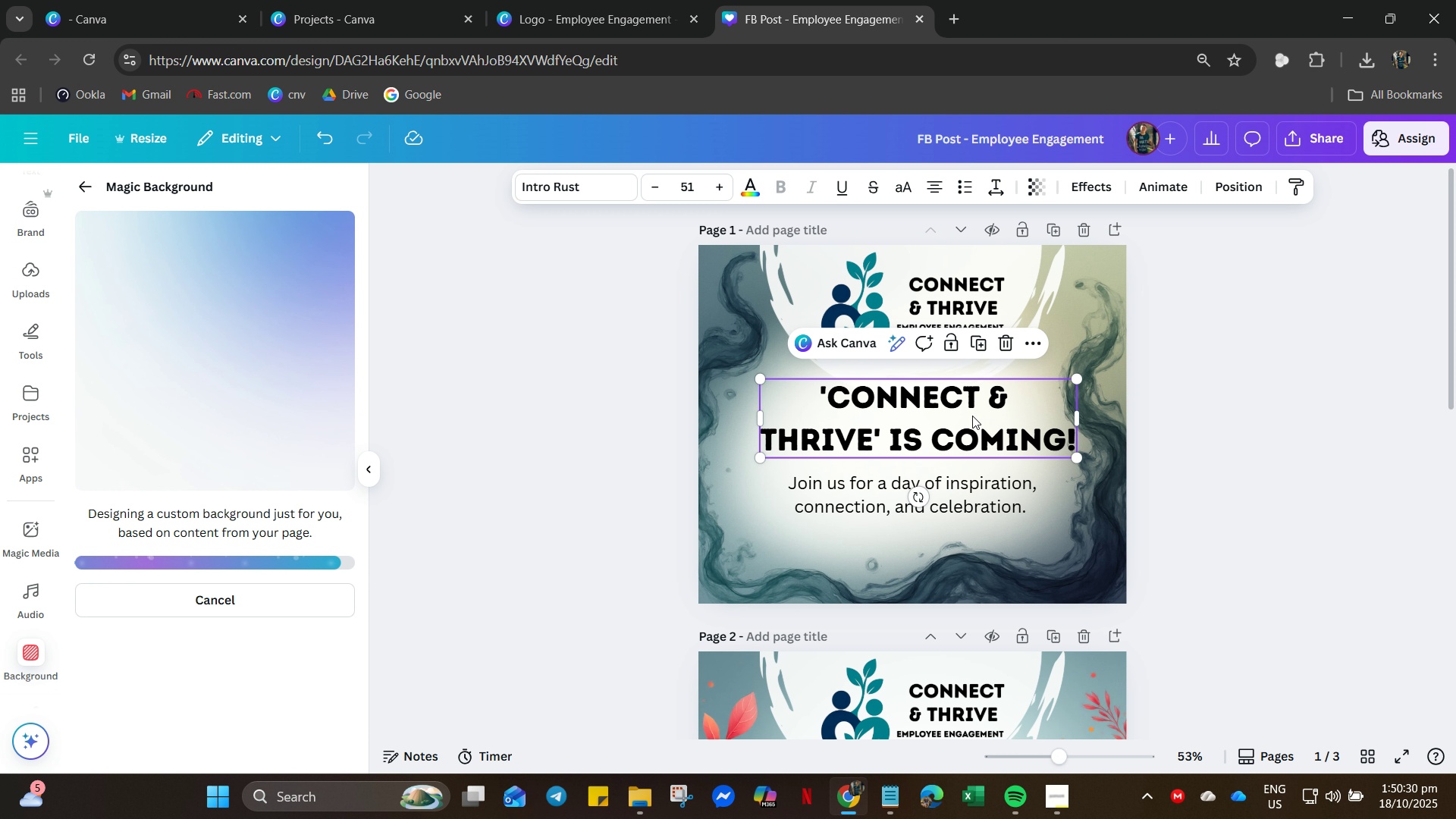 
hold_key(key=ArrowLeft, duration=0.45)
 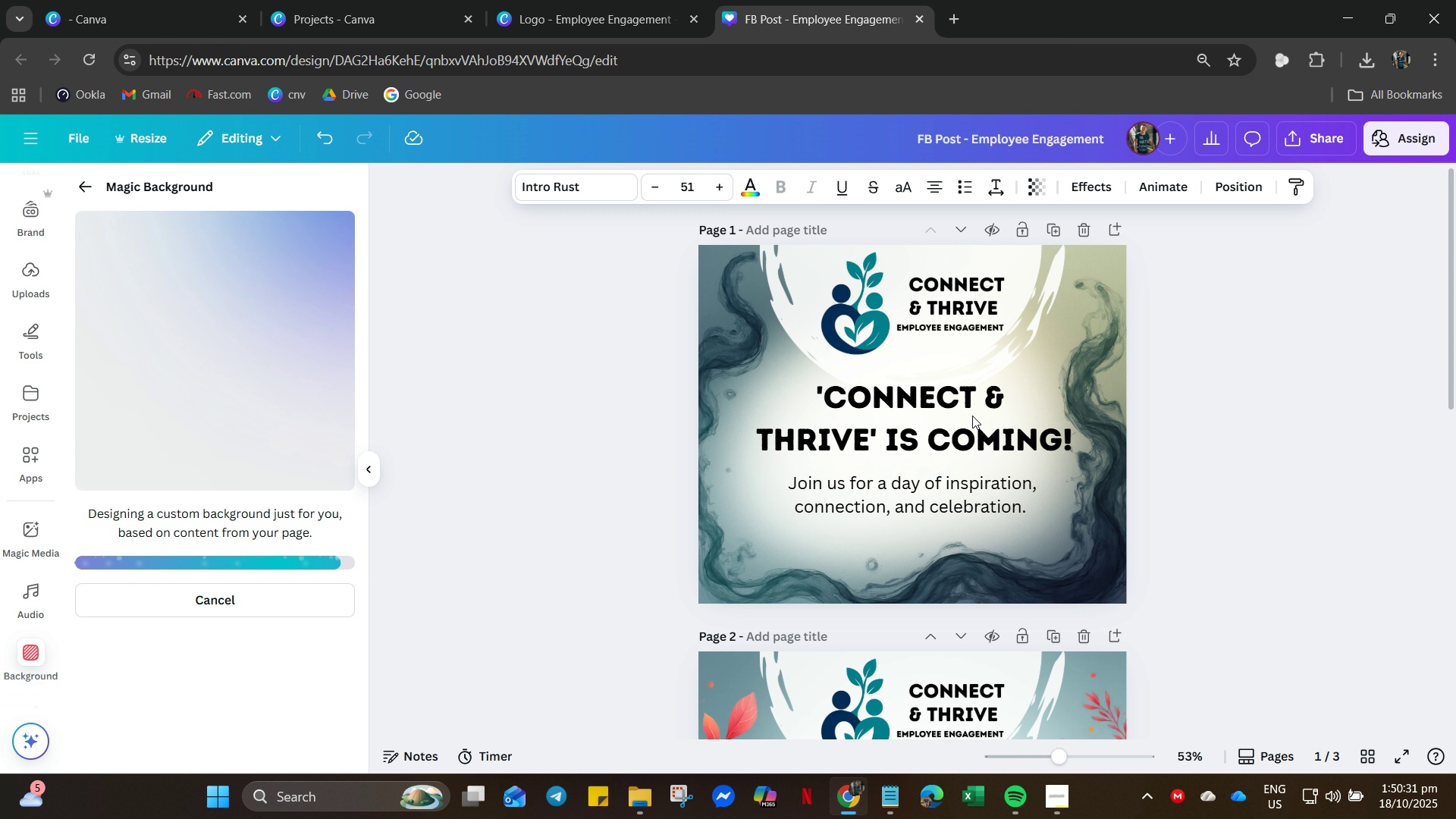 
hold_key(key=ArrowLeft, duration=0.46)
 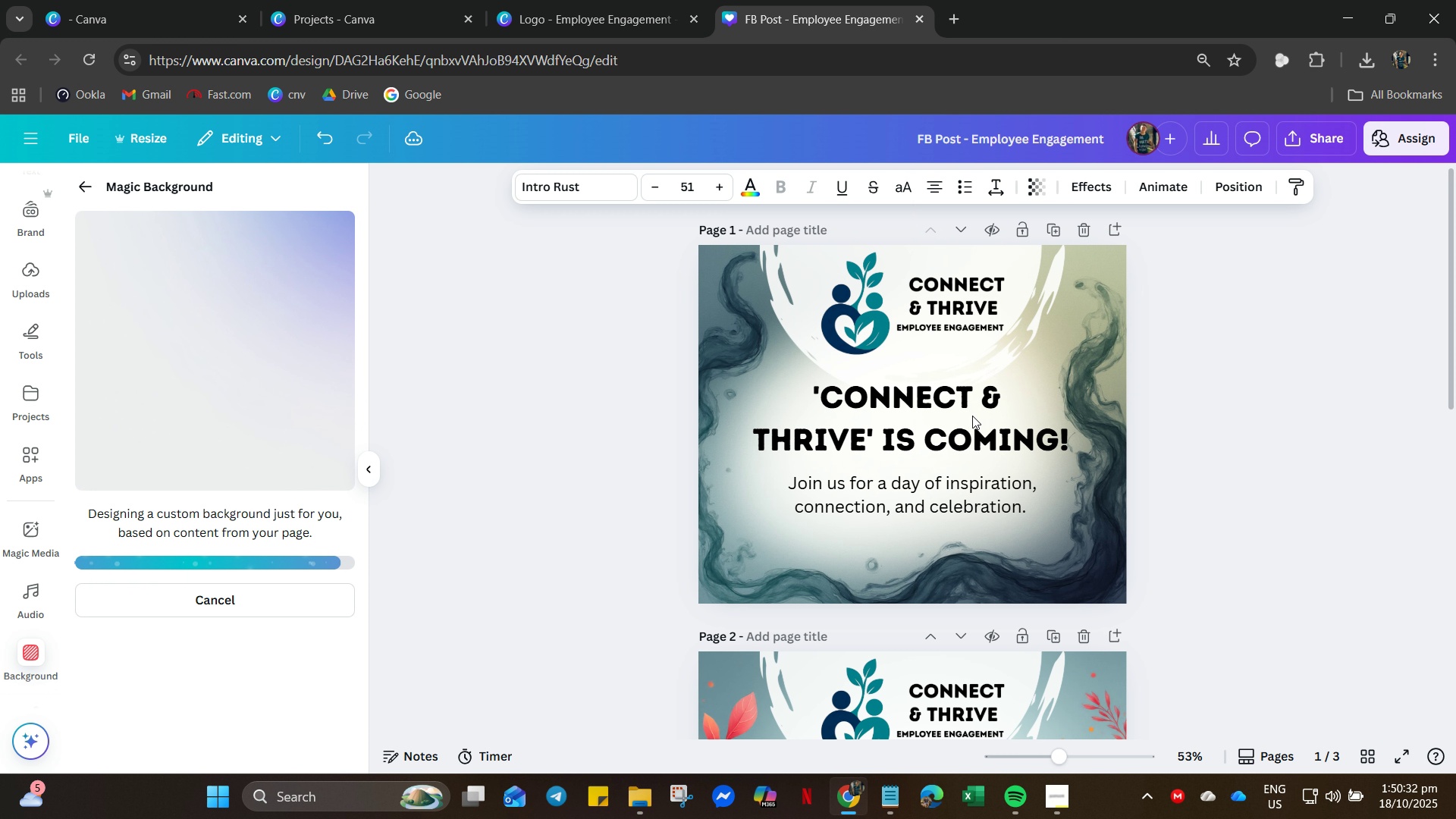 
hold_key(key=ArrowLeft, duration=0.38)
 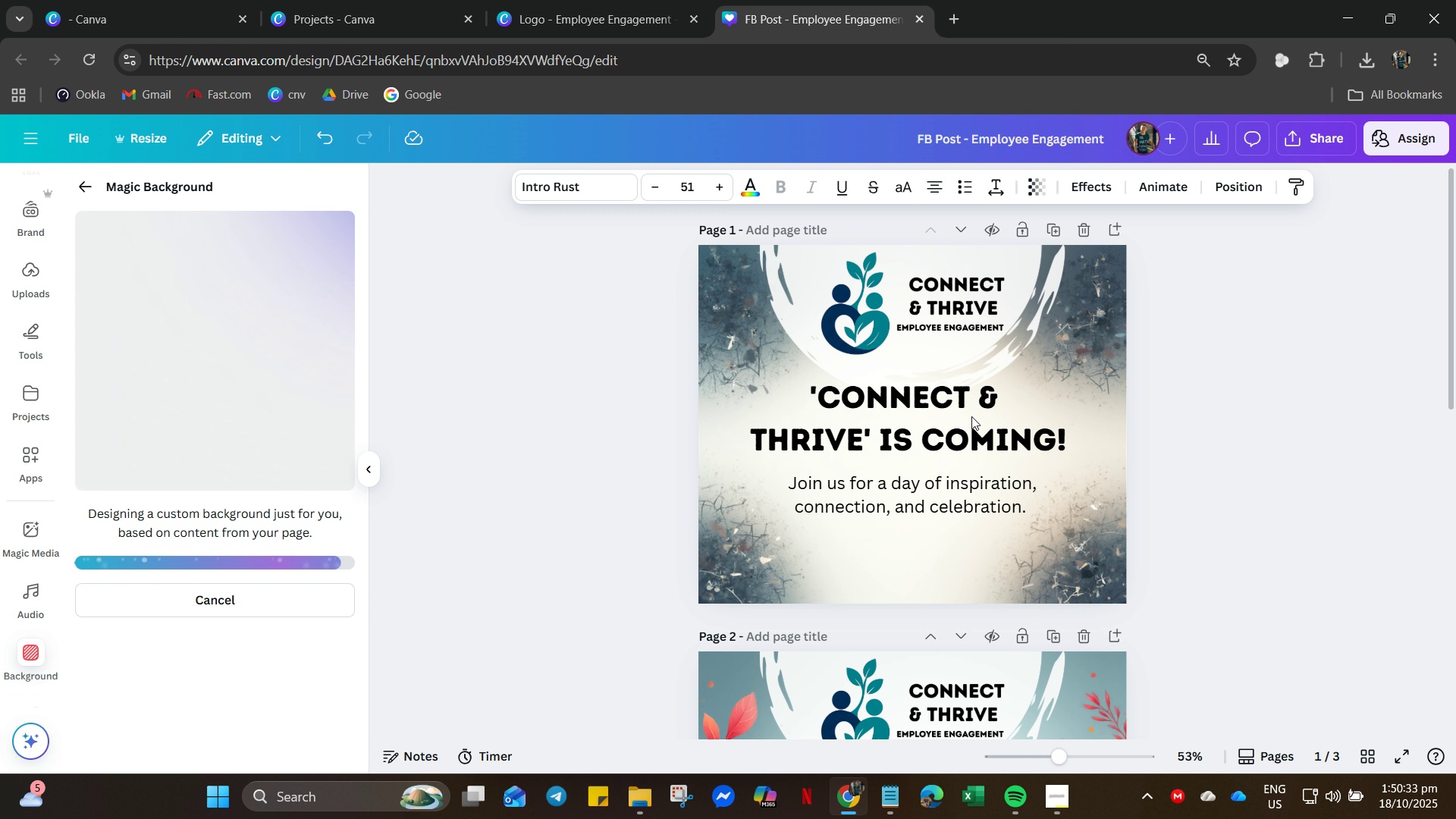 
hold_key(key=ArrowRight, duration=0.35)
 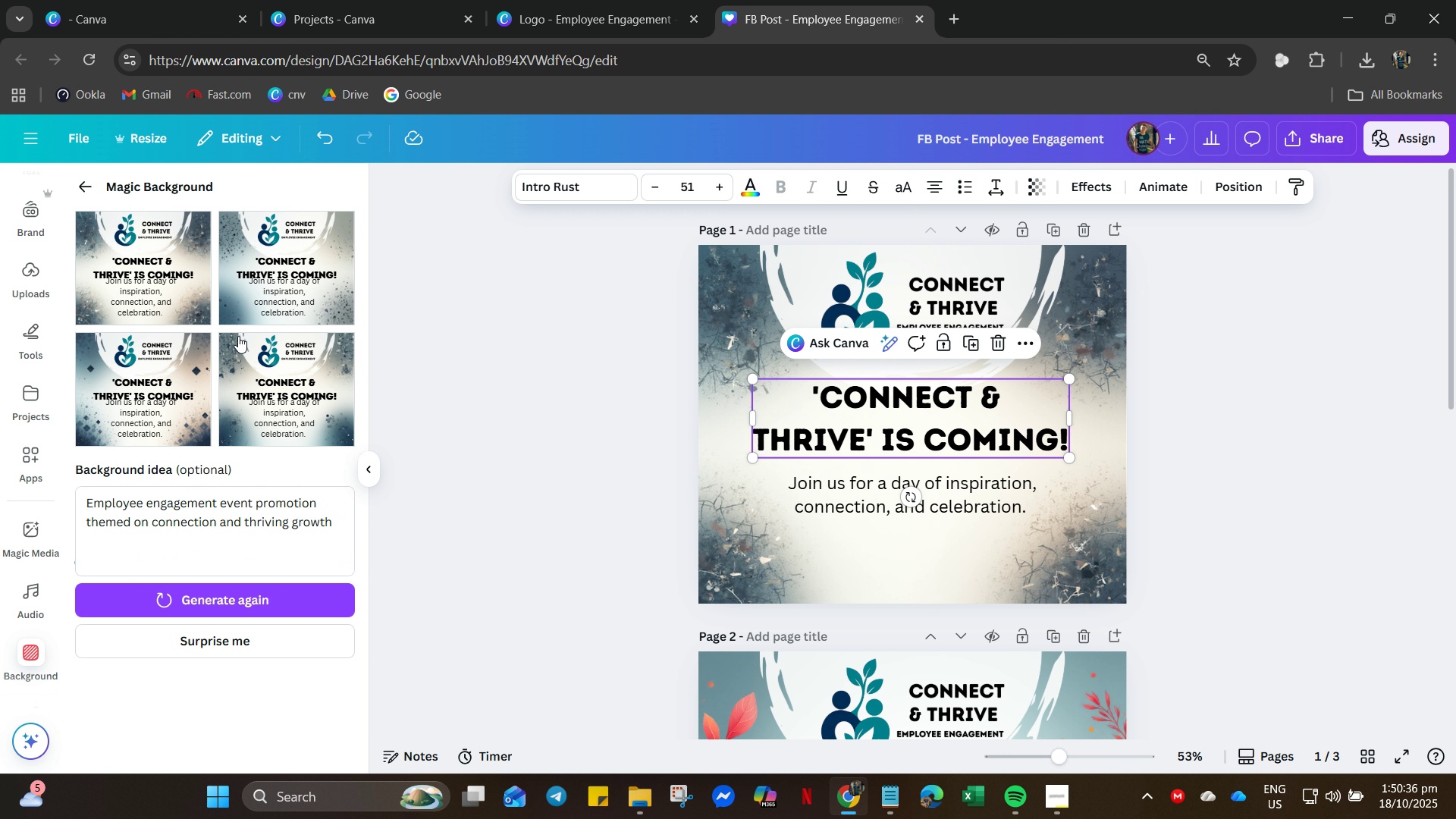 
left_click([282, 293])
 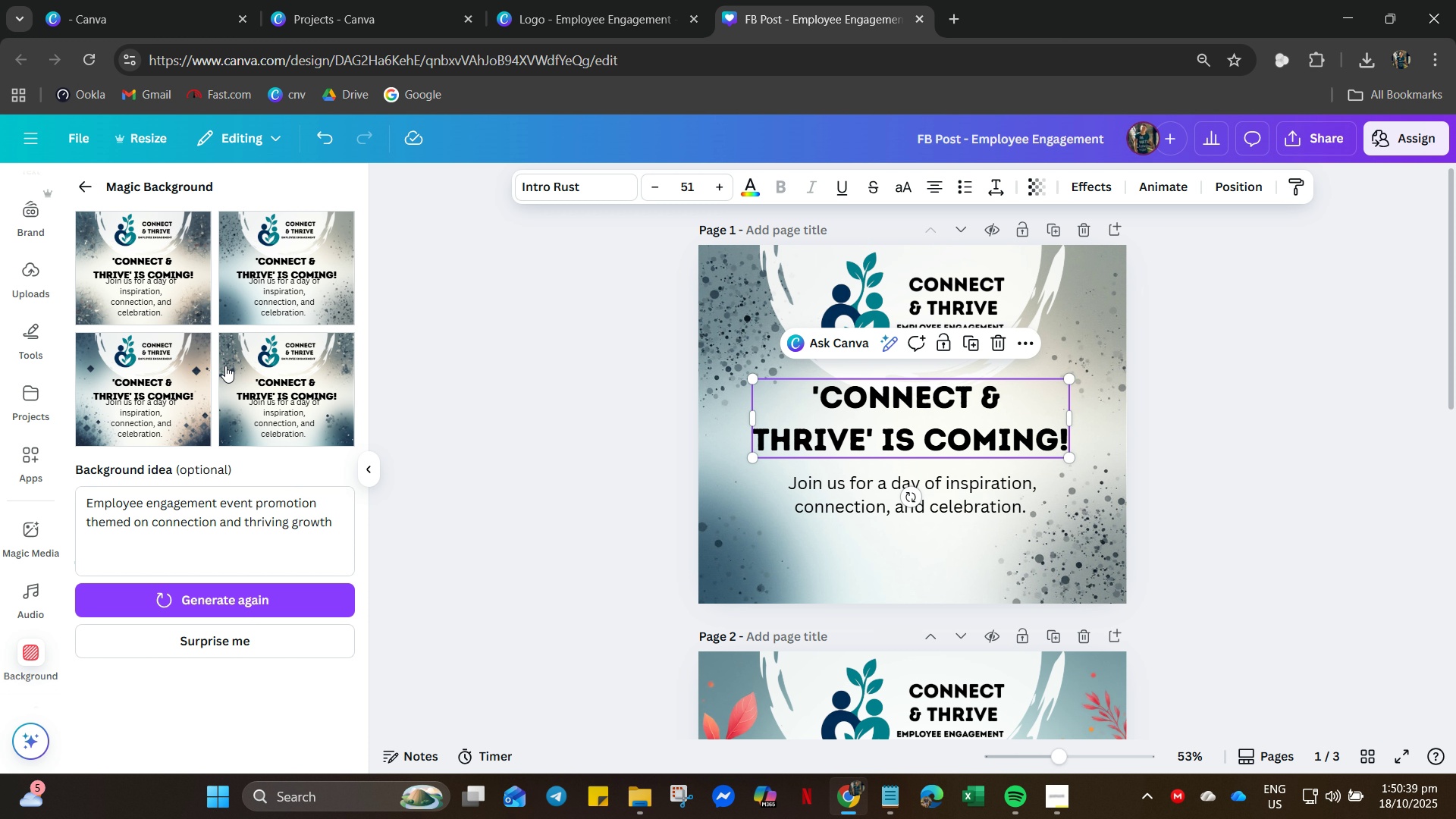 
left_click([140, 406])
 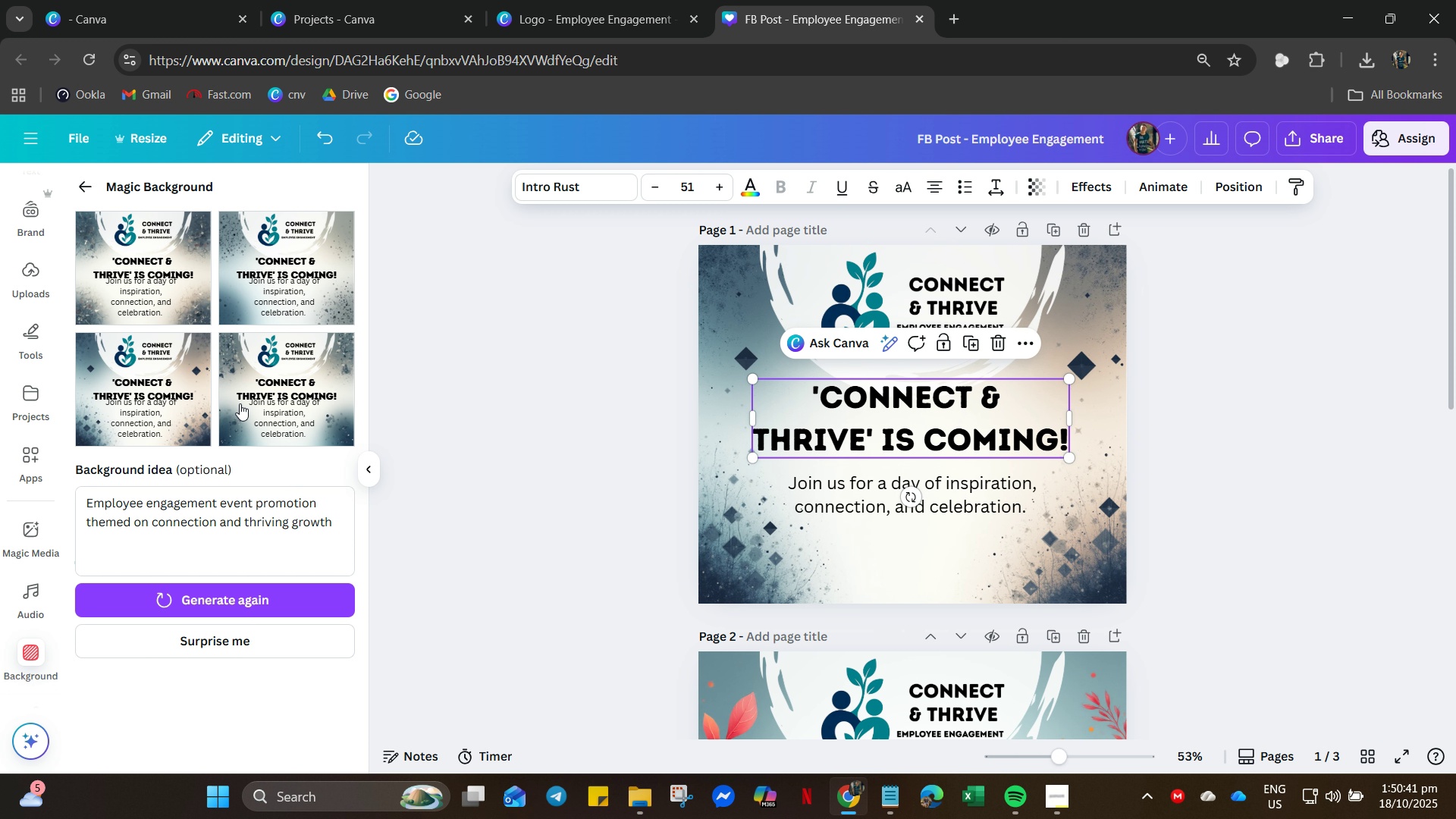 
left_click([295, 389])
 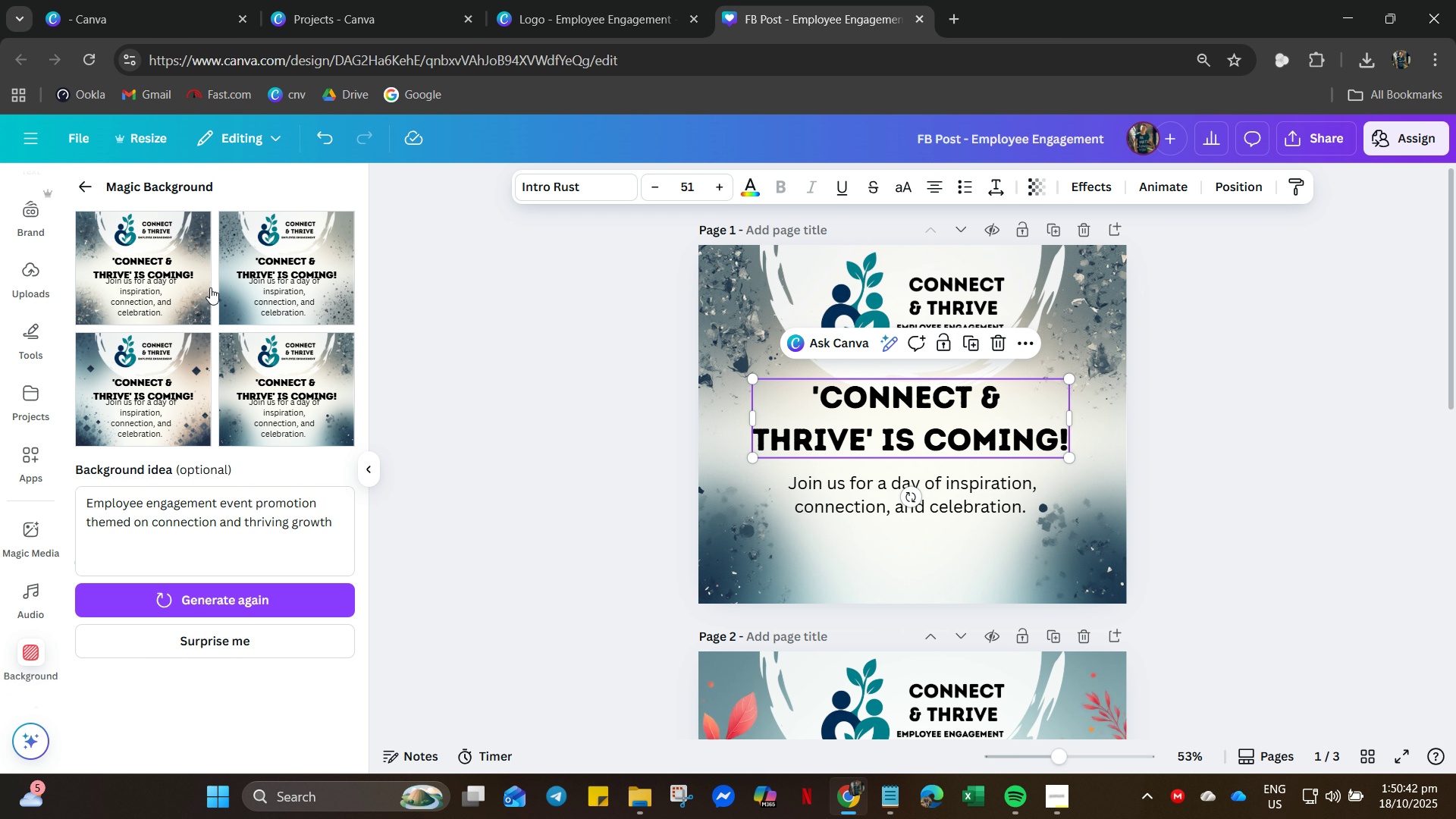 
left_click([180, 265])
 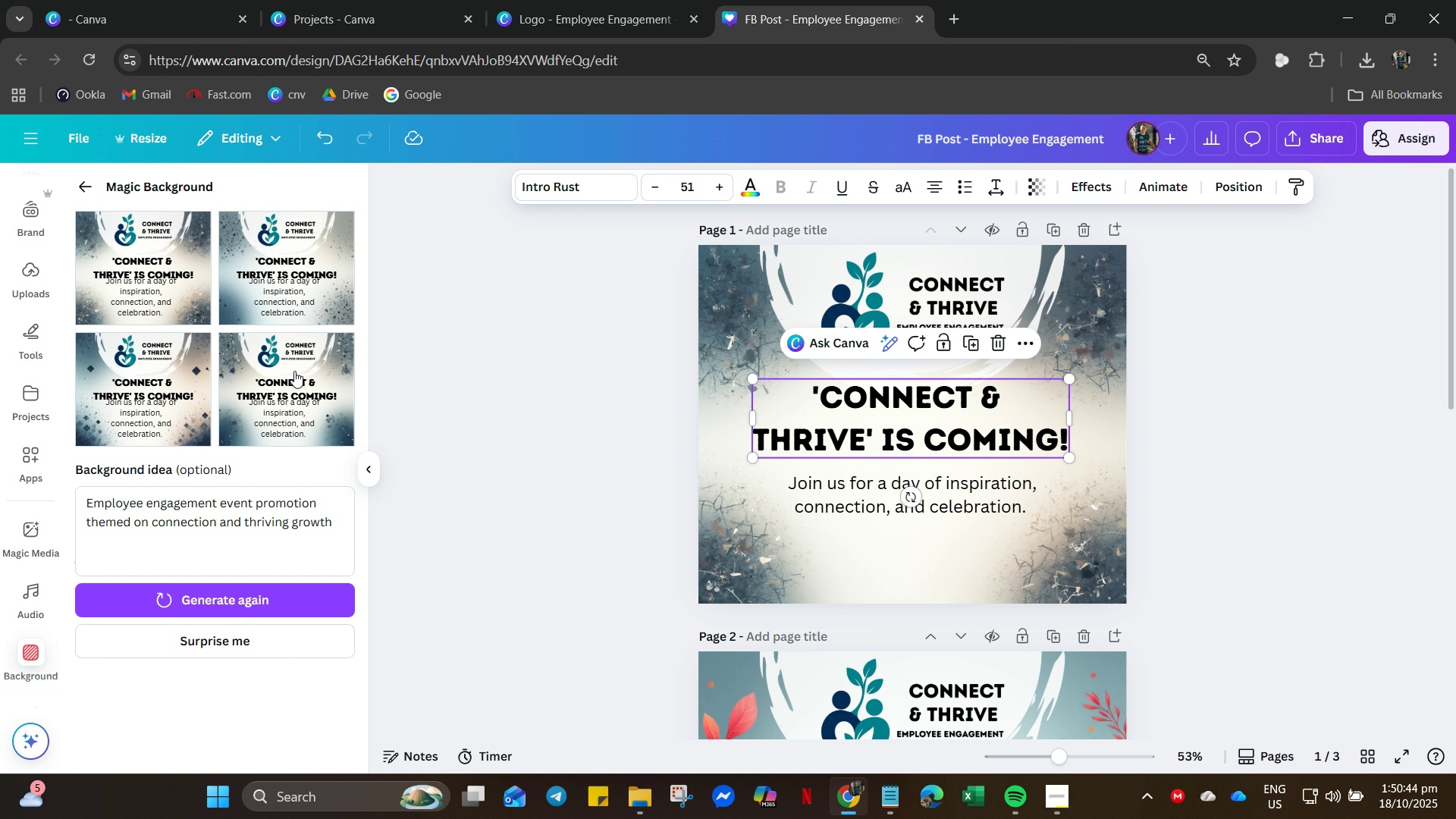 
left_click([294, 371])
 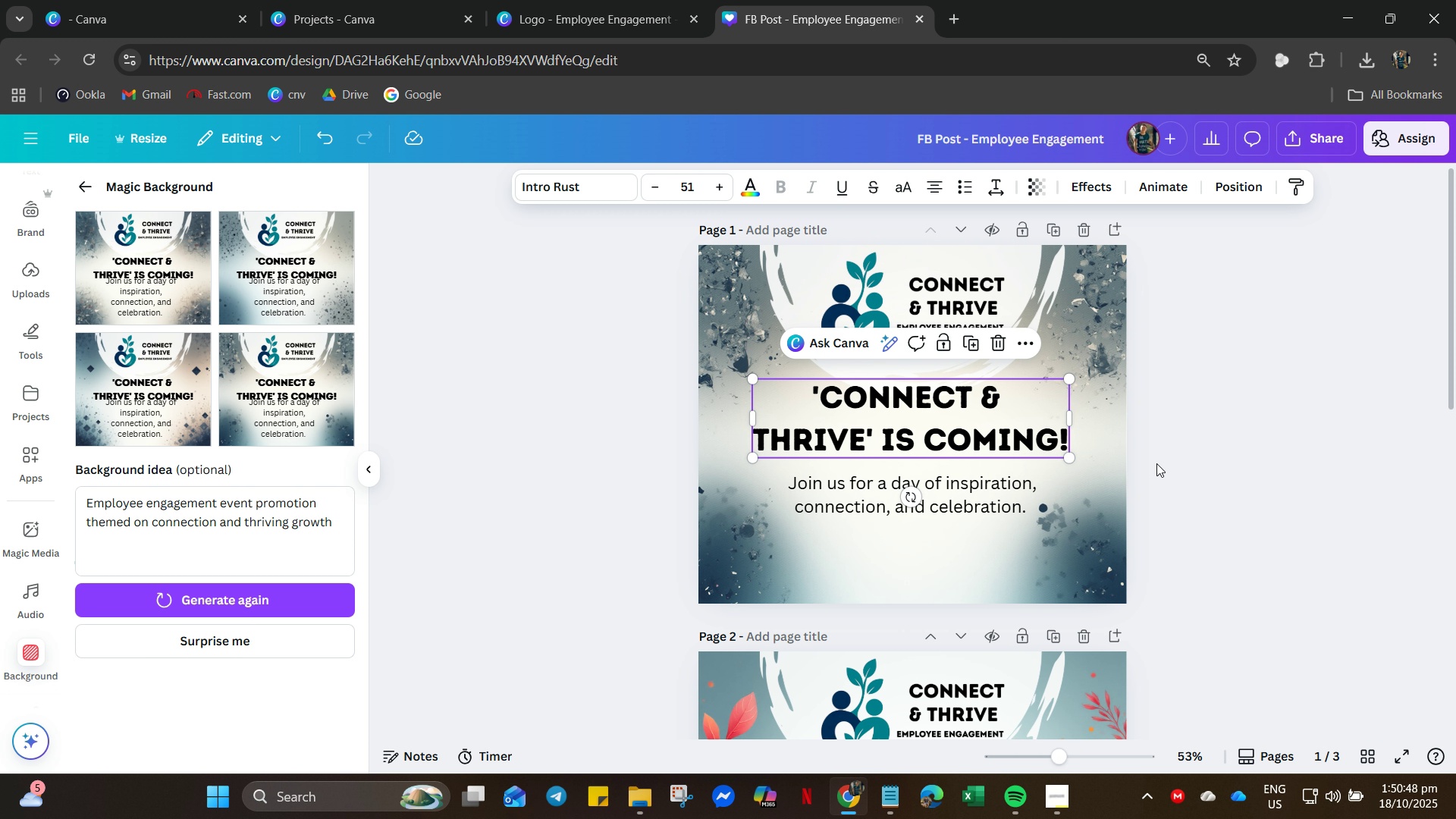 
wait(5.04)
 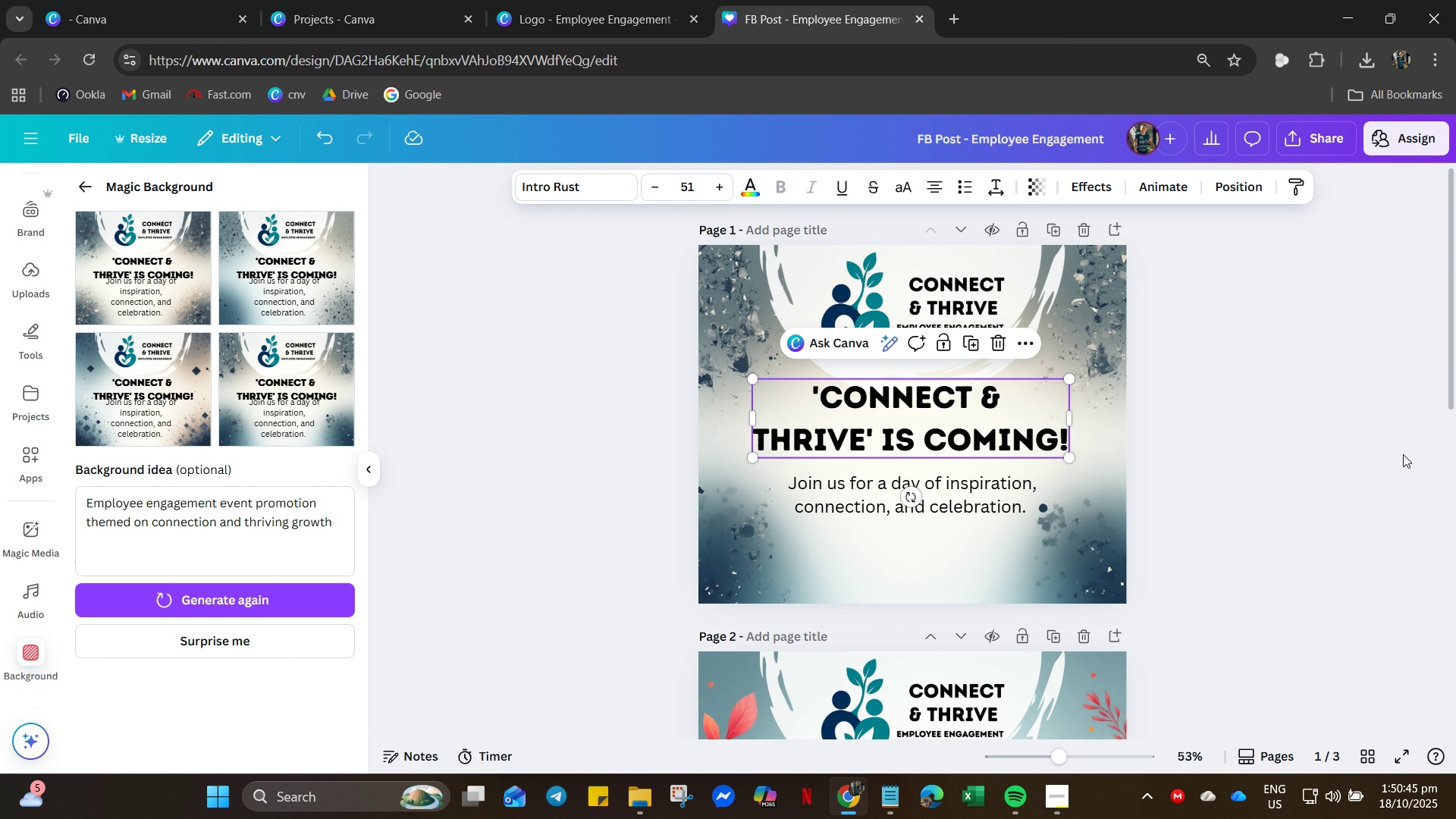 
left_click([1002, 440])
 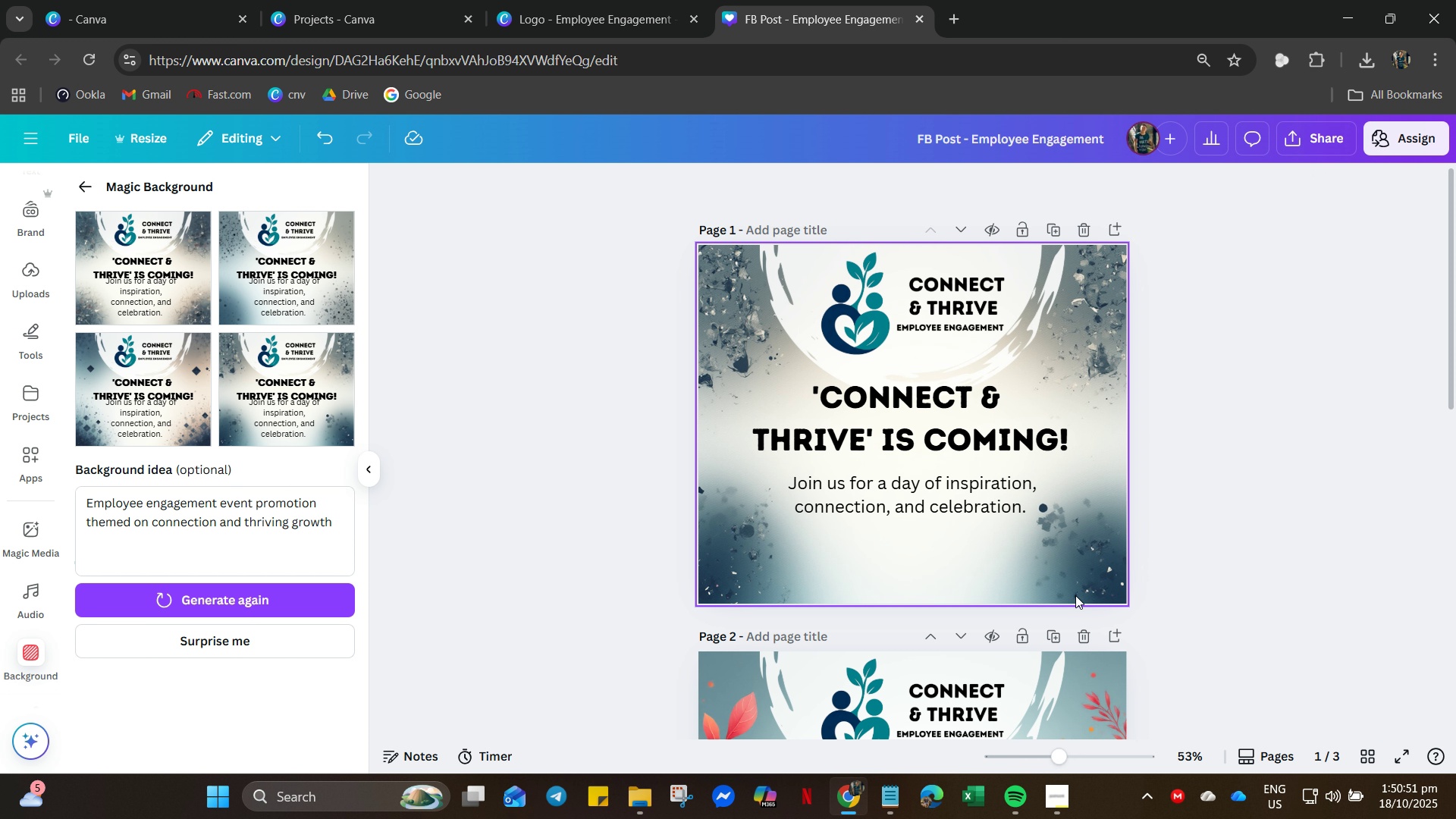 
scroll: coordinate [1077, 590], scroll_direction: down, amount: 10.0
 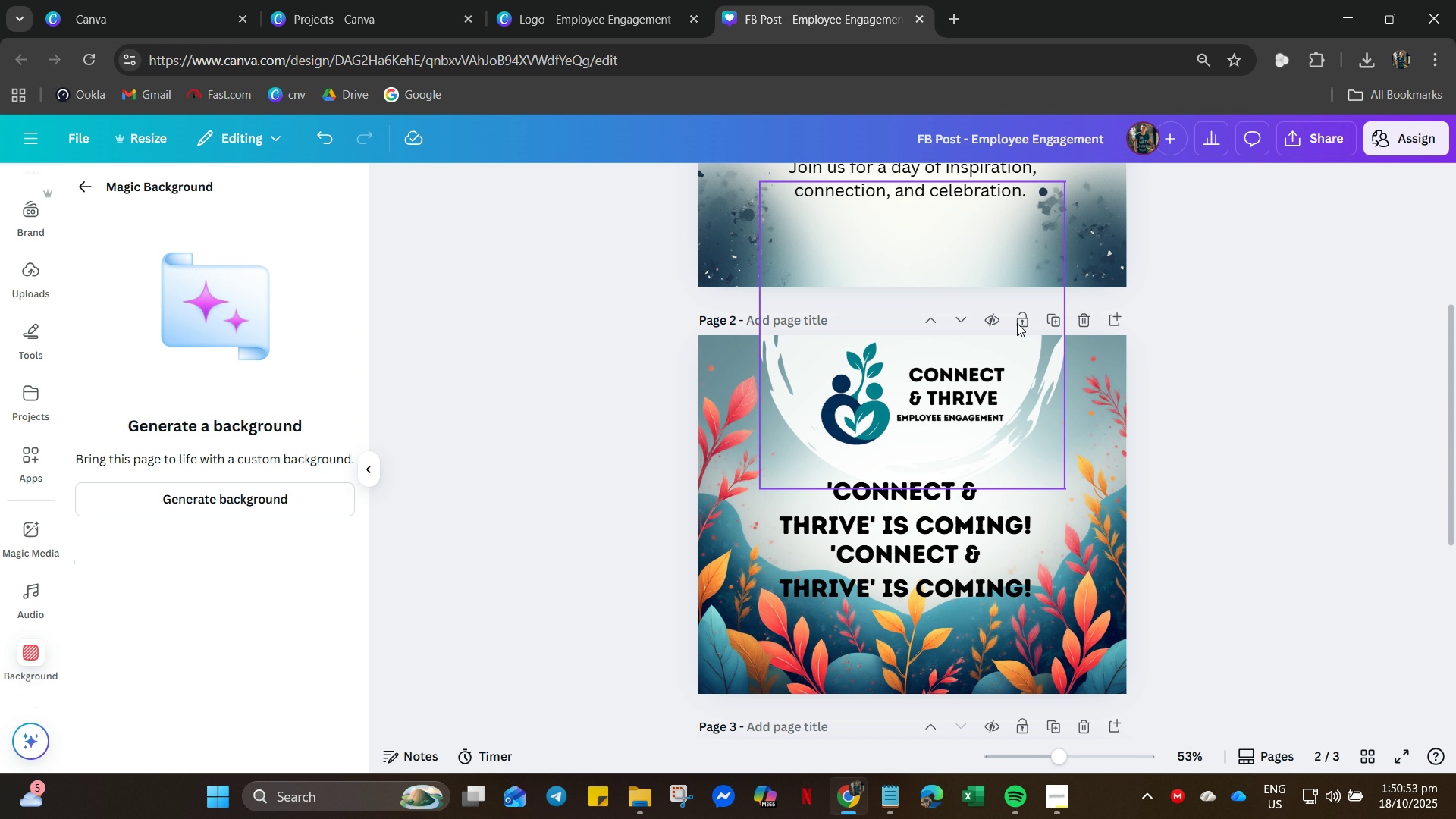 
scroll: coordinate [1006, 249], scroll_direction: up, amount: 3.0
 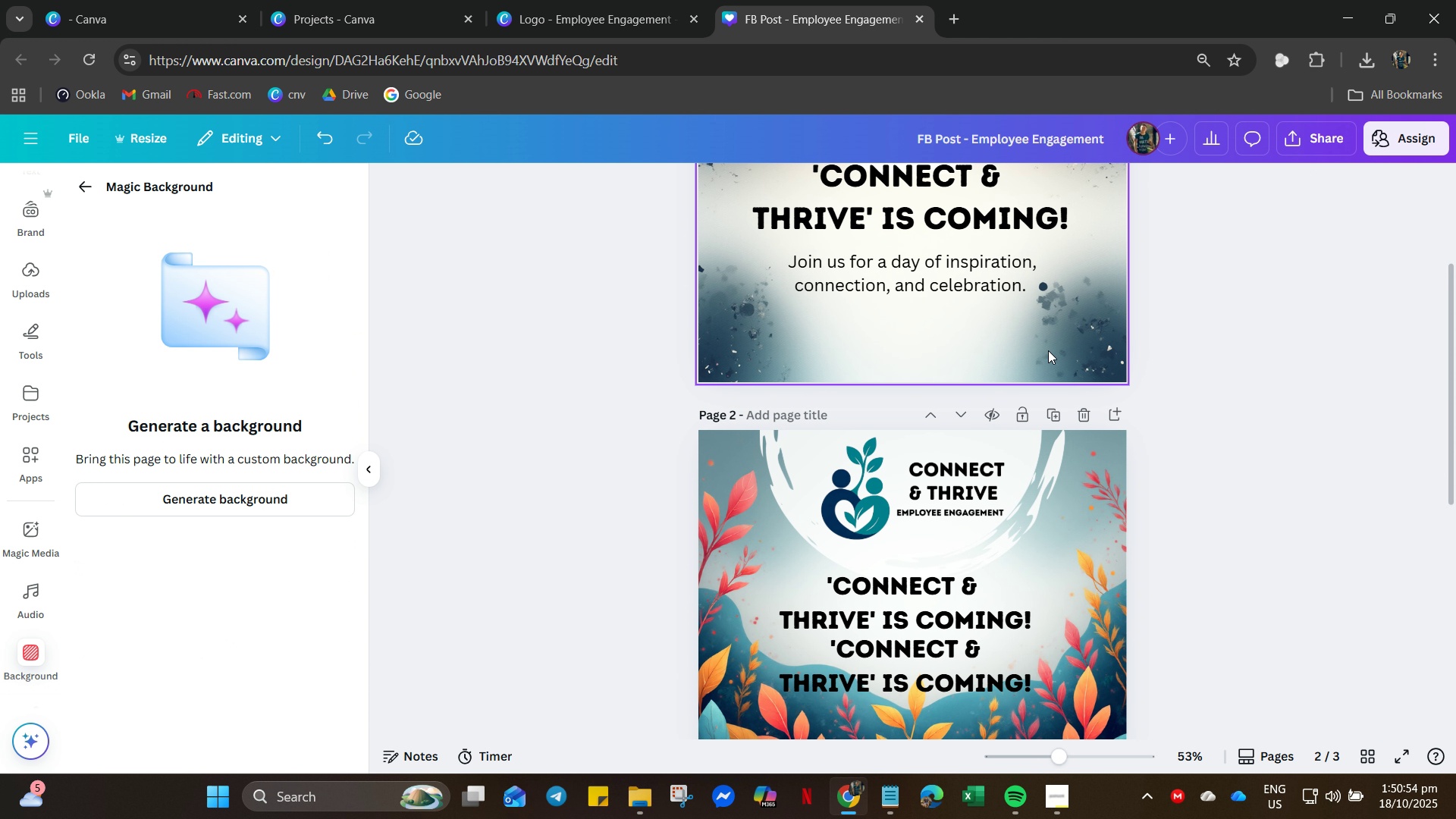 
left_click([1048, 350])
 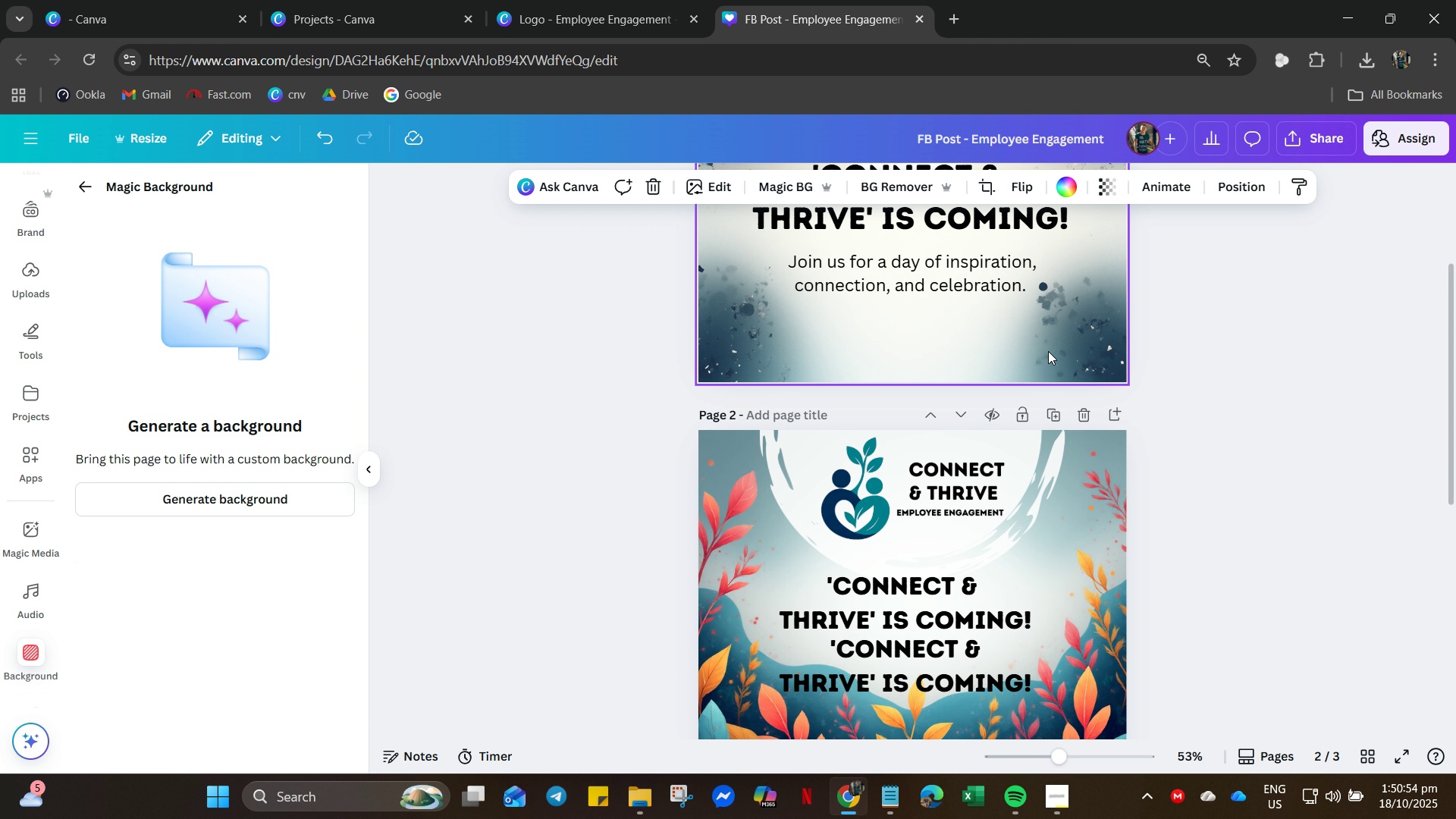 
scroll: coordinate [1044, 345], scroll_direction: up, amount: 13.0
 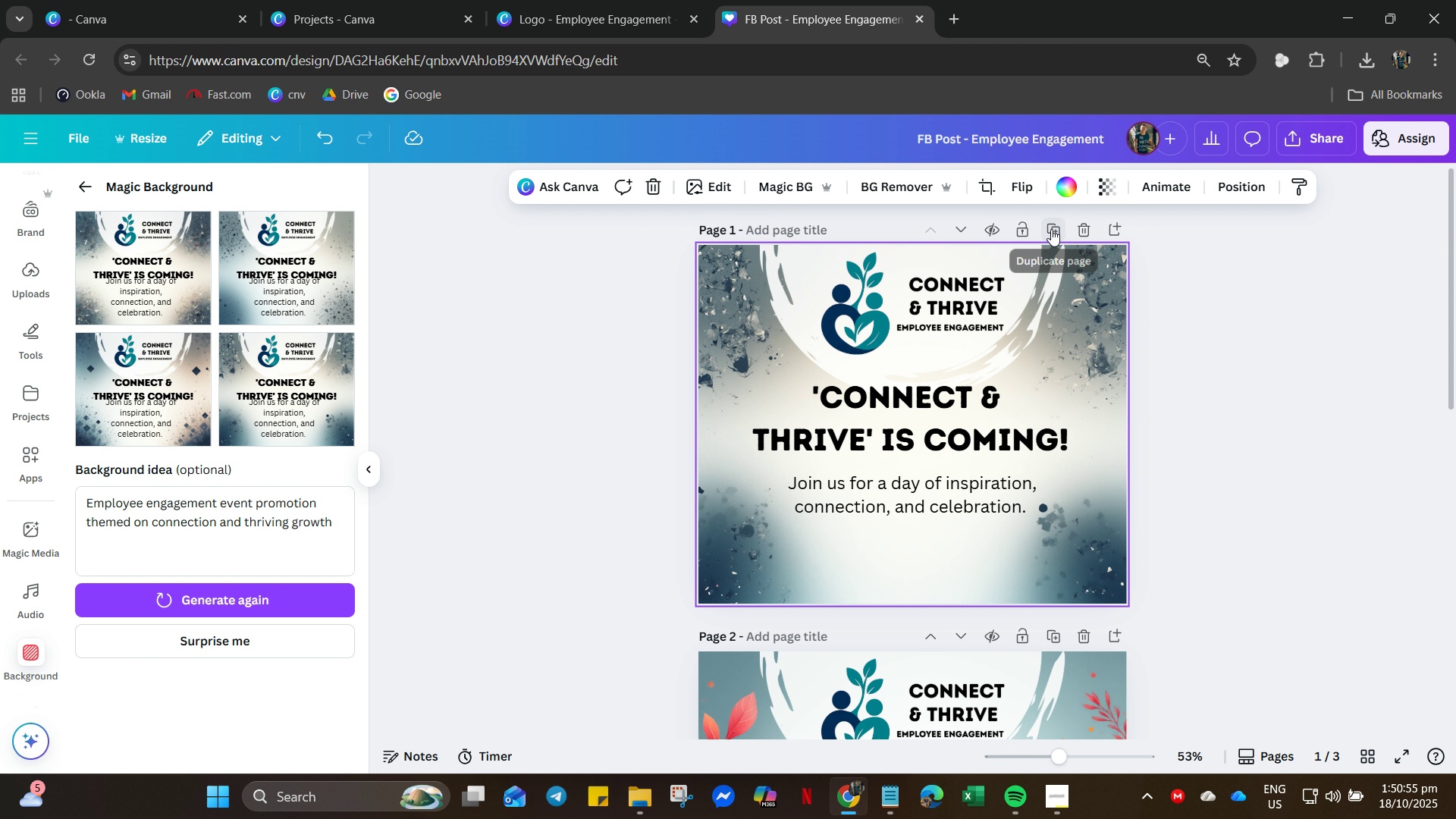 
left_click([1051, 229])
 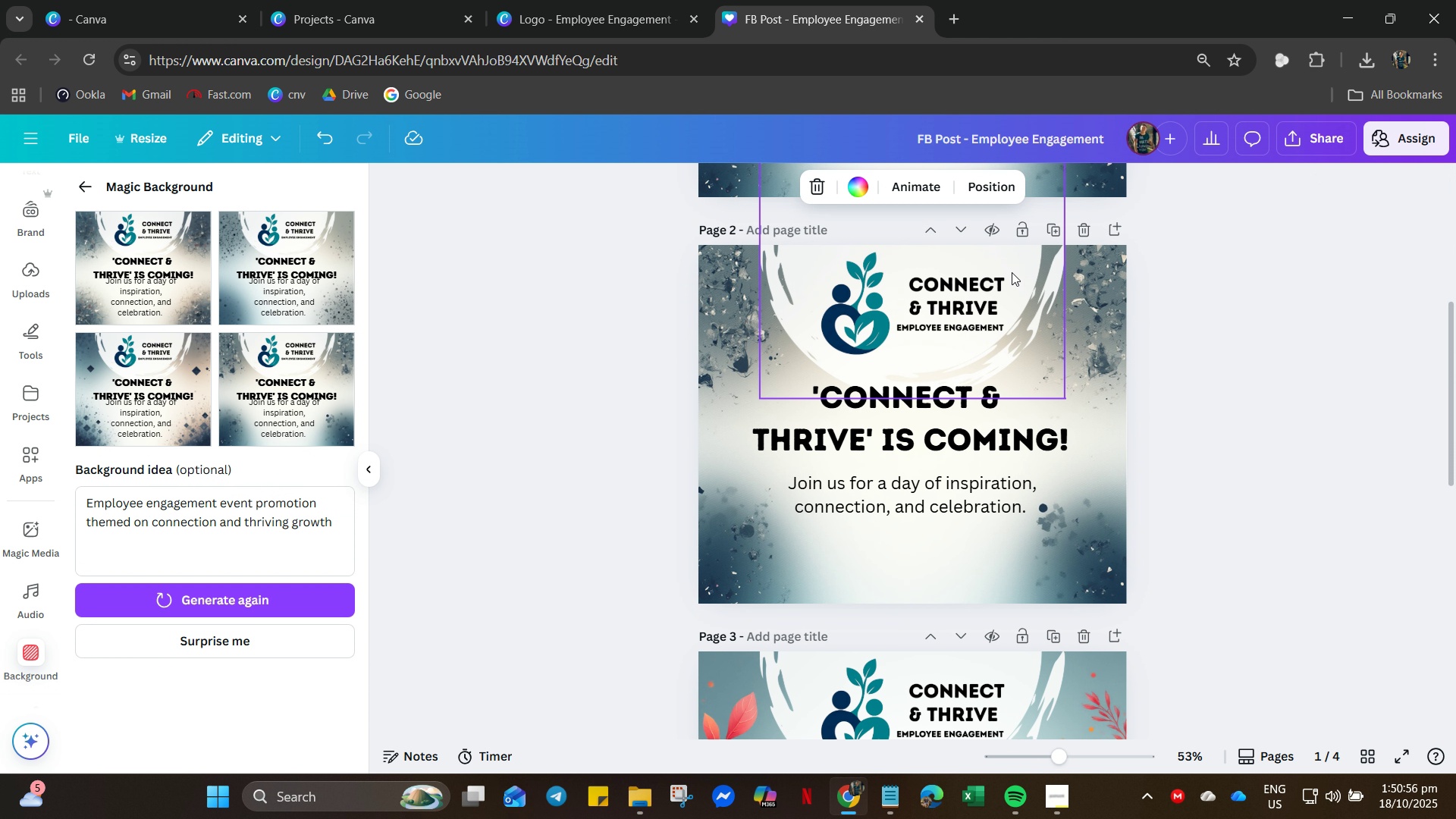 
scroll: coordinate [998, 301], scroll_direction: up, amount: 7.0
 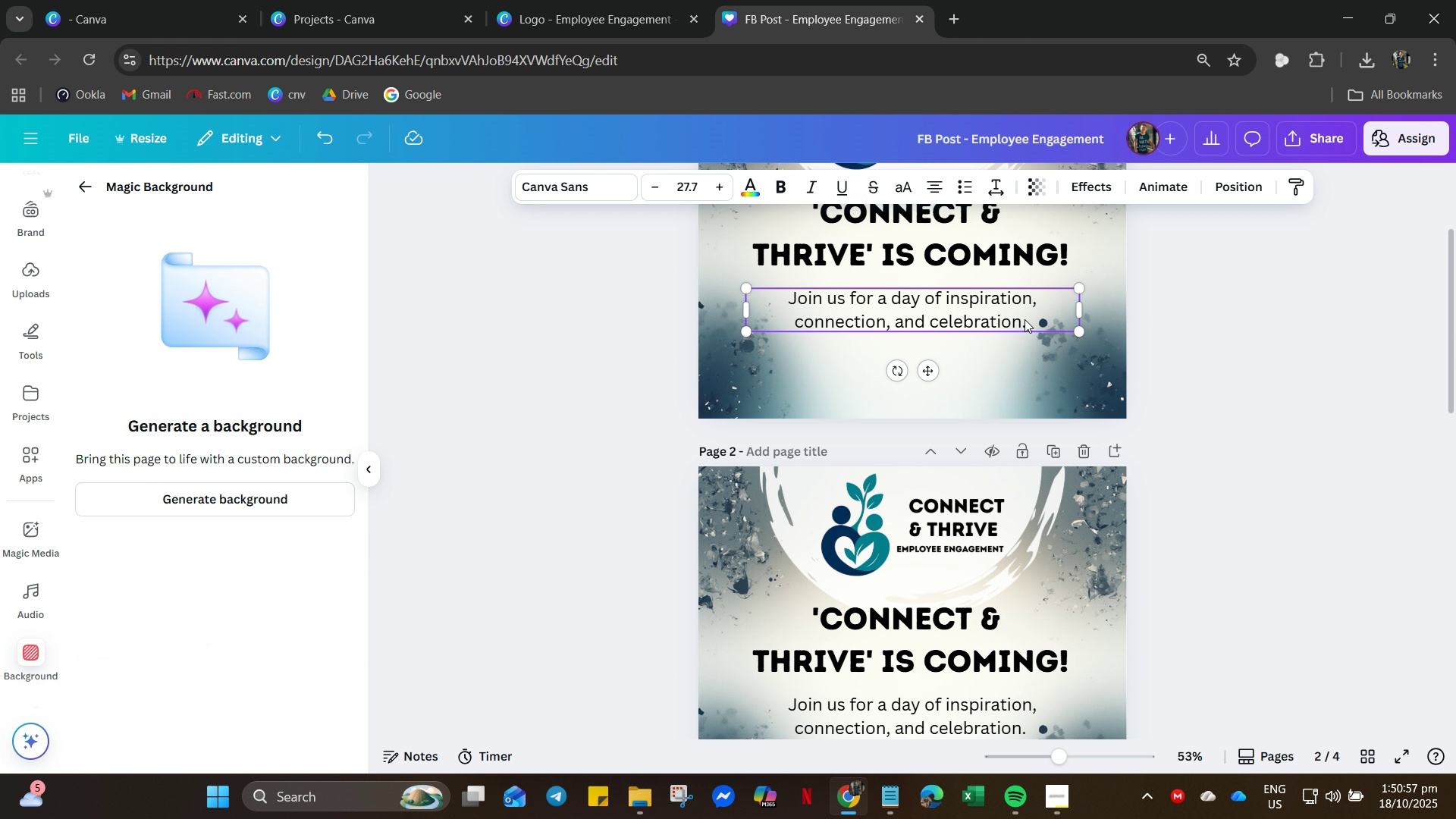 
left_click([1025, 319])
 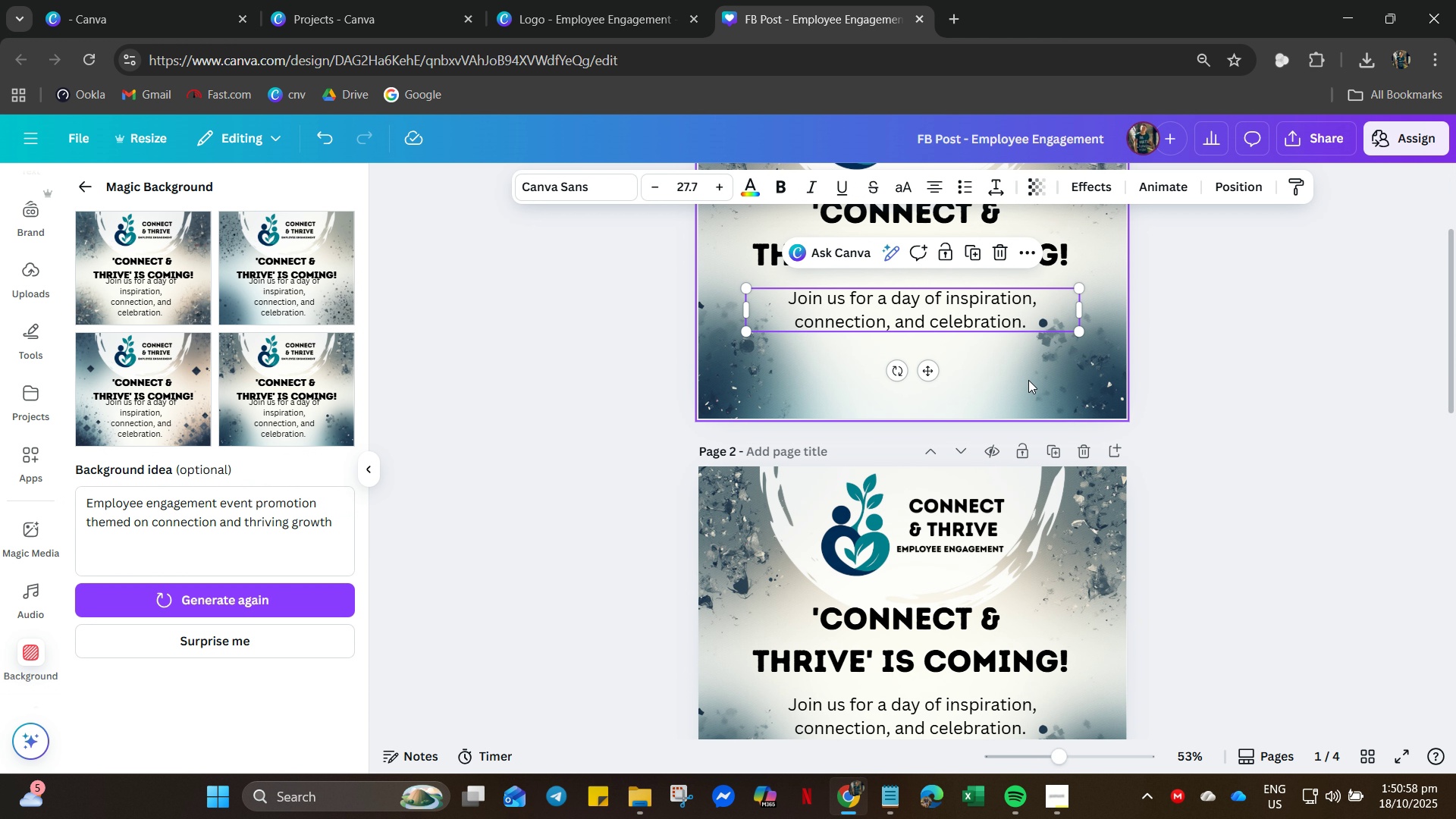 
left_click([1028, 380])
 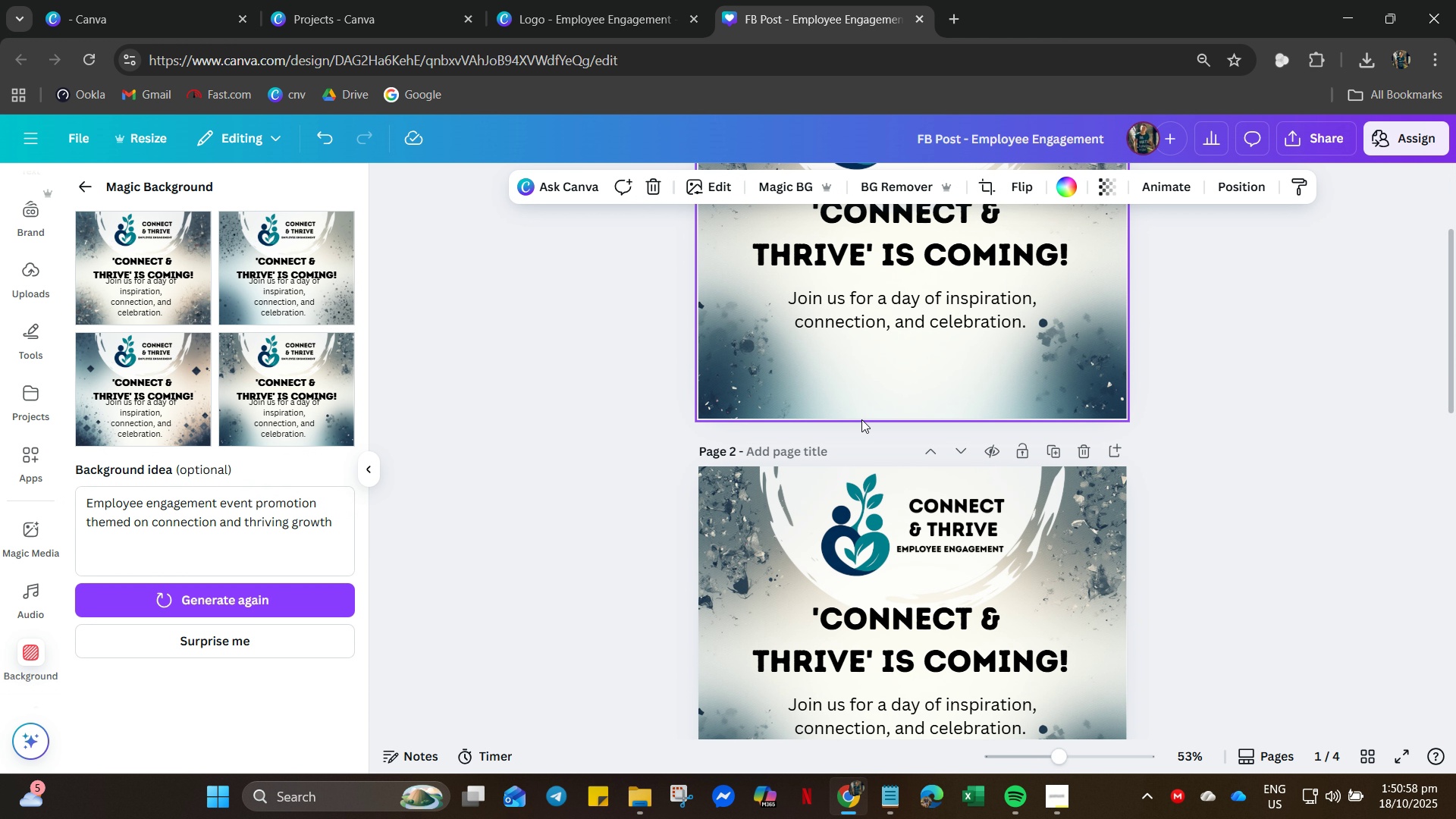 
scroll: coordinate [482, 419], scroll_direction: up, amount: 5.0
 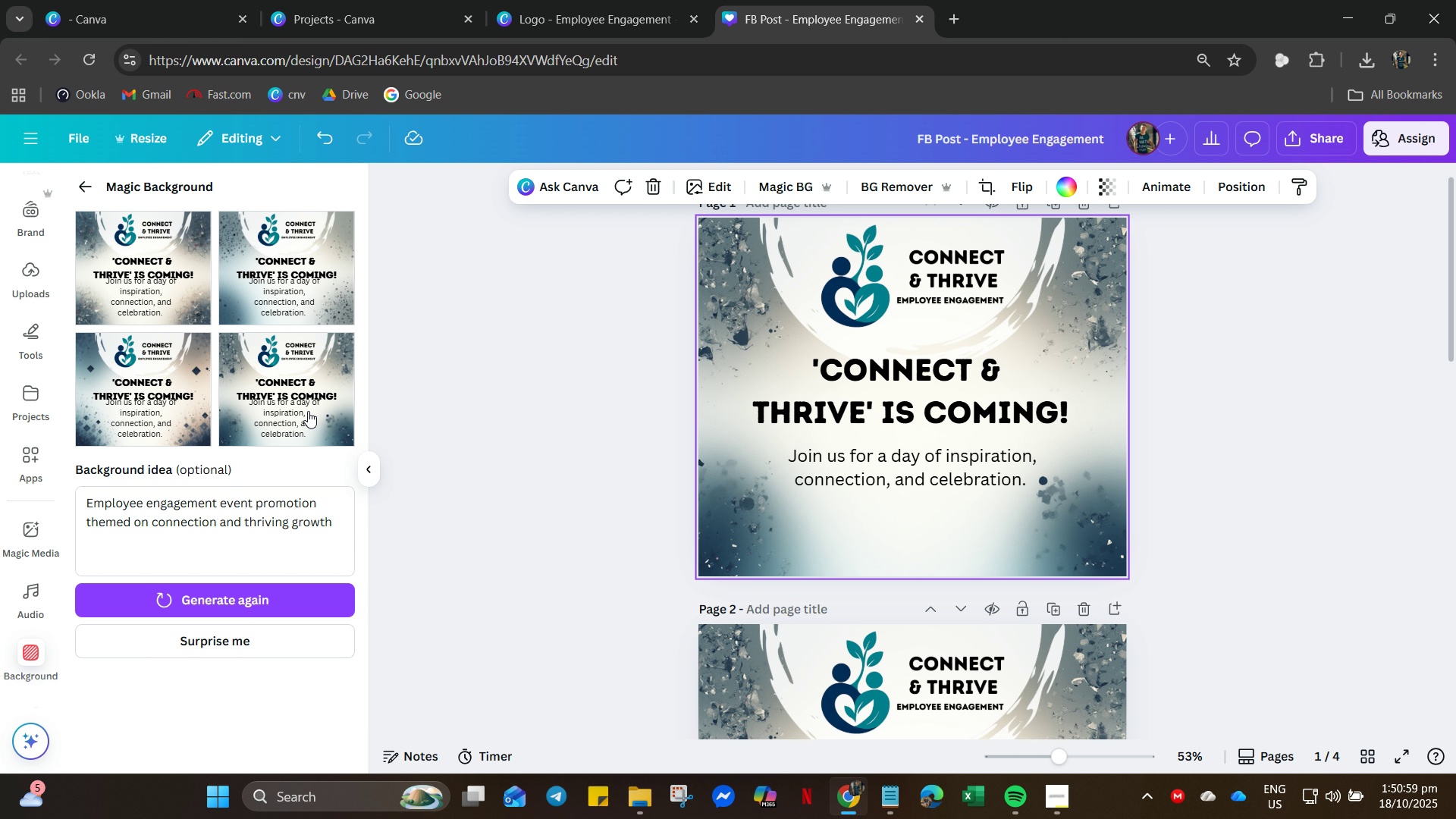 
left_click([308, 411])
 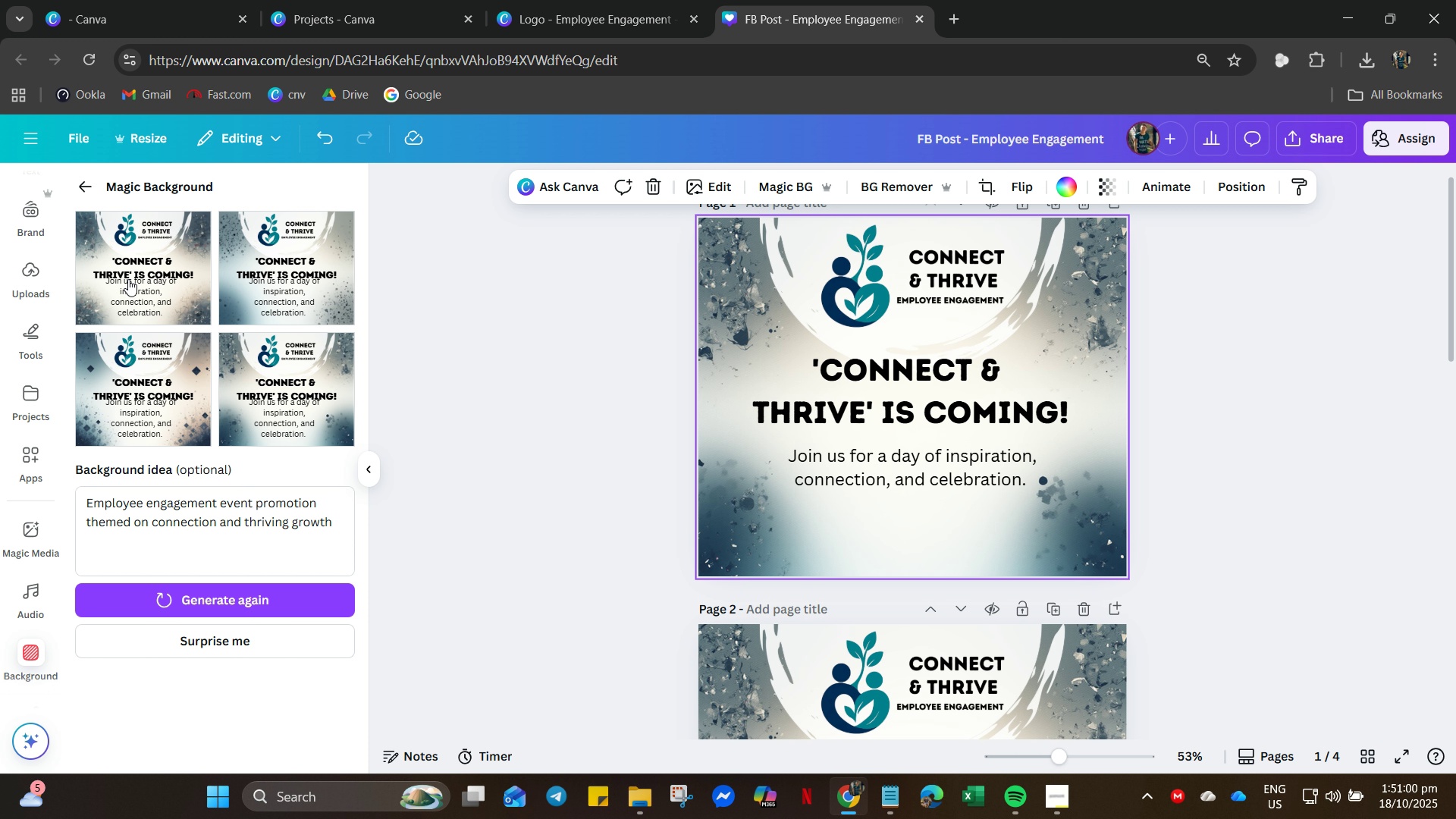 
left_click([145, 309])
 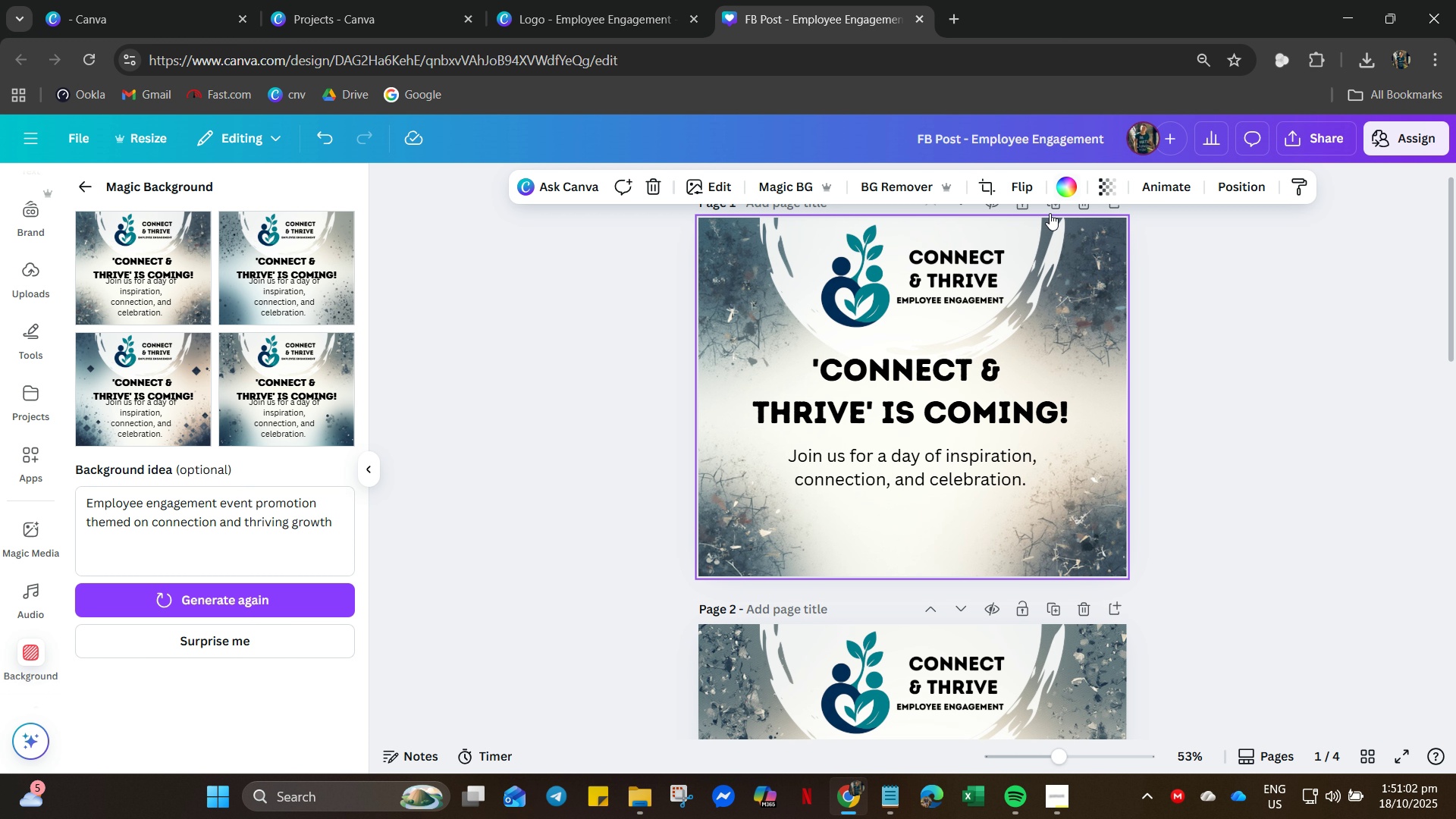 
scroll: coordinate [1047, 286], scroll_direction: up, amount: 6.0
 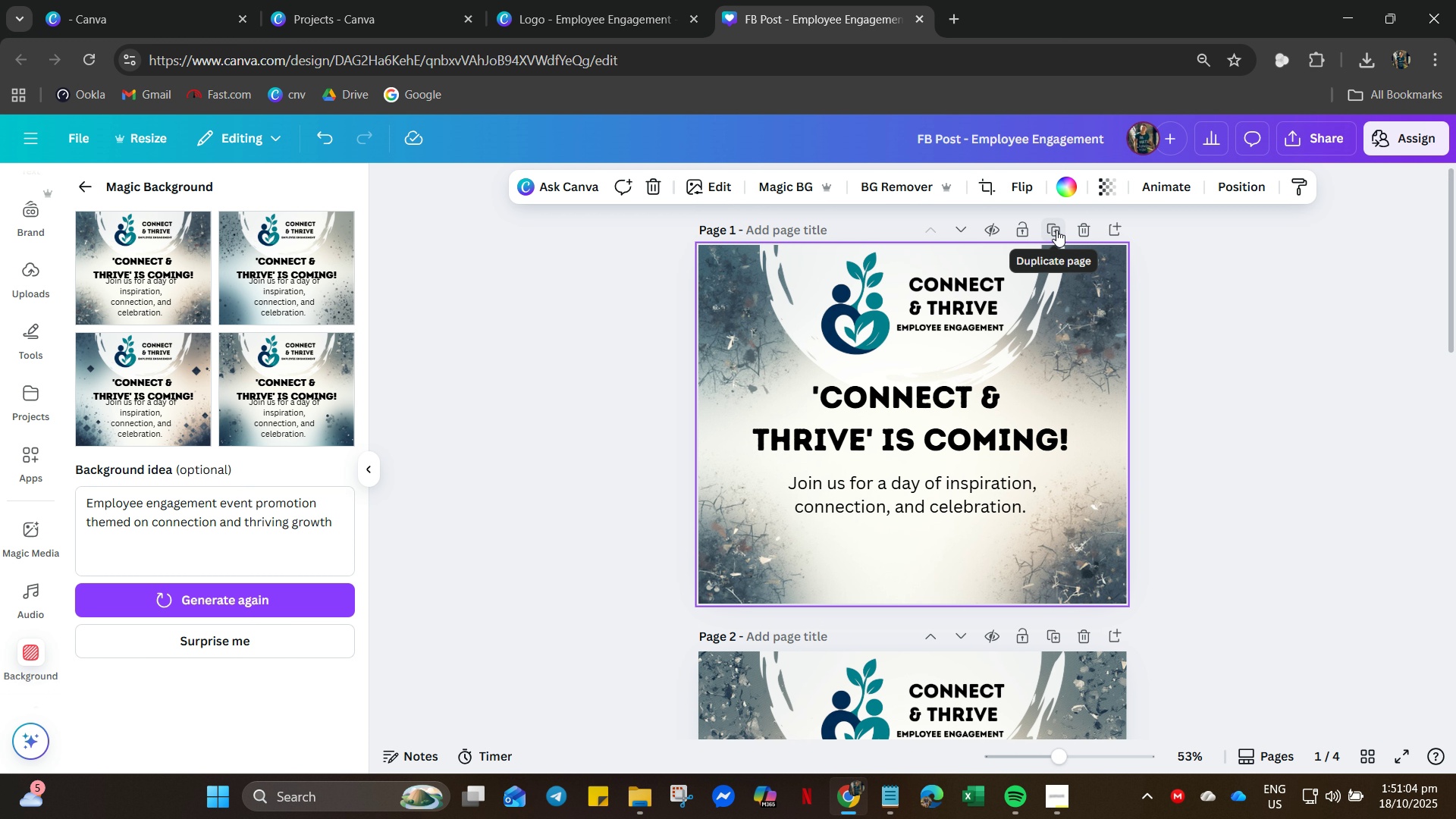 
left_click([1056, 230])
 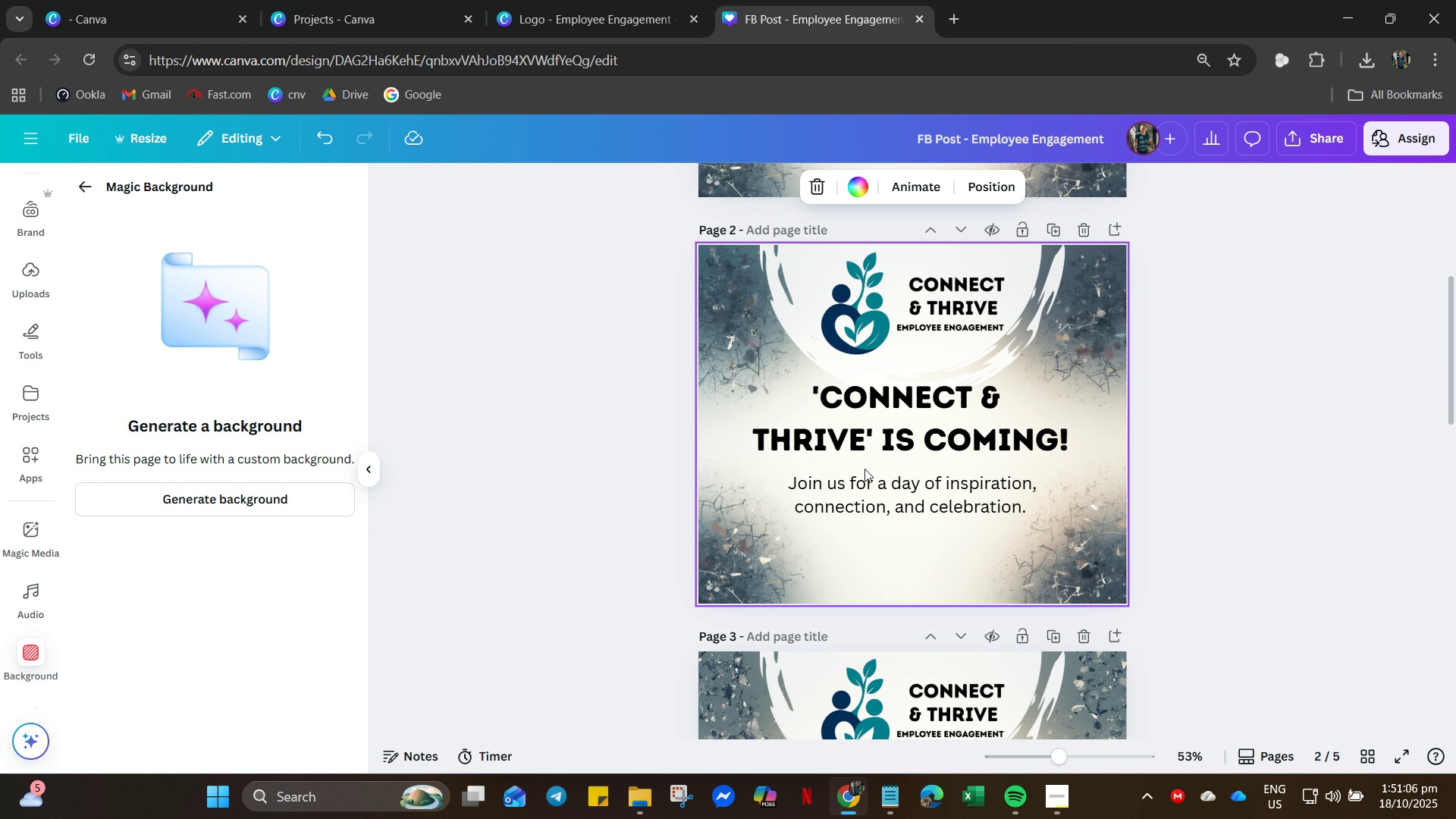 
scroll: coordinate [1125, 590], scroll_direction: up, amount: 17.0
 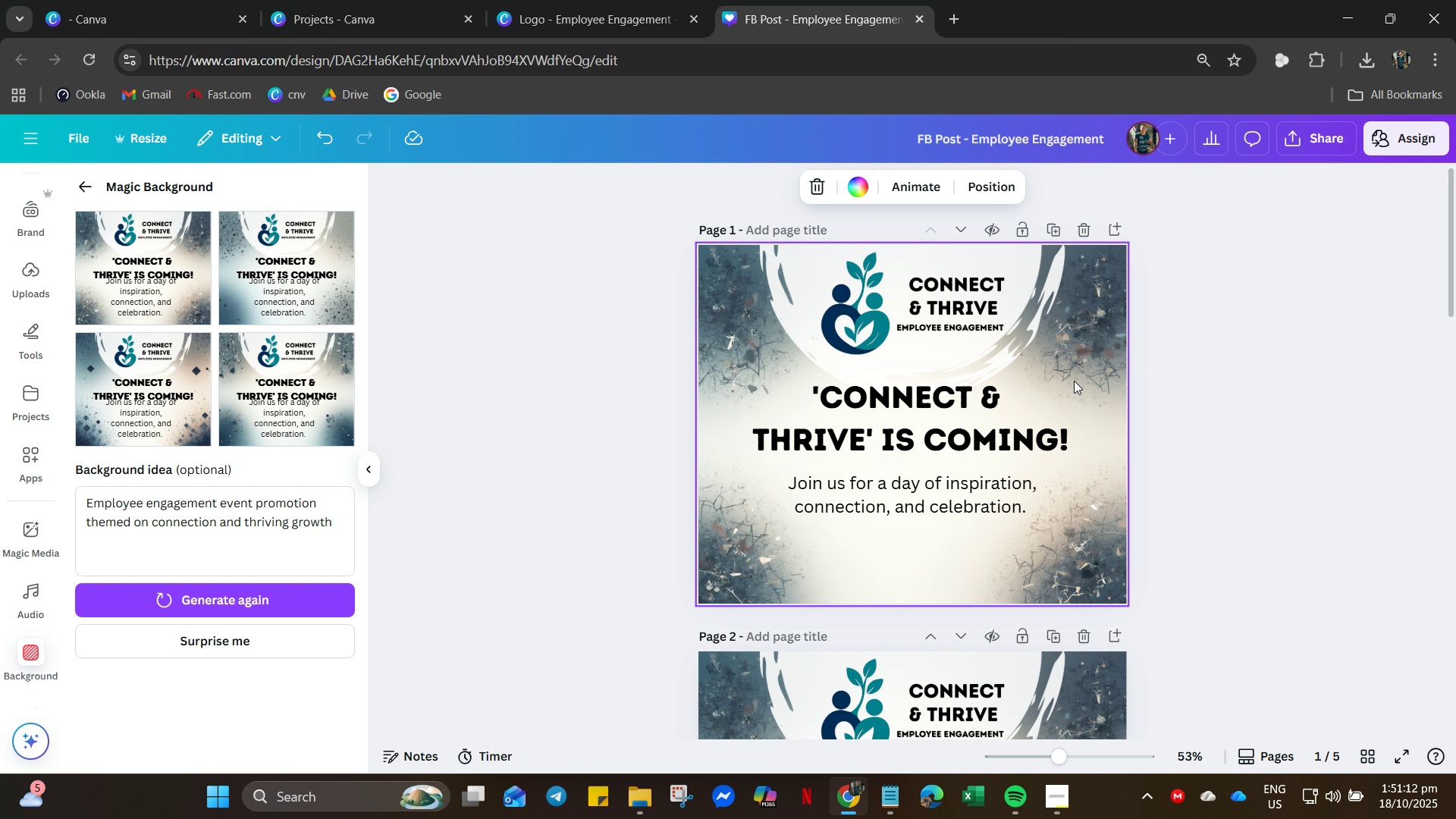 
left_click([1072, 381])
 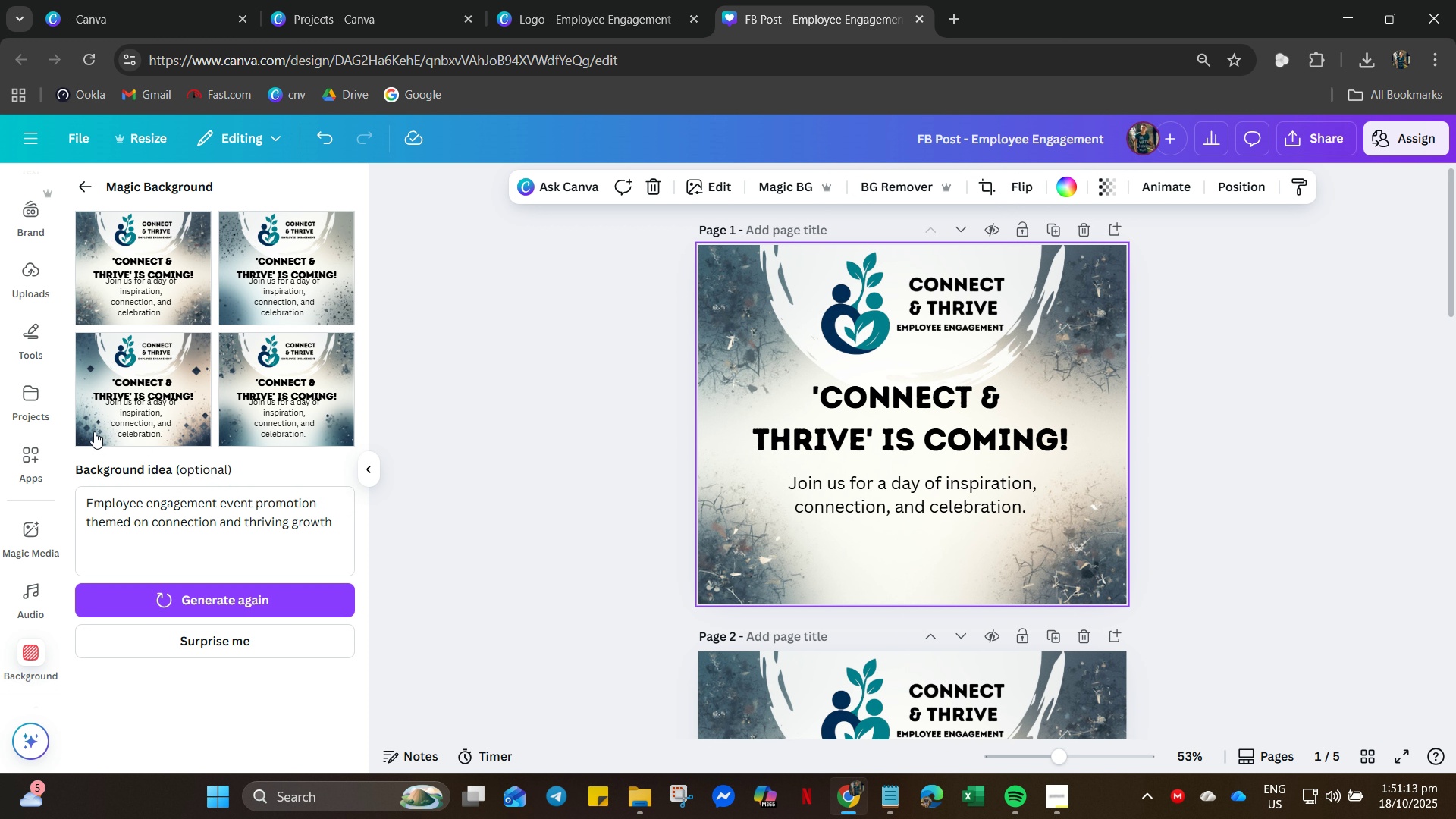 
left_click([94, 431])
 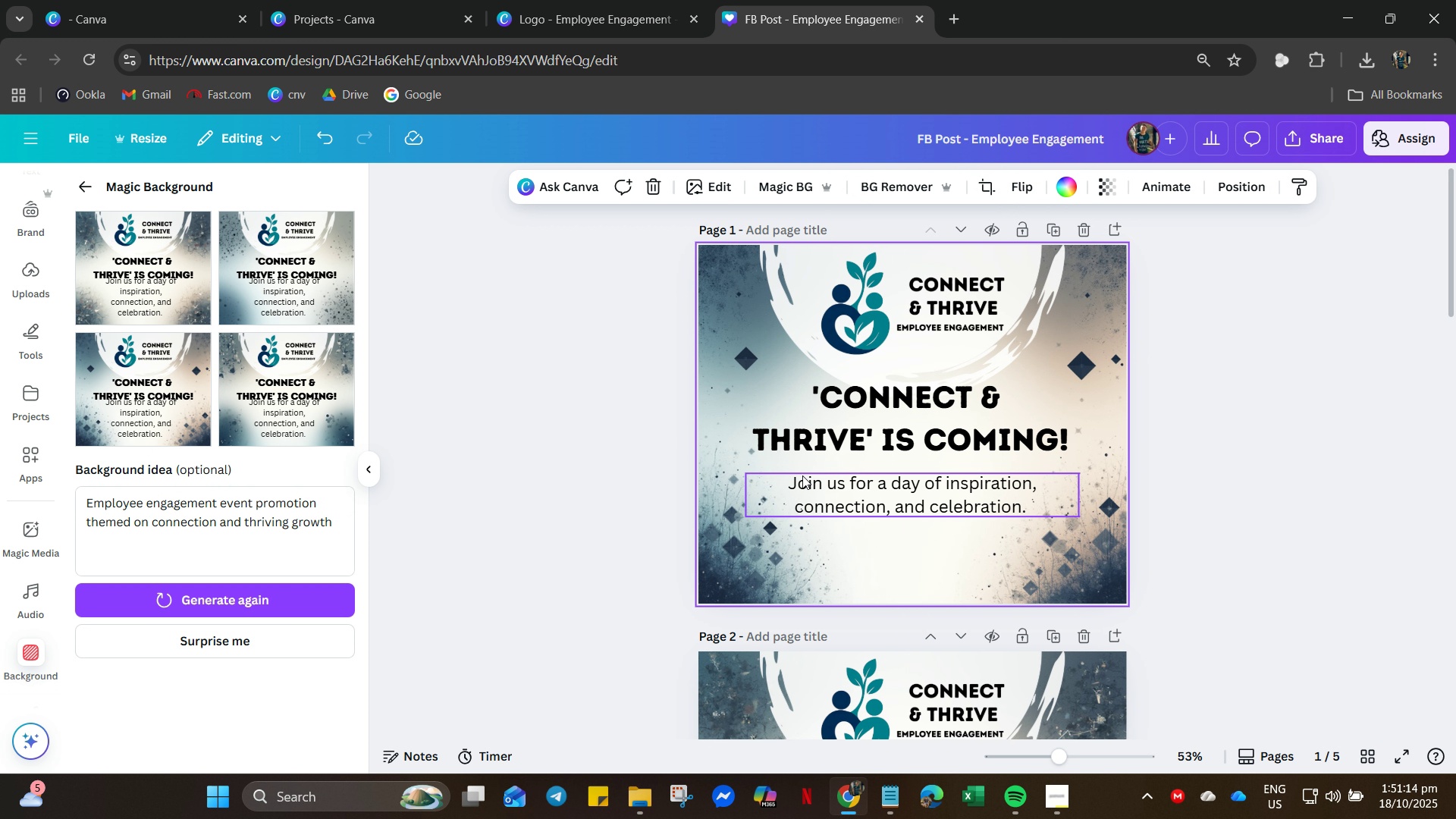 
scroll: coordinate [1290, 659], scroll_direction: down, amount: 21.0
 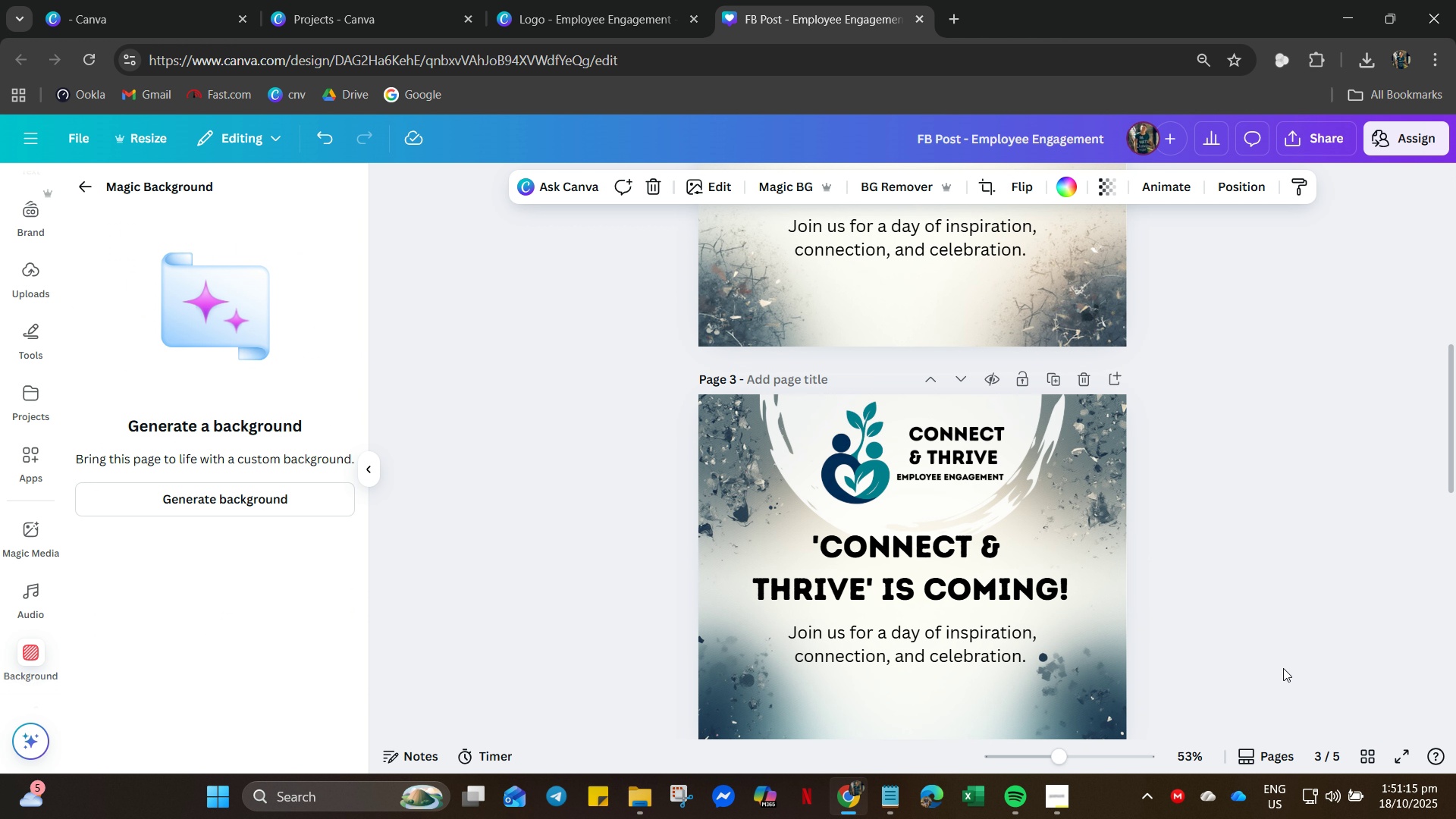 
scroll: coordinate [1134, 550], scroll_direction: up, amount: 27.0
 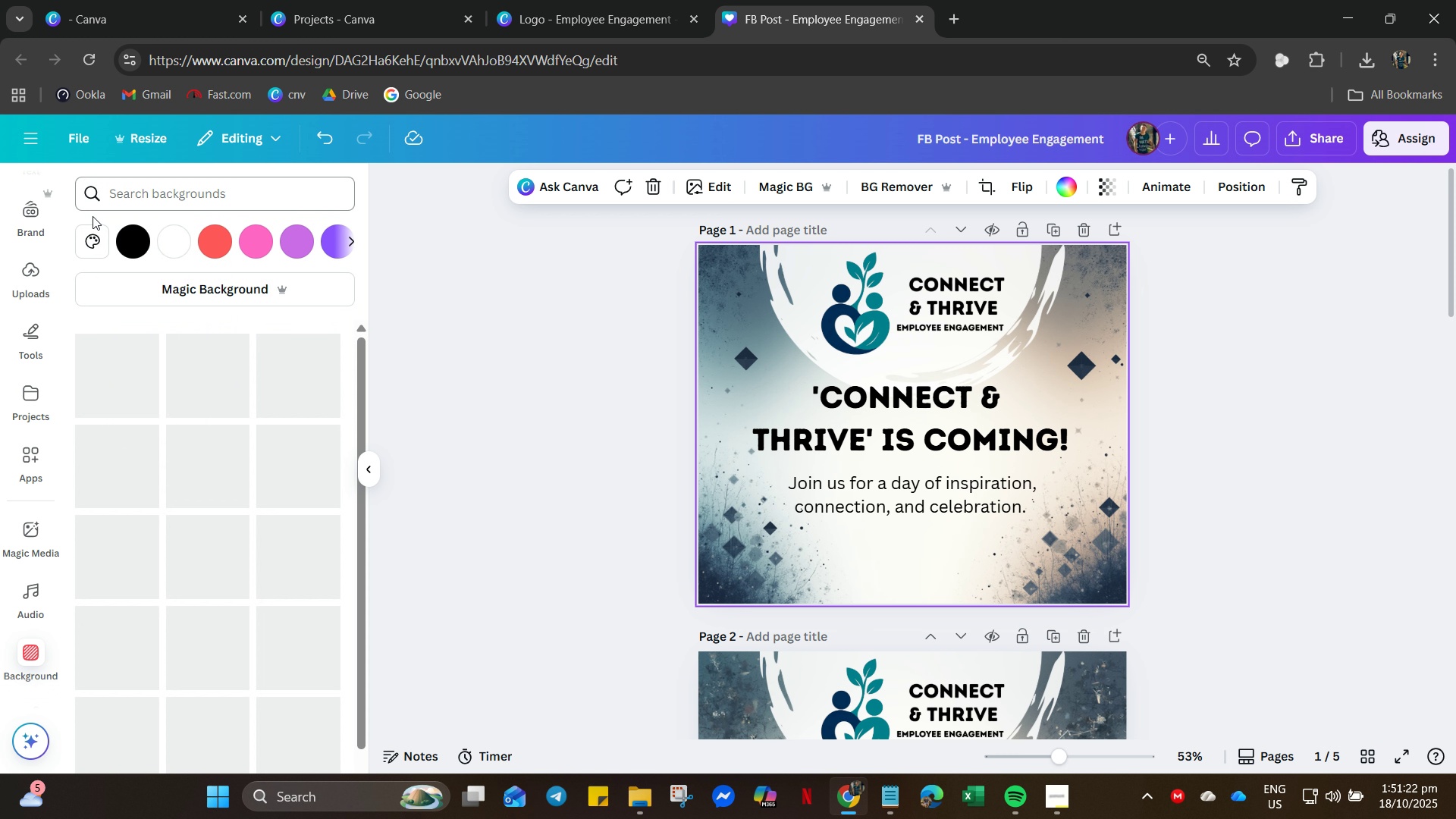 
wait(6.38)
 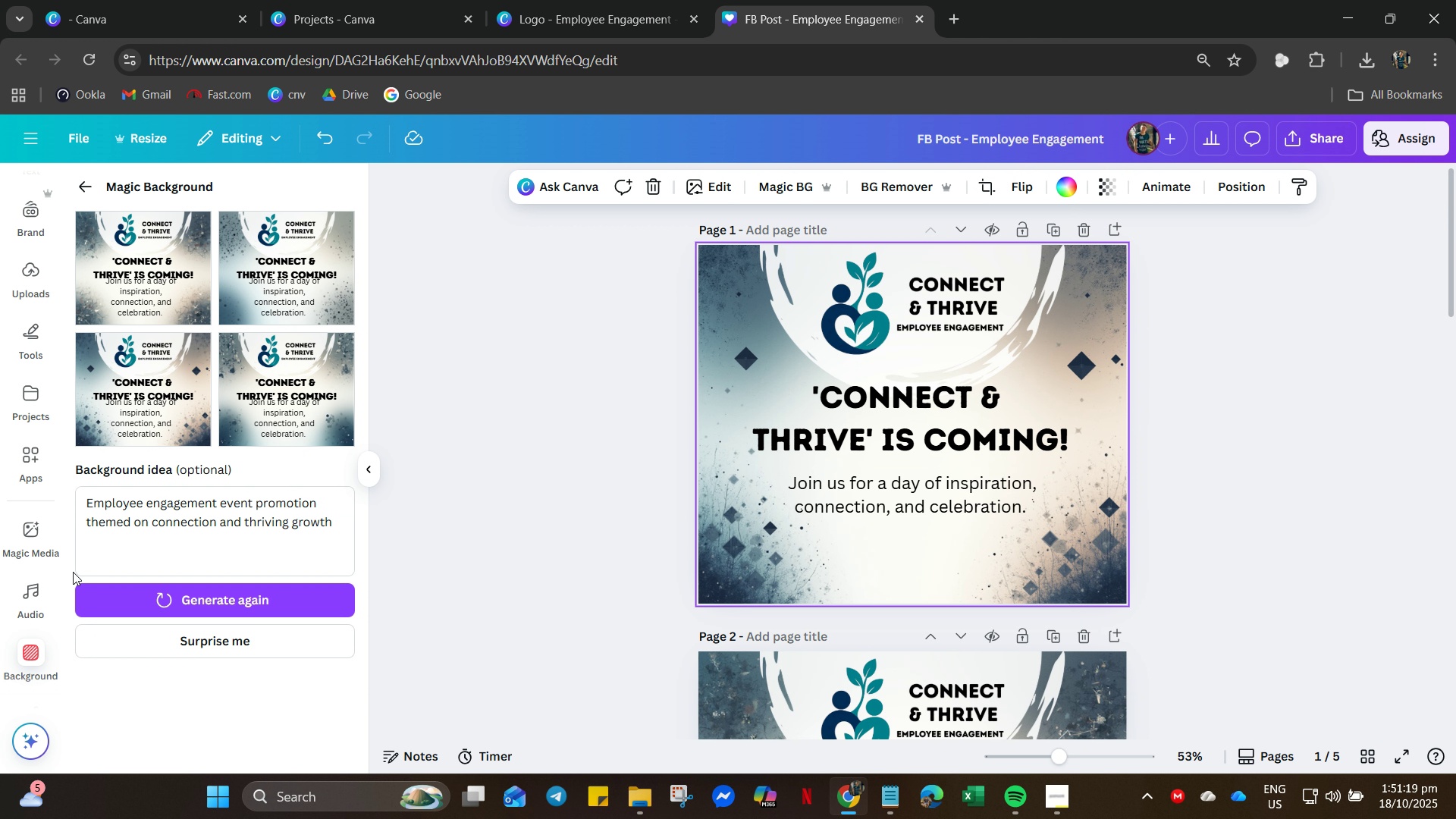 
left_click([1274, 450])
 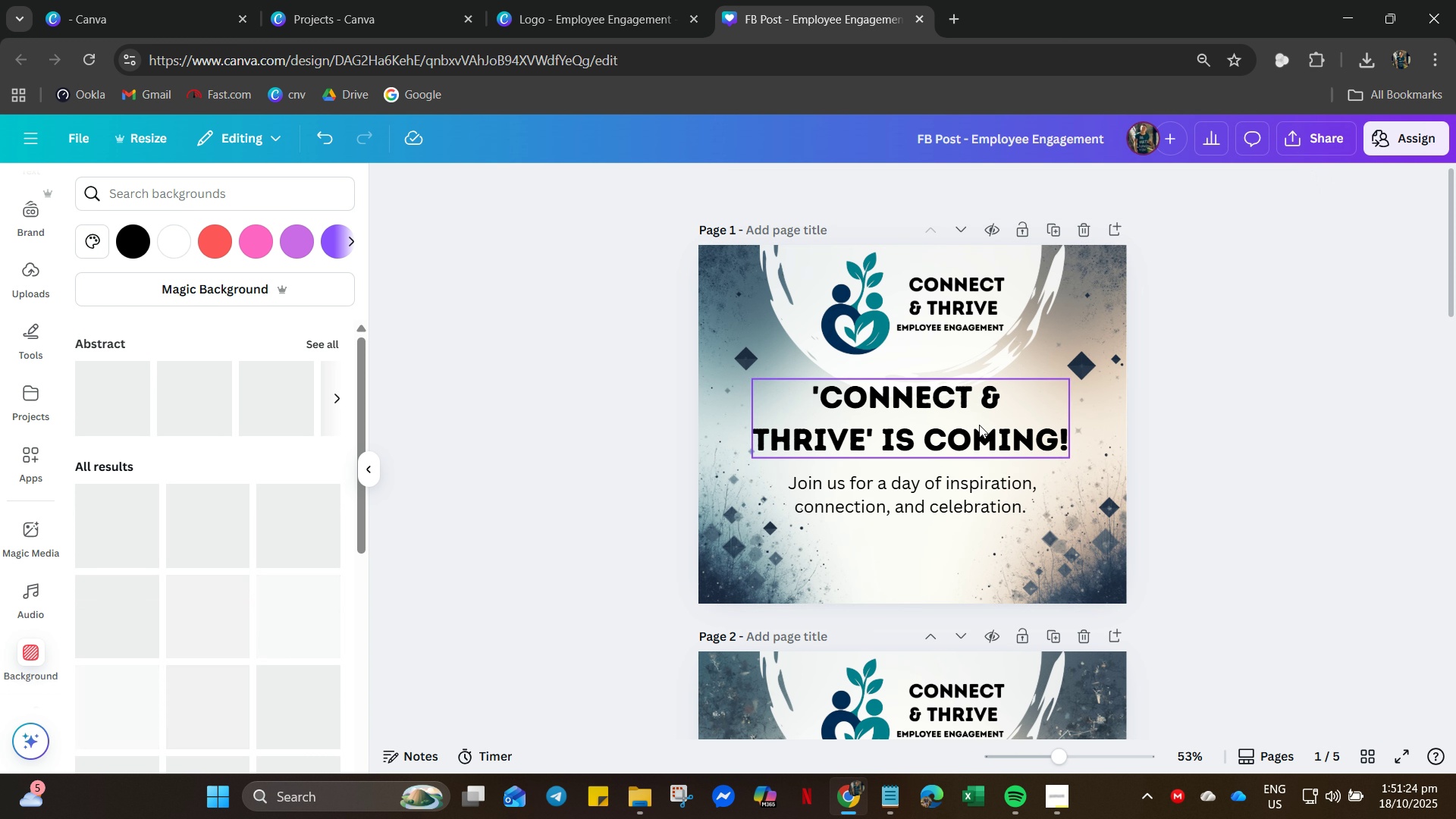 
left_click([979, 425])
 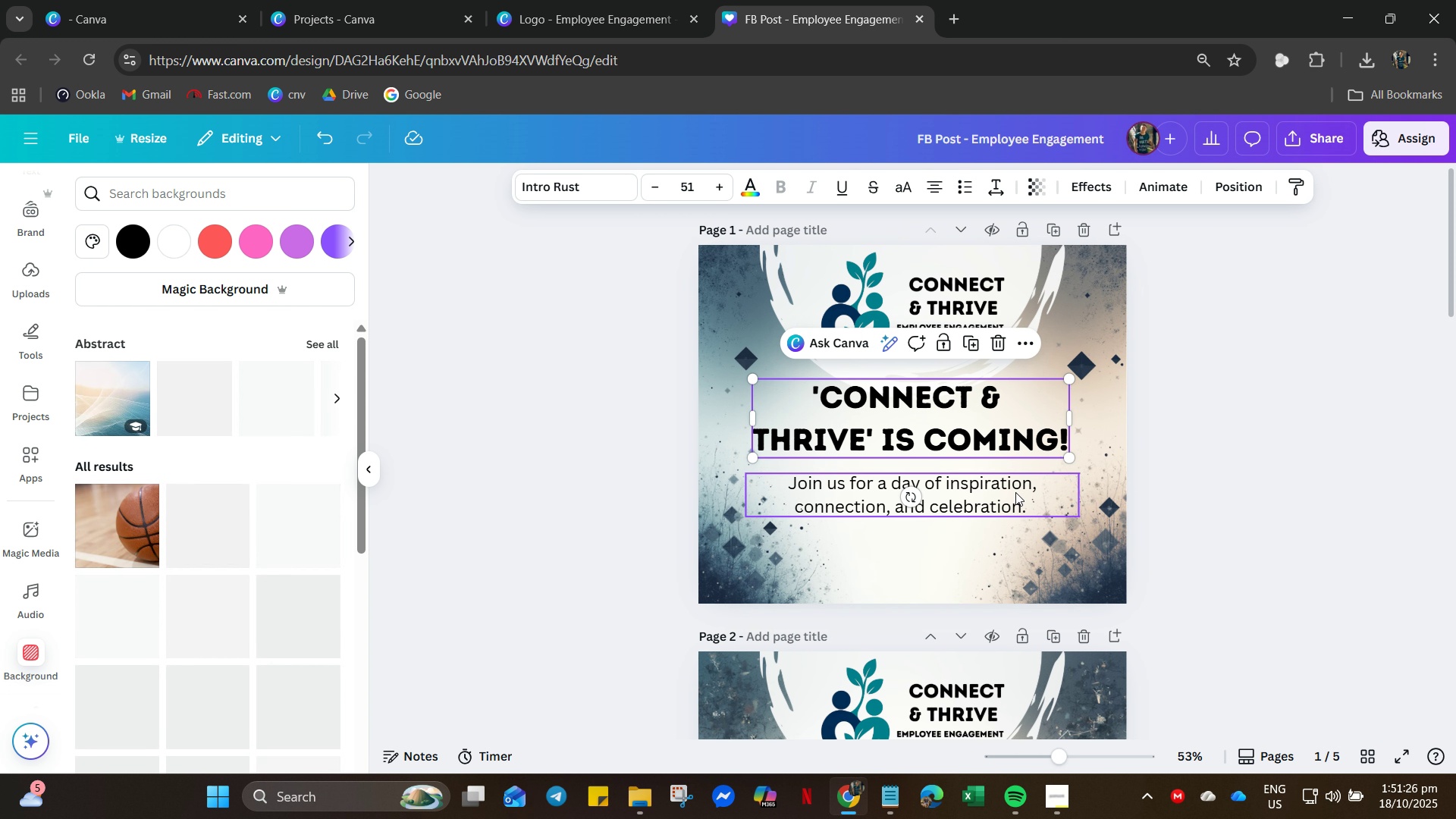 
left_click([1021, 490])
 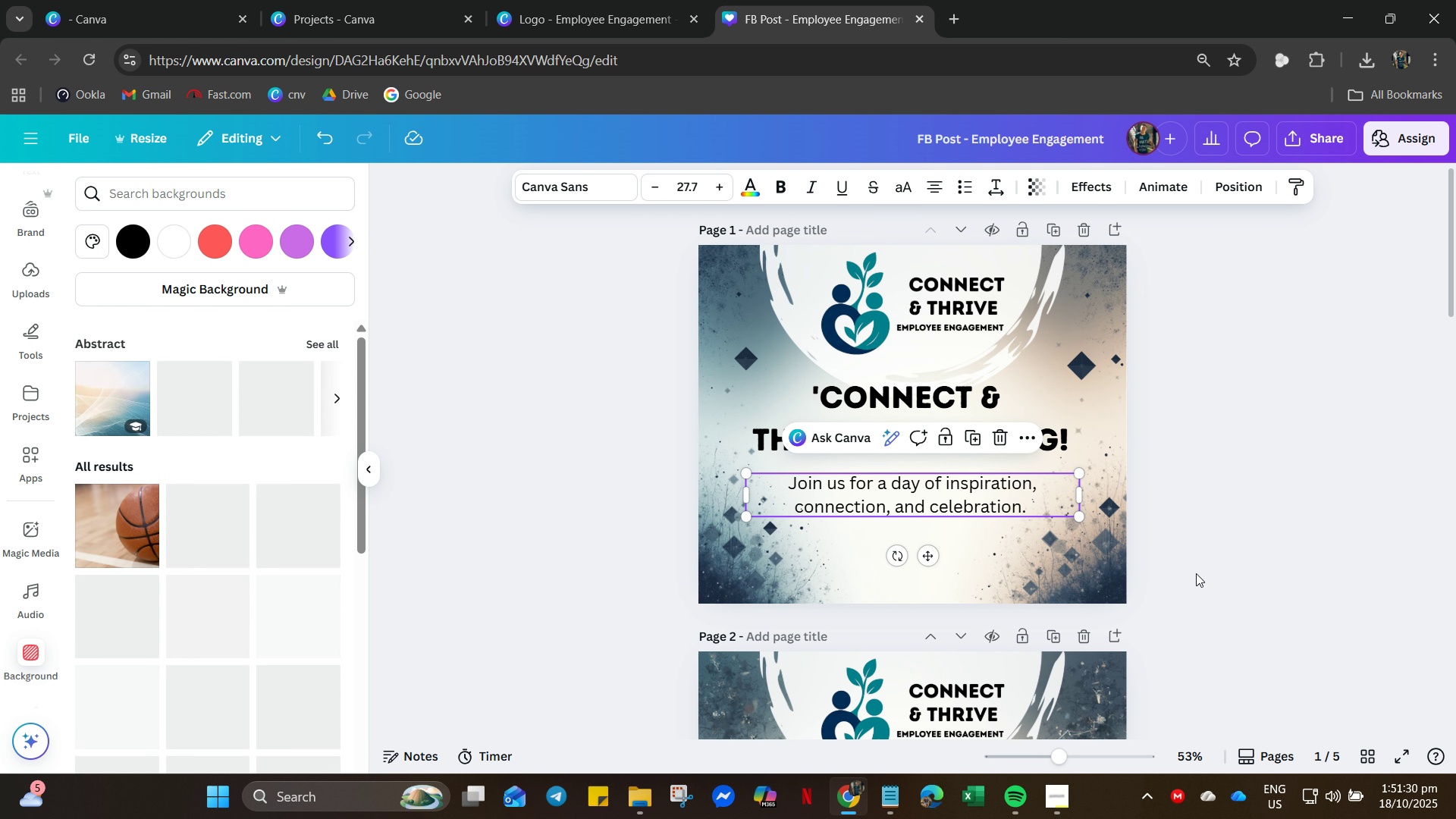 
key(ArrowUp)
 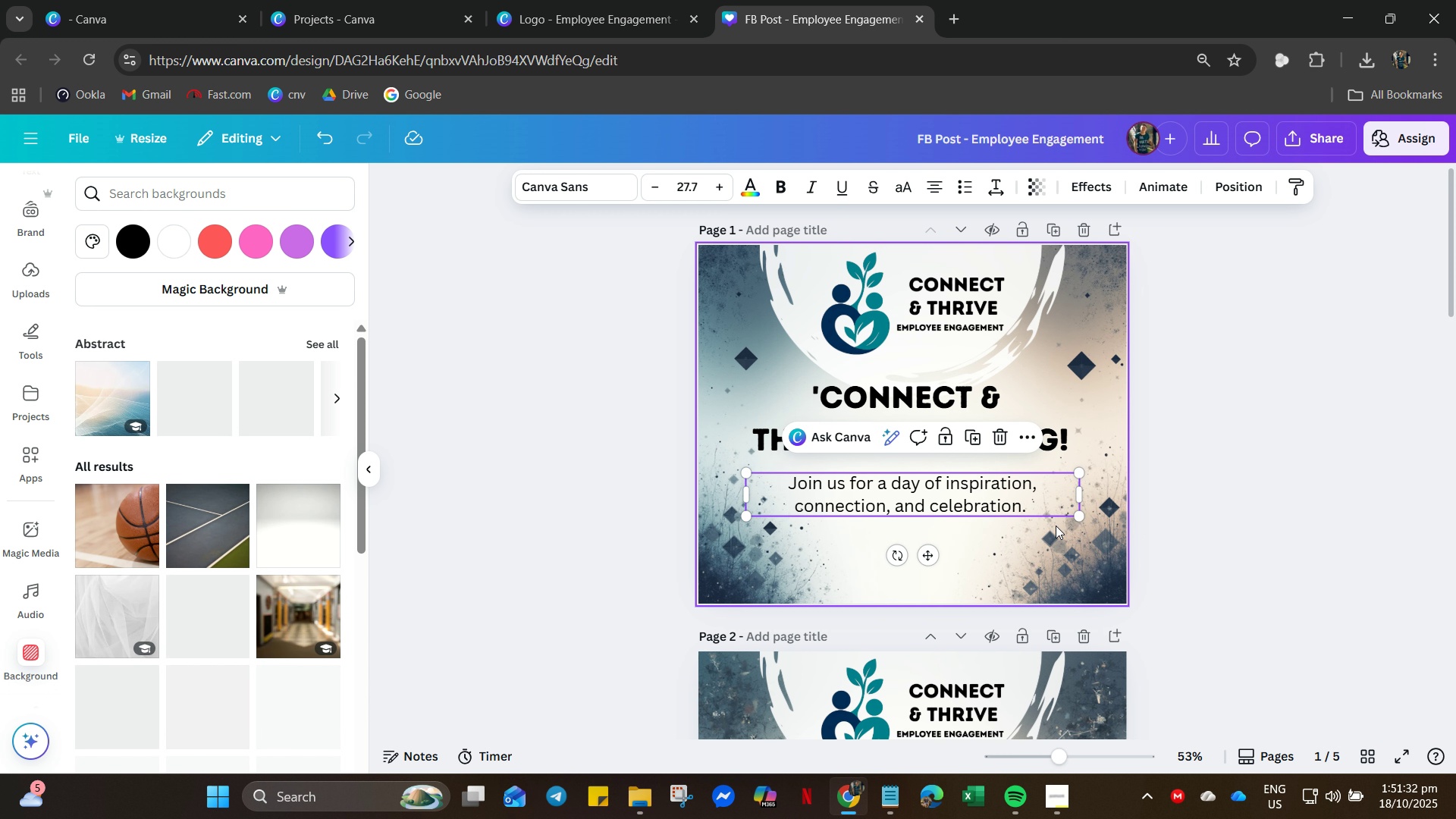 
key(ArrowUp)
 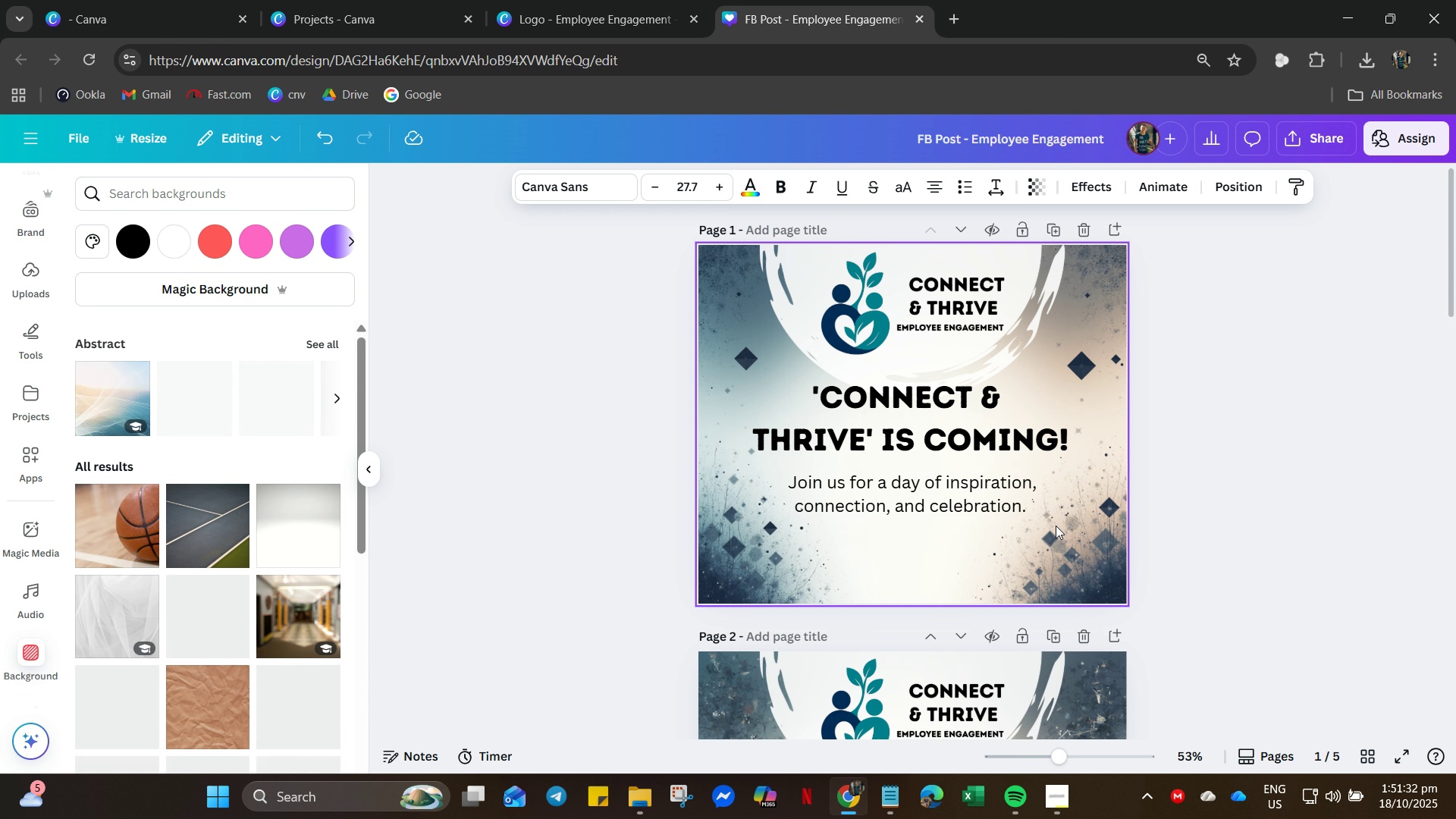 
key(ArrowUp)
 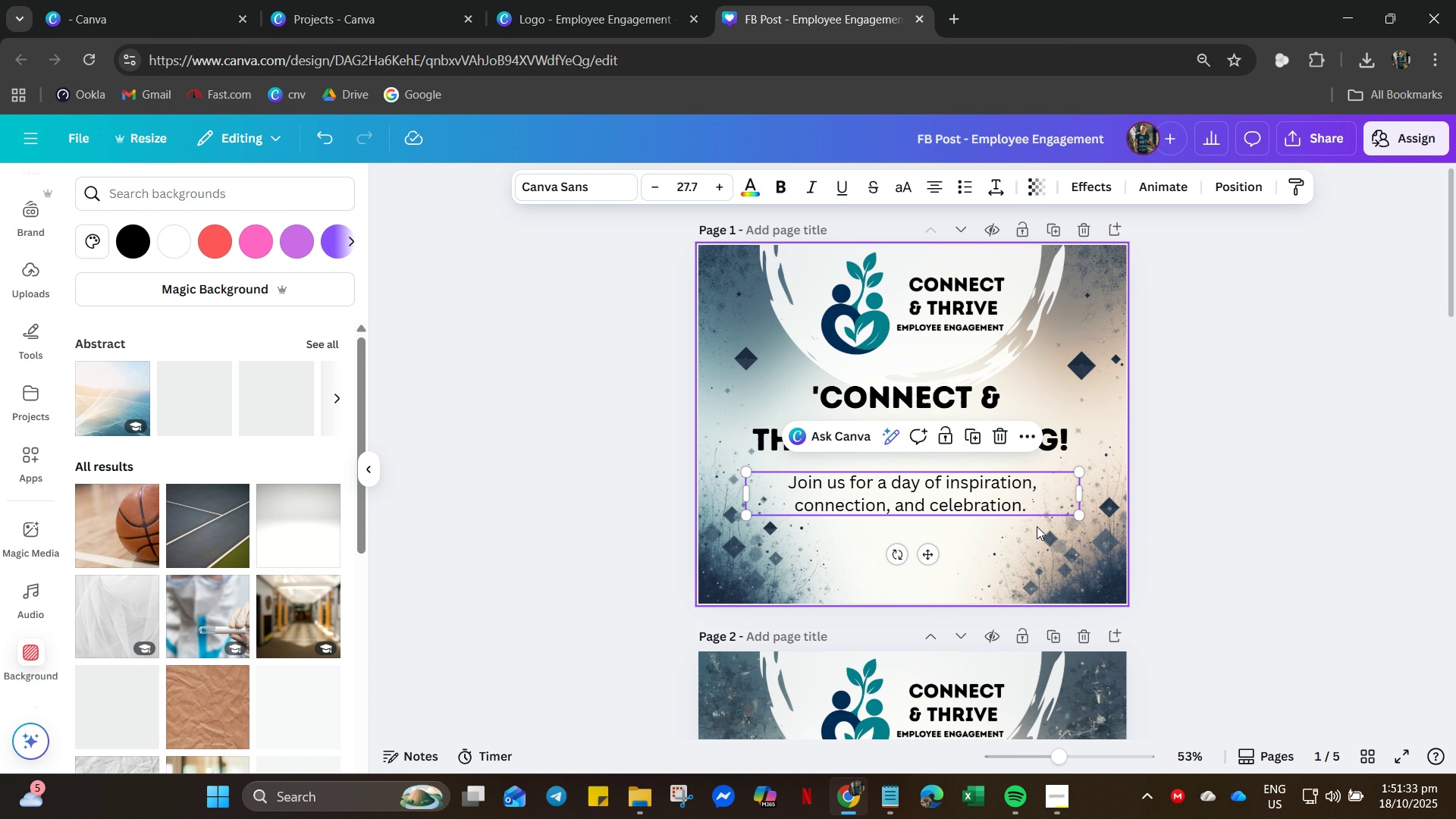 
key(ArrowUp)
 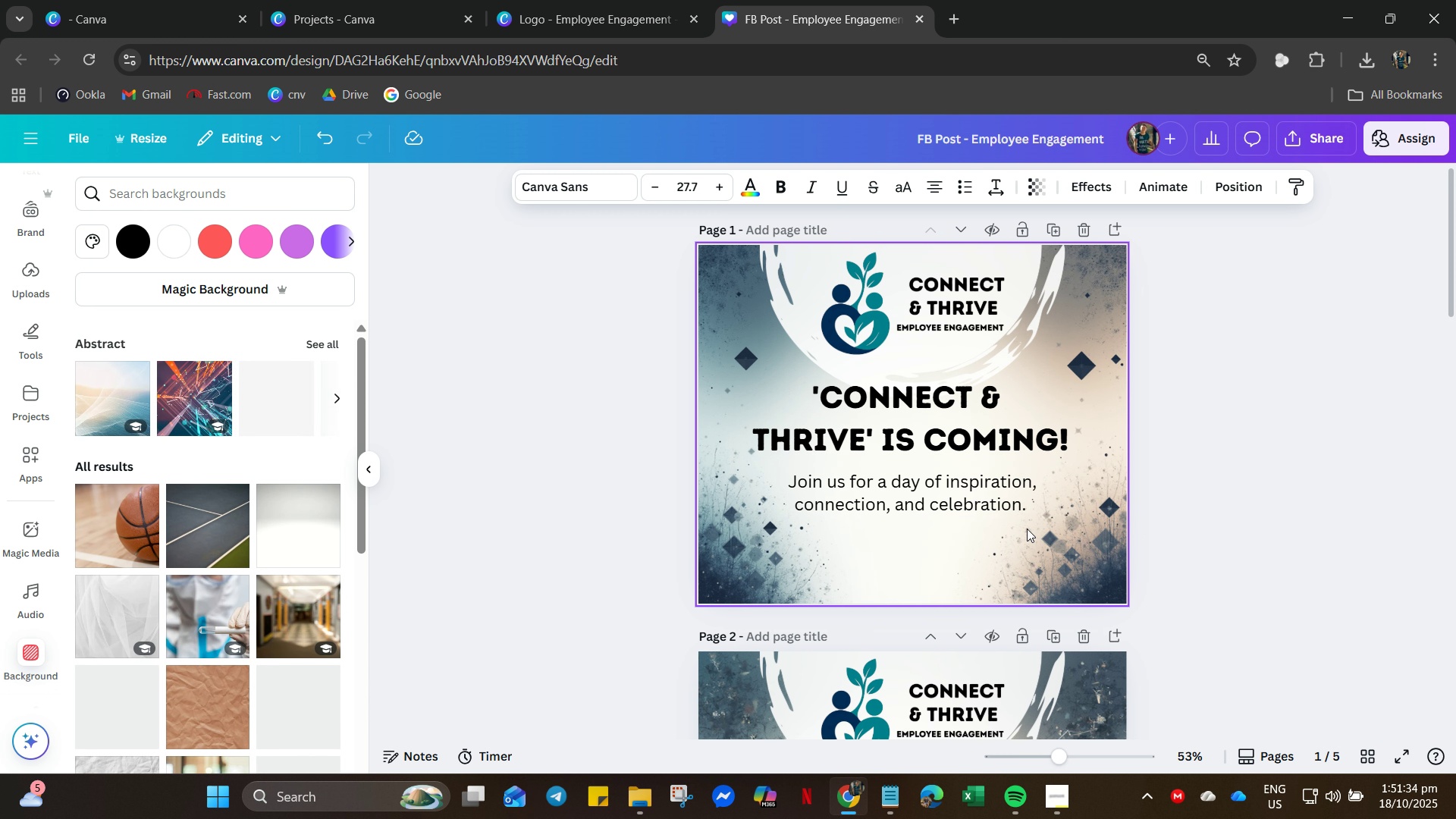 
key(ArrowUp)
 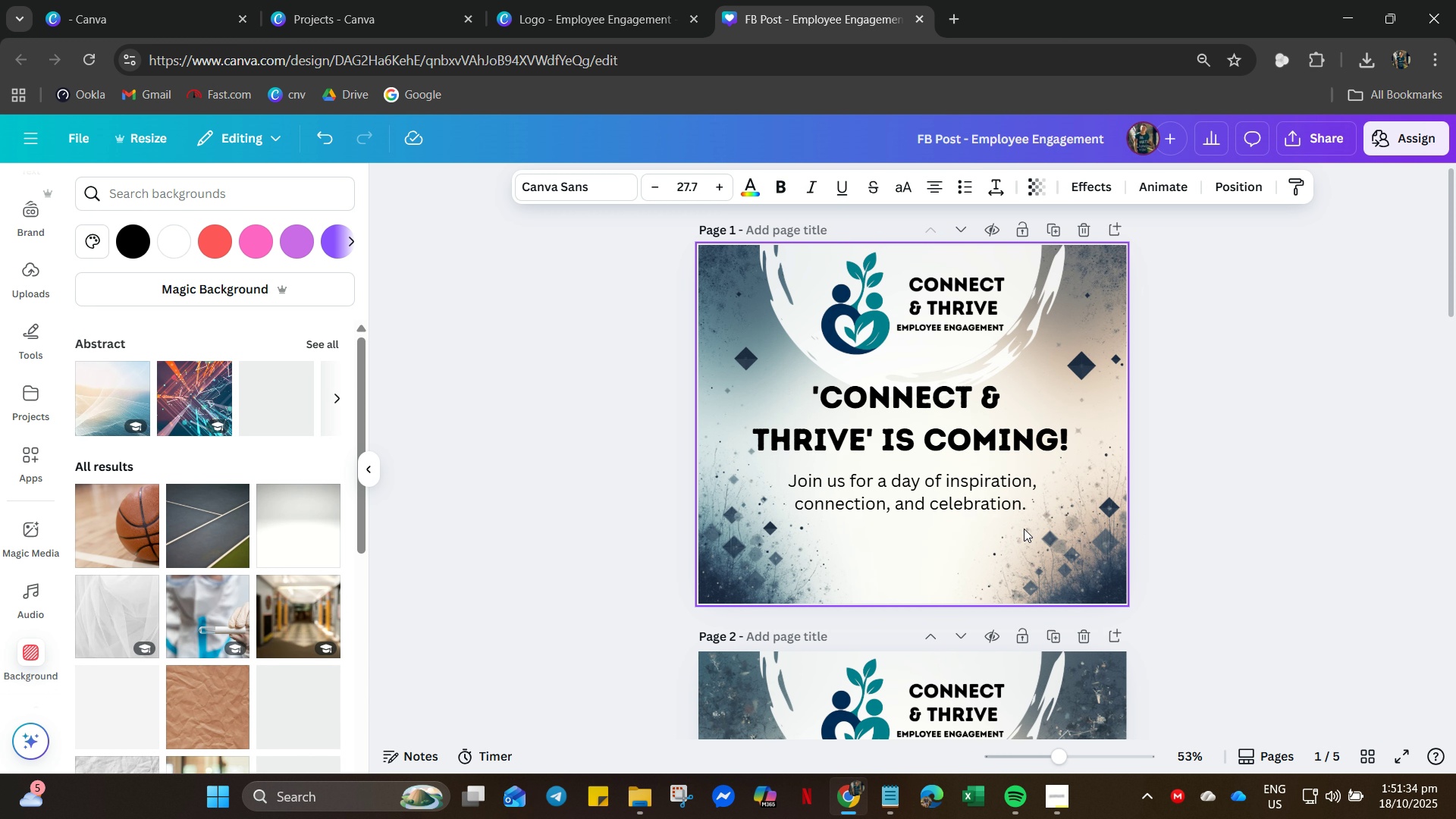 
key(ArrowUp)
 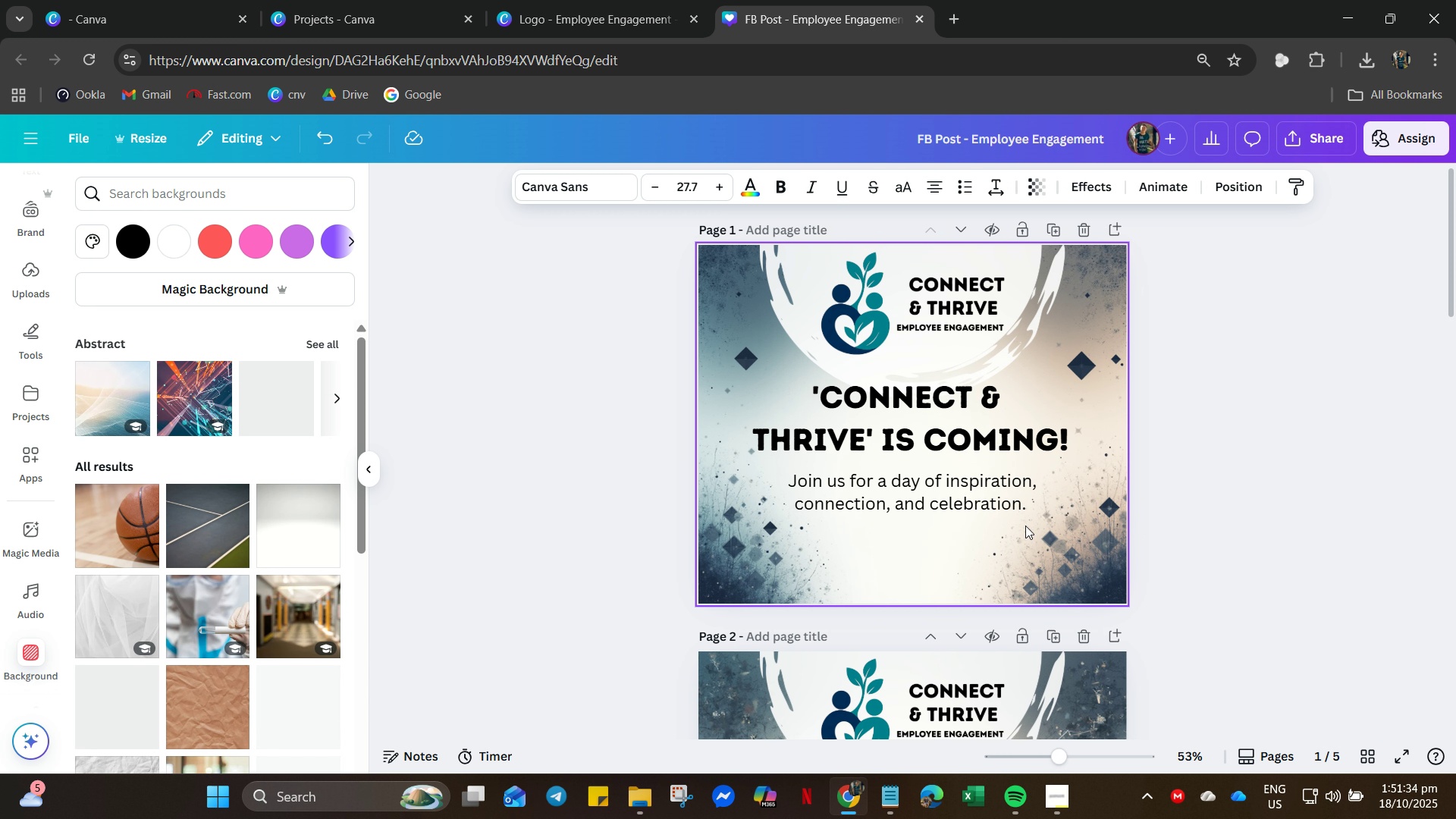 
key(ArrowUp)
 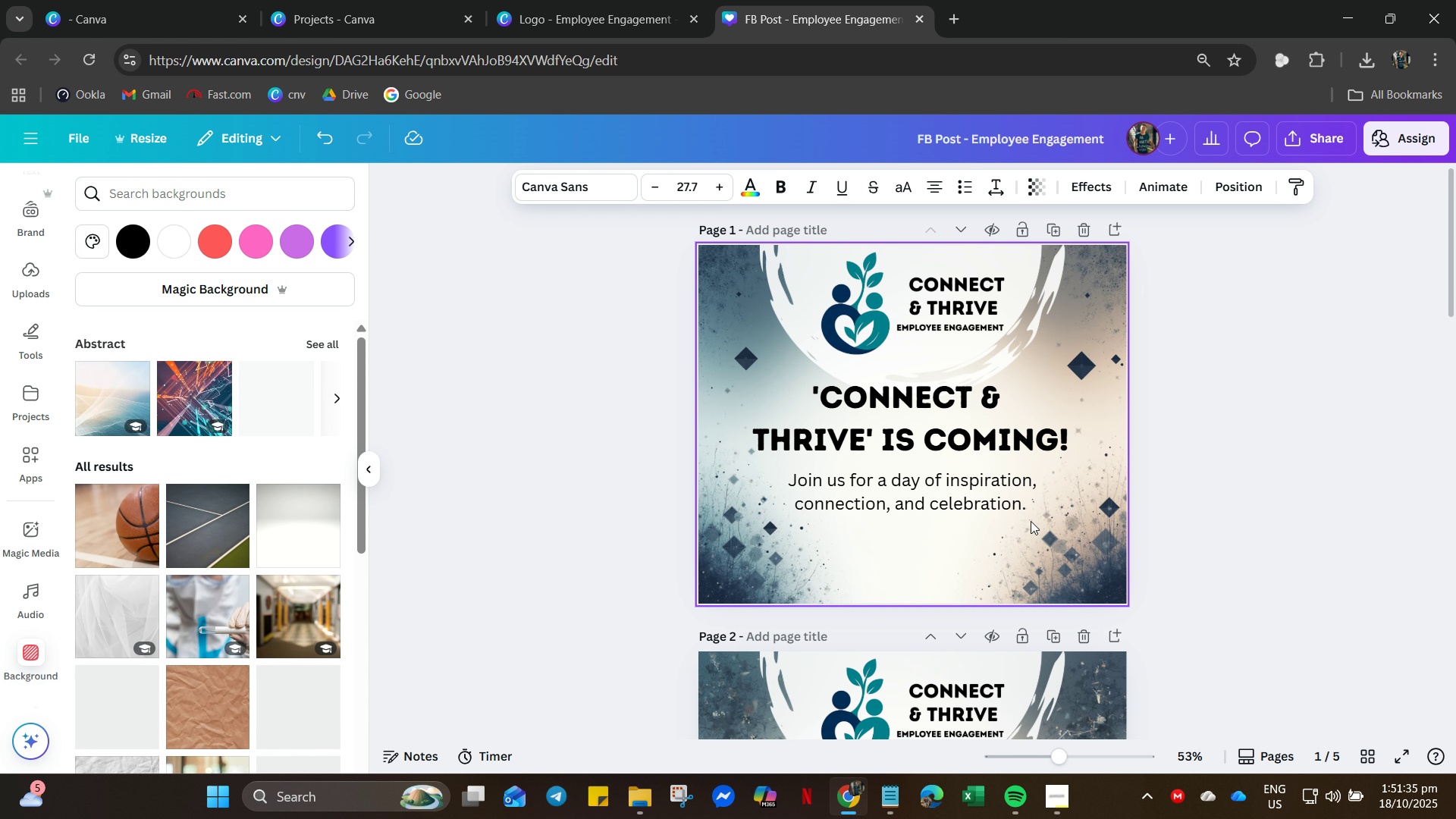 
key(ArrowUp)
 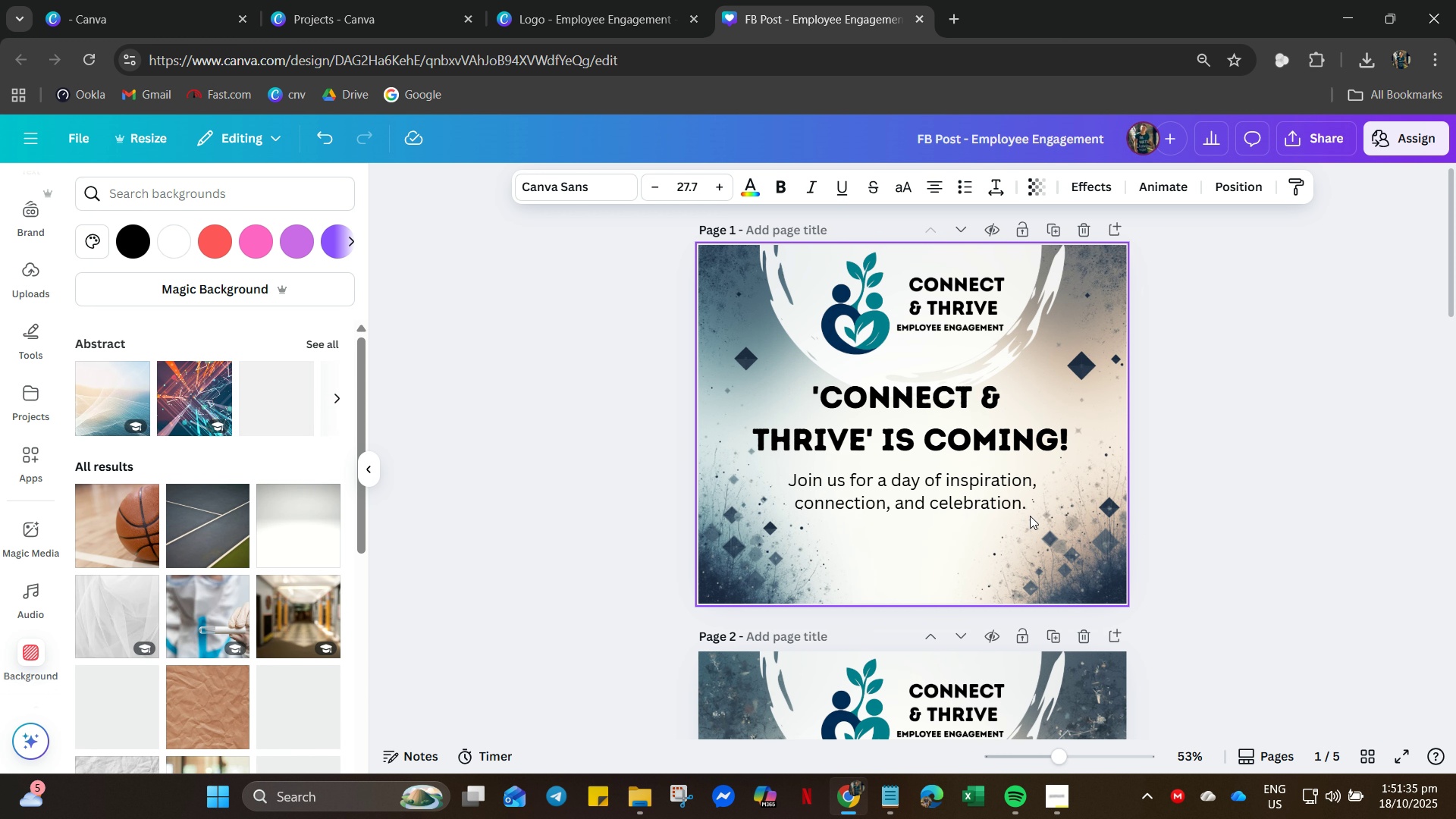 
hold_key(key=ArrowUp, duration=0.38)
 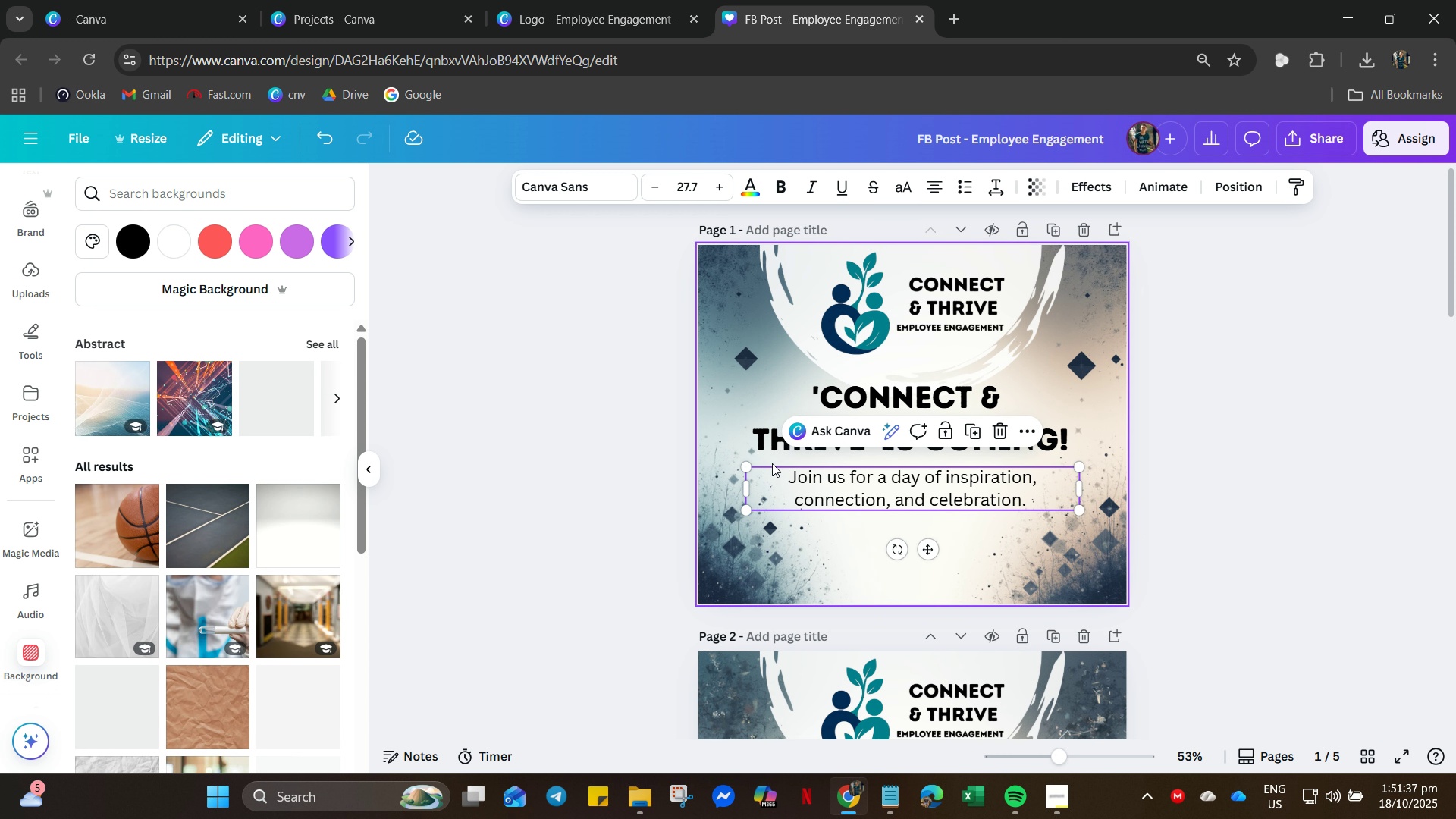 
left_click([815, 486])
 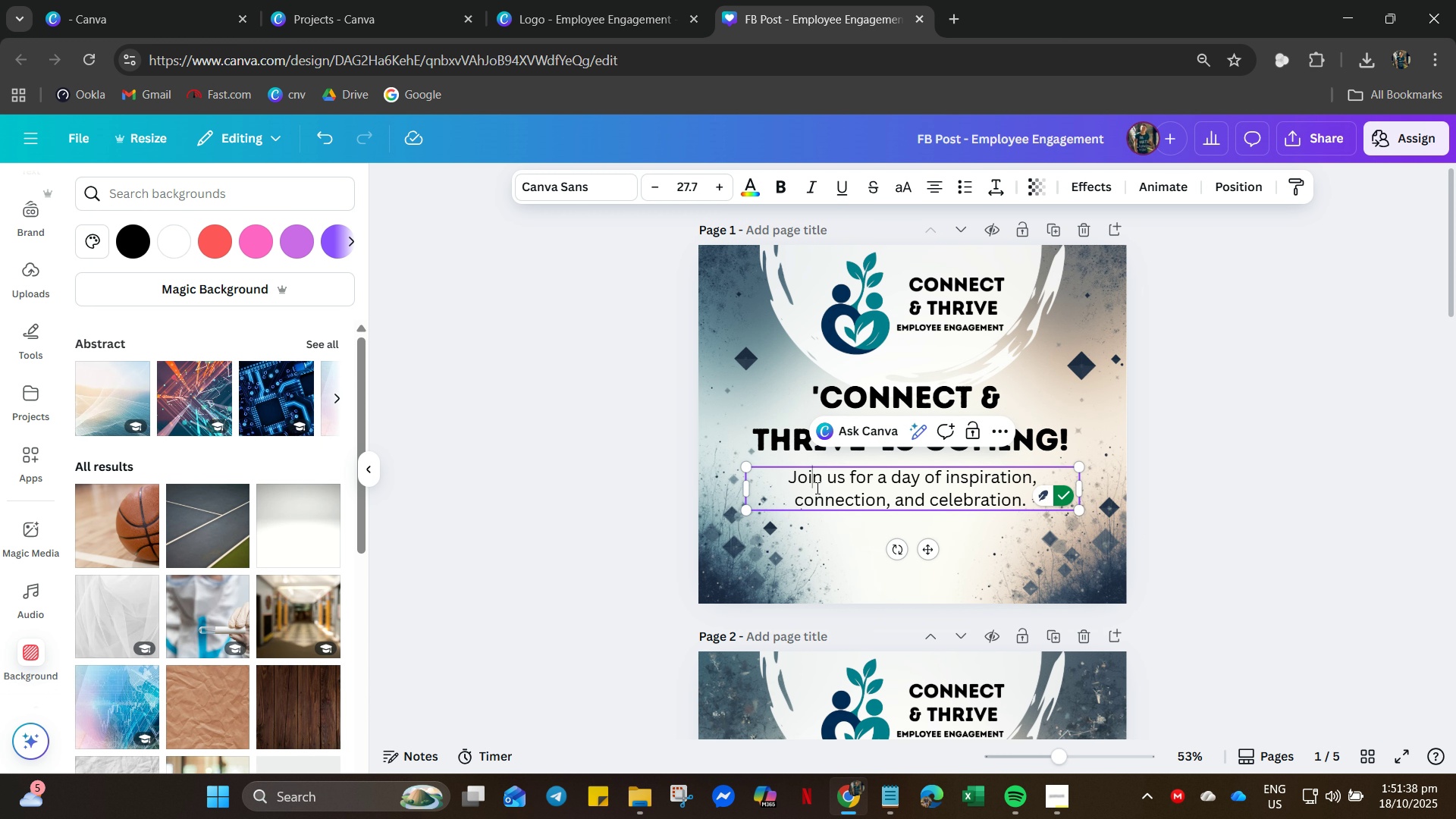 
key(Control+A)
 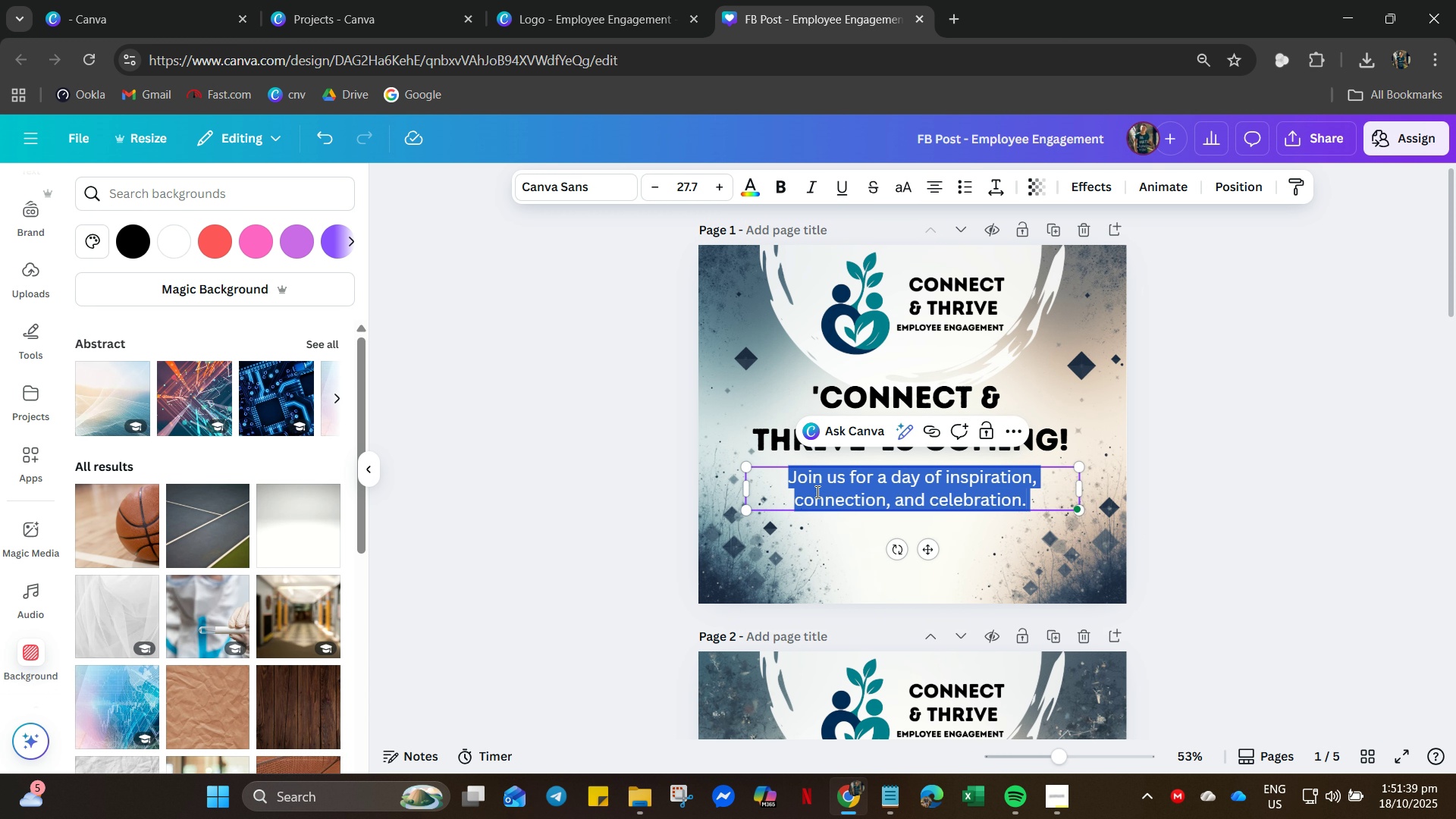 
key(Control+B)
 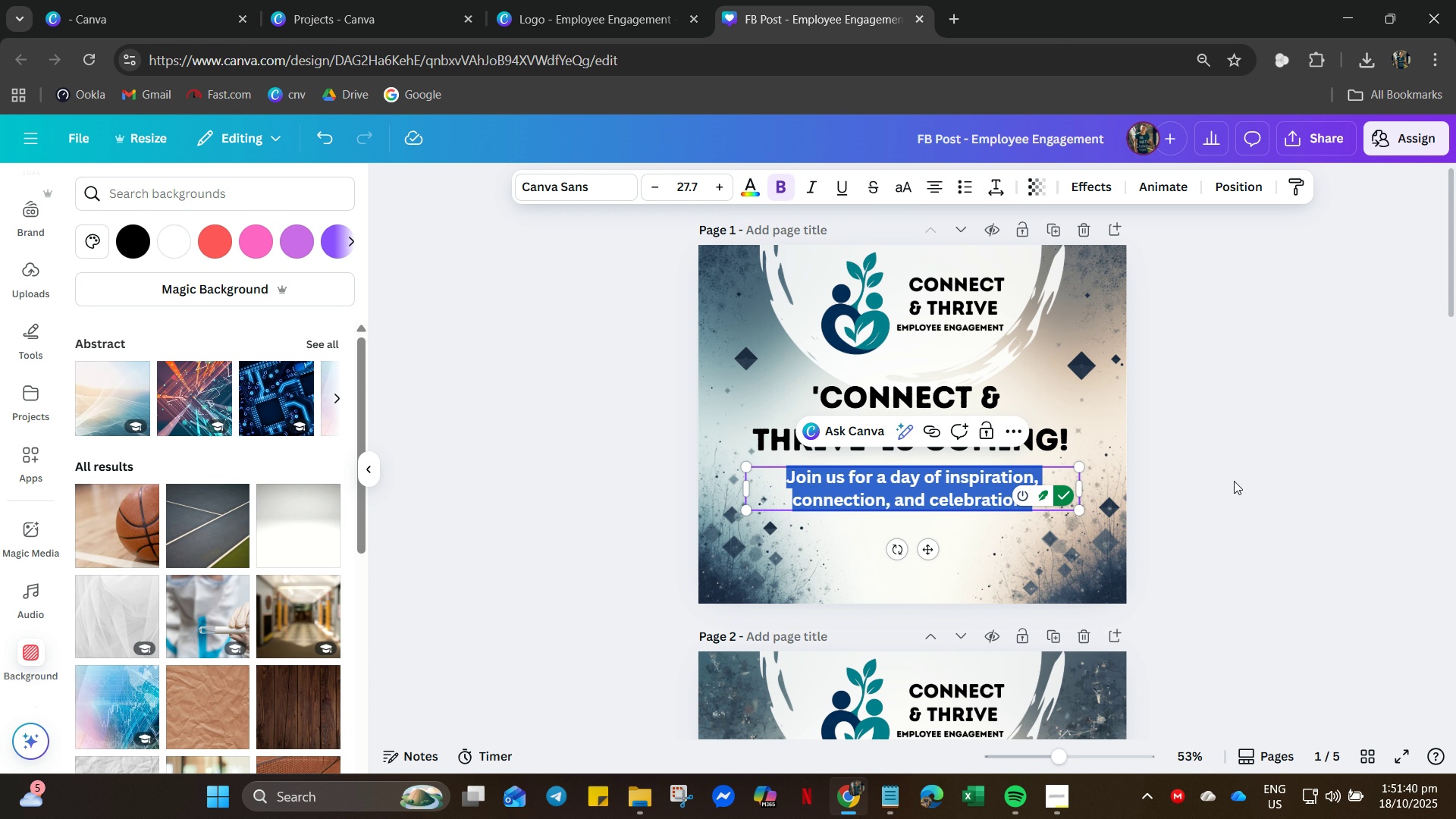 
left_click([1234, 481])
 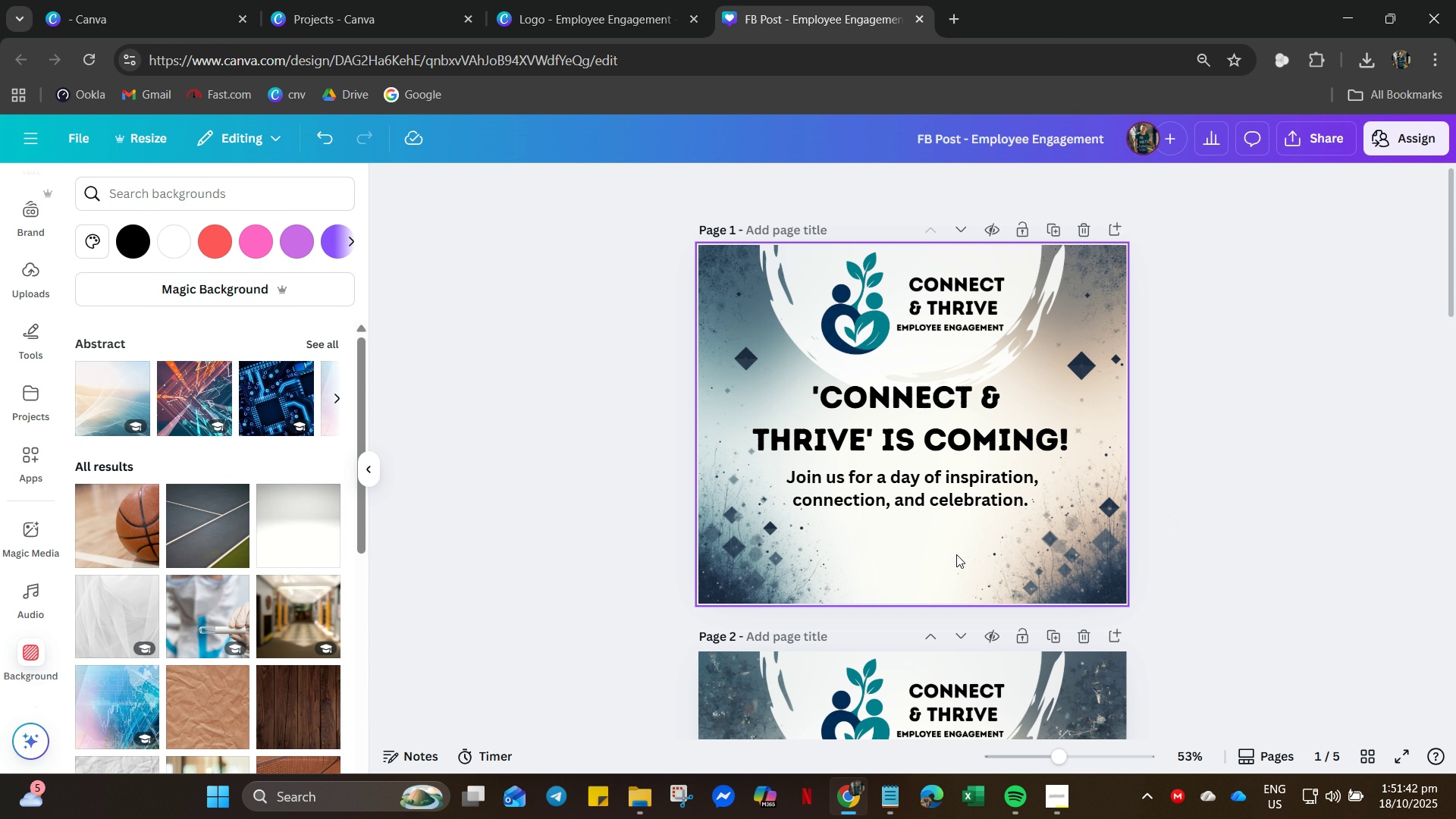 
left_click([934, 501])
 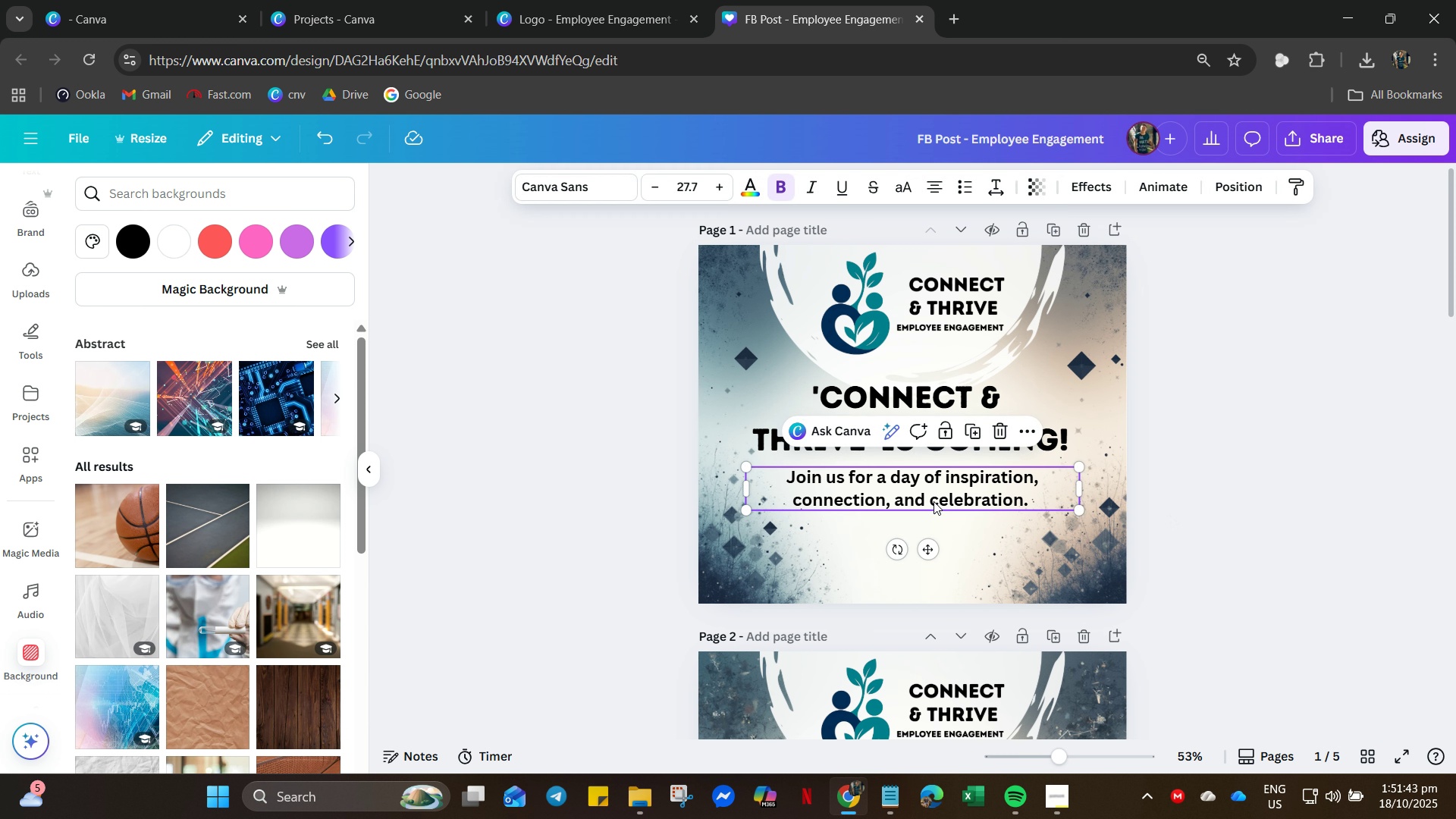 
key(Control+C)
 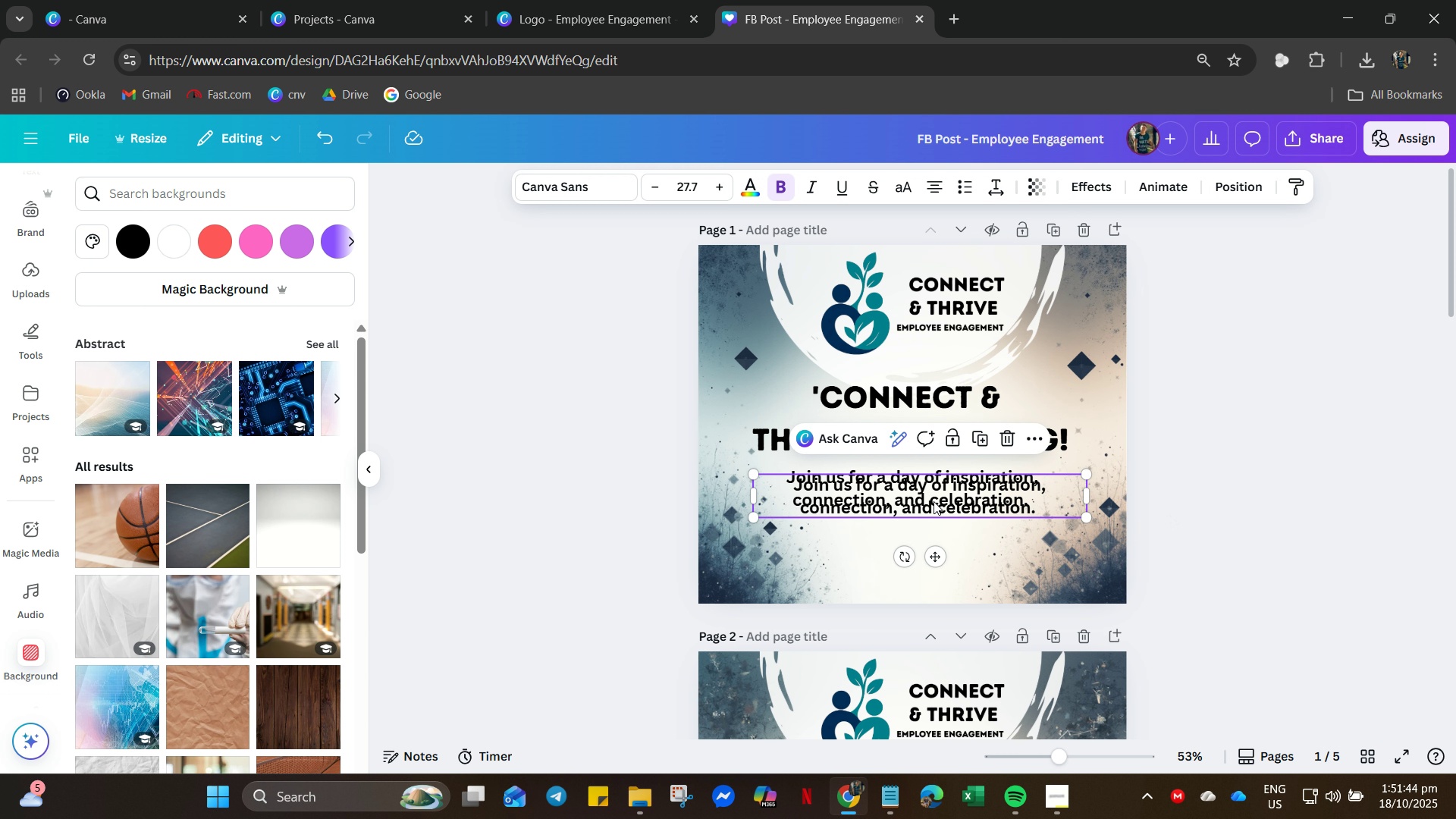 
key(Control+V)
 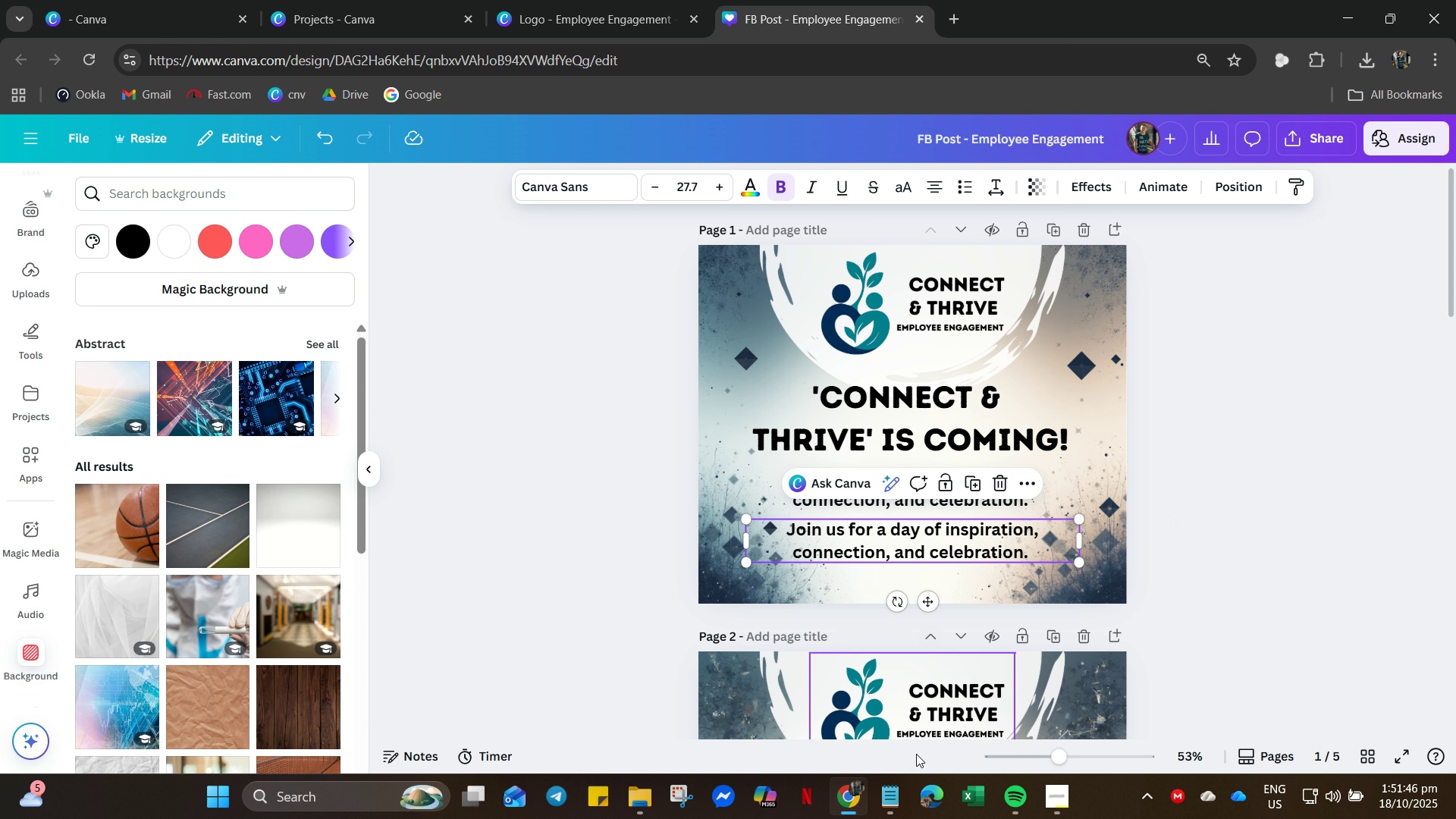 
left_click([893, 800])
 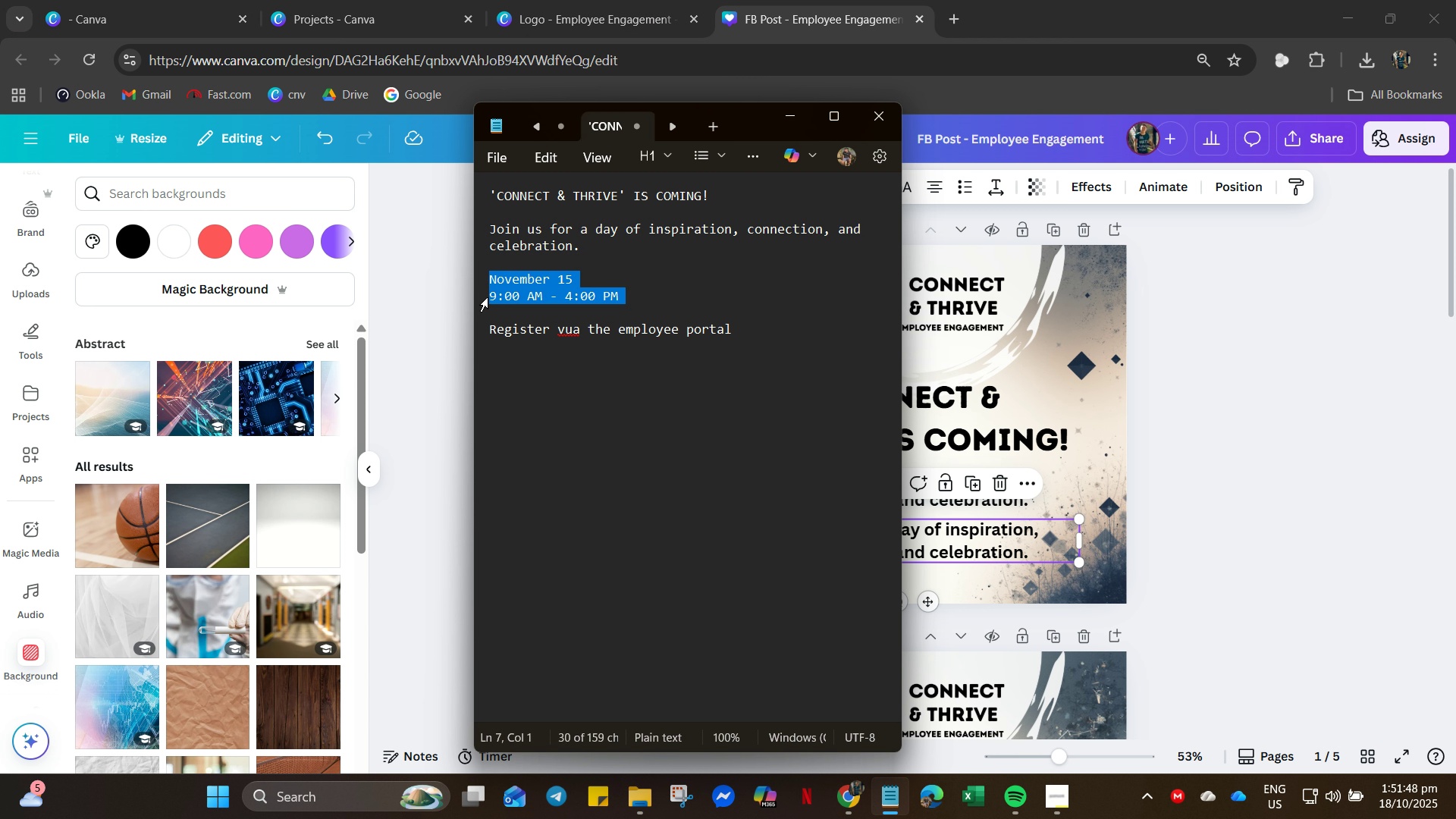 
key(Control+C)
 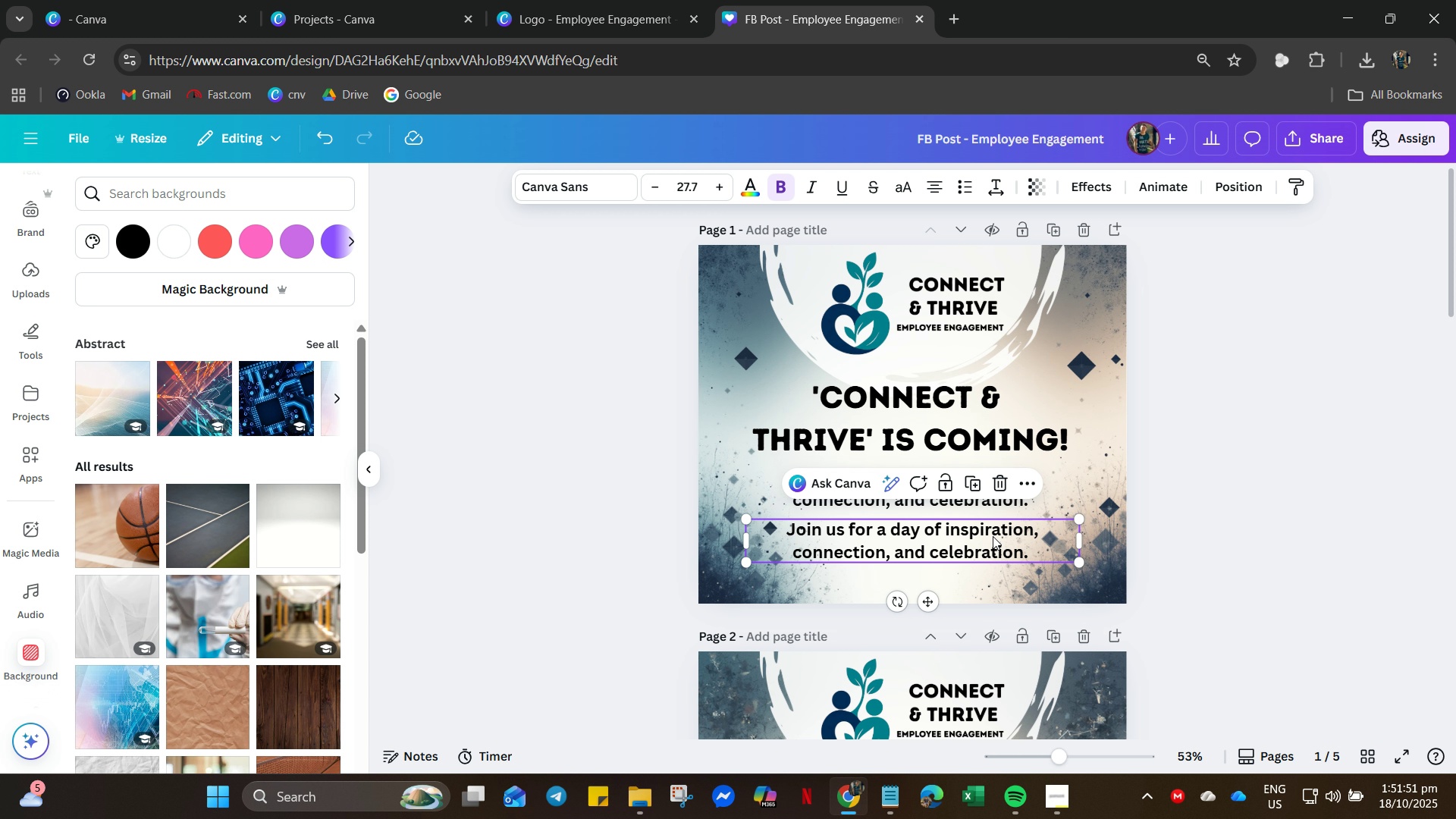 
left_click([993, 536])
 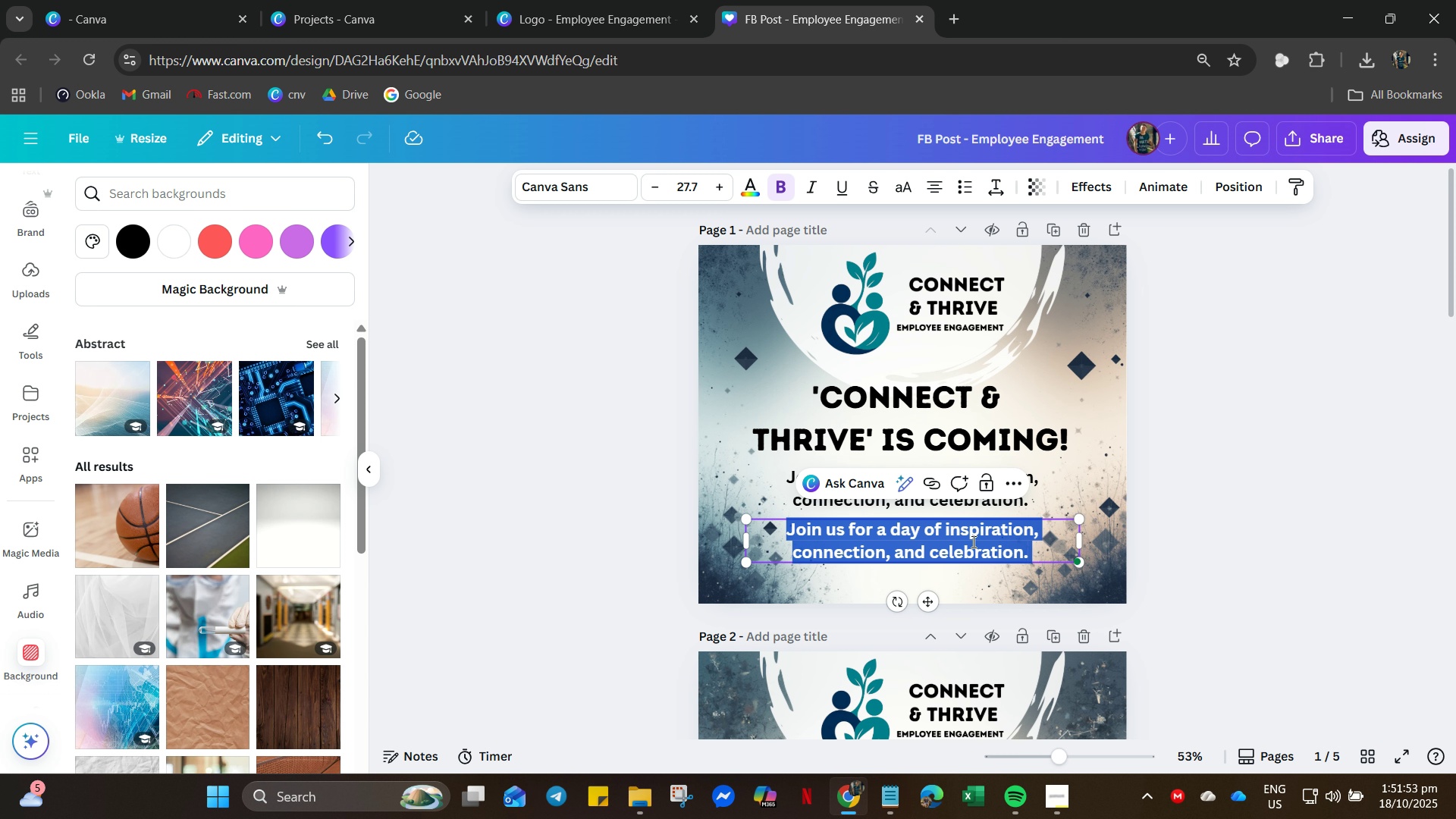 
key(Control+V)
 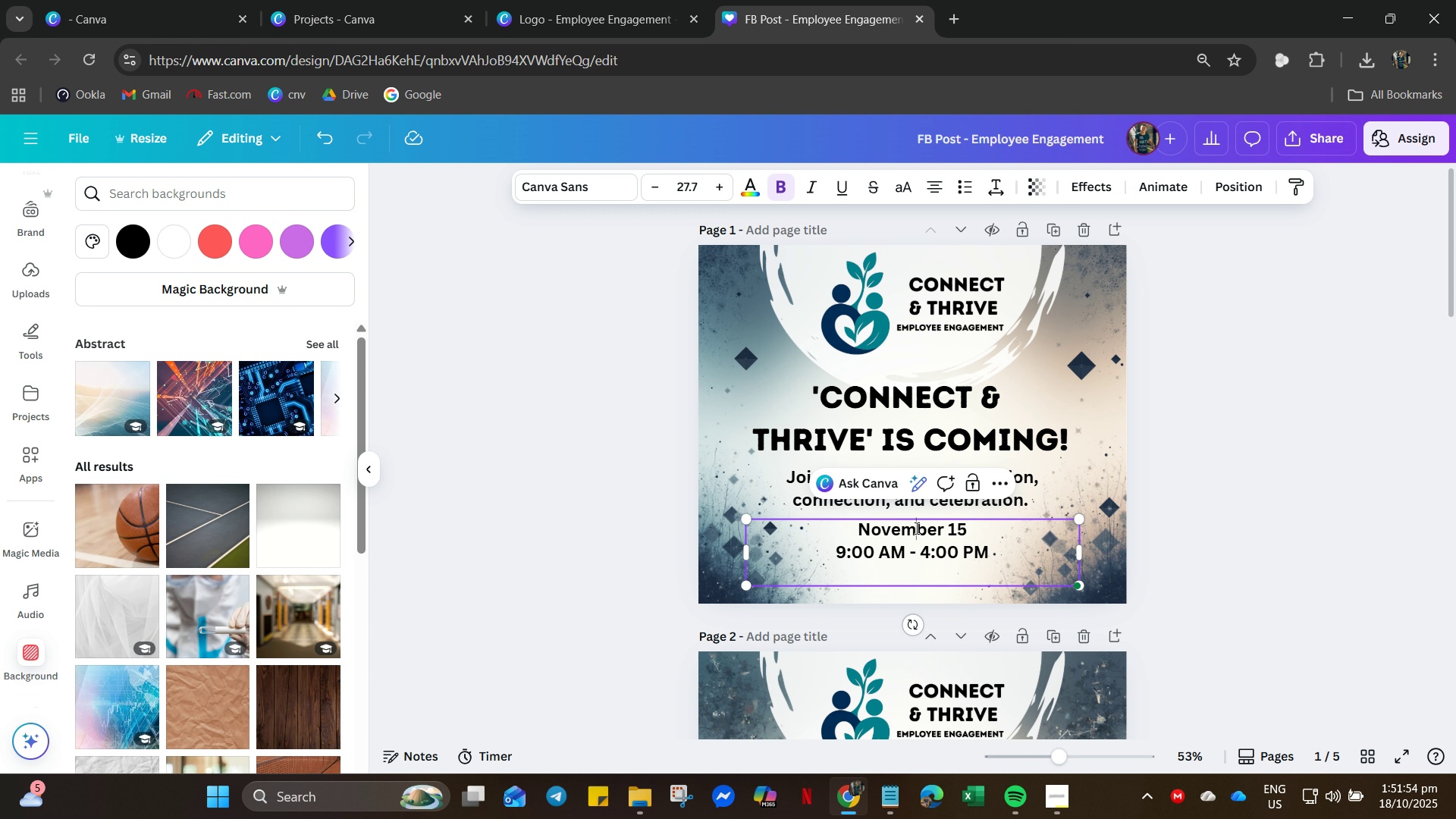 
double_click([915, 528])
 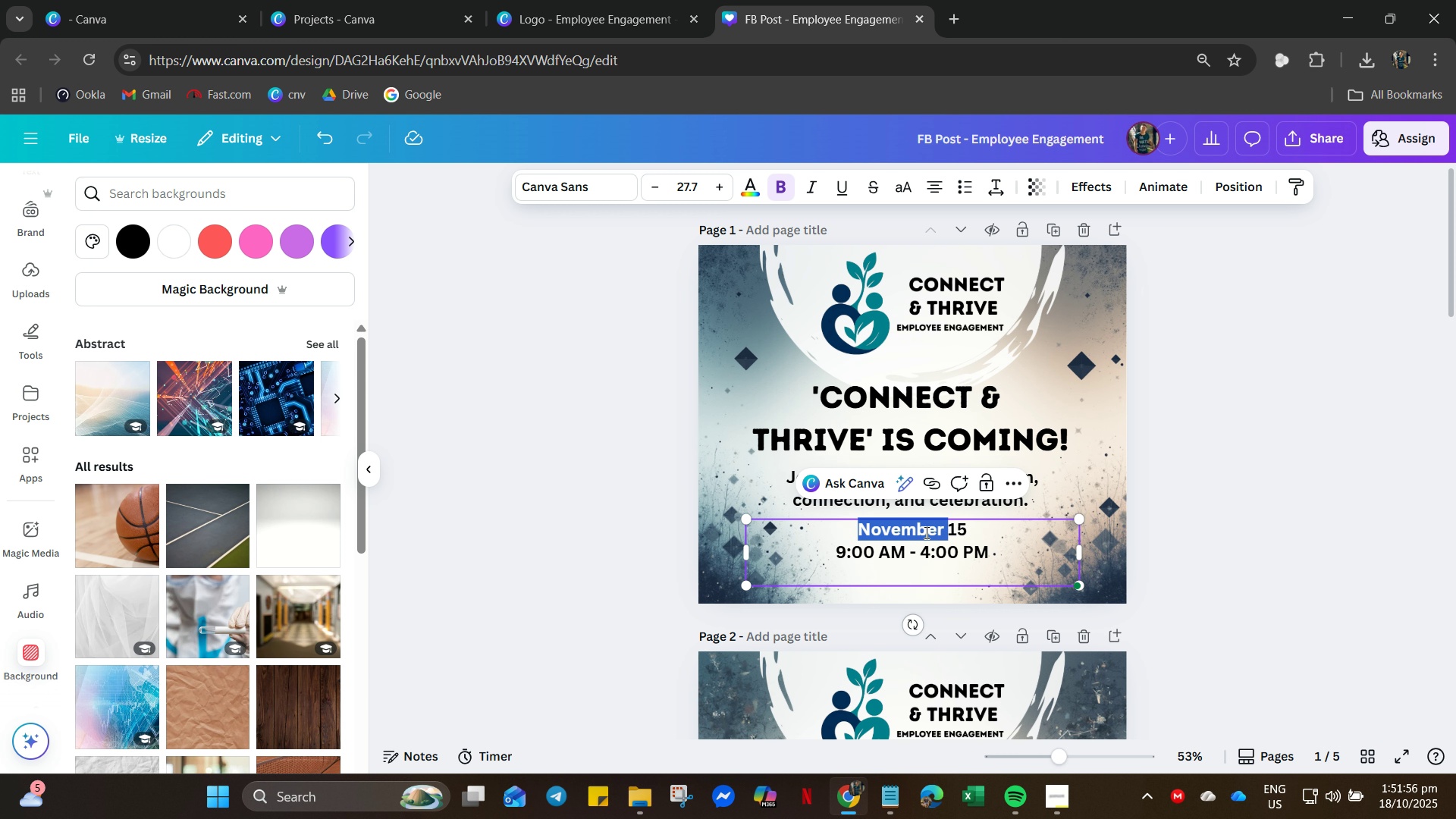 
type(NOVEMBER )
 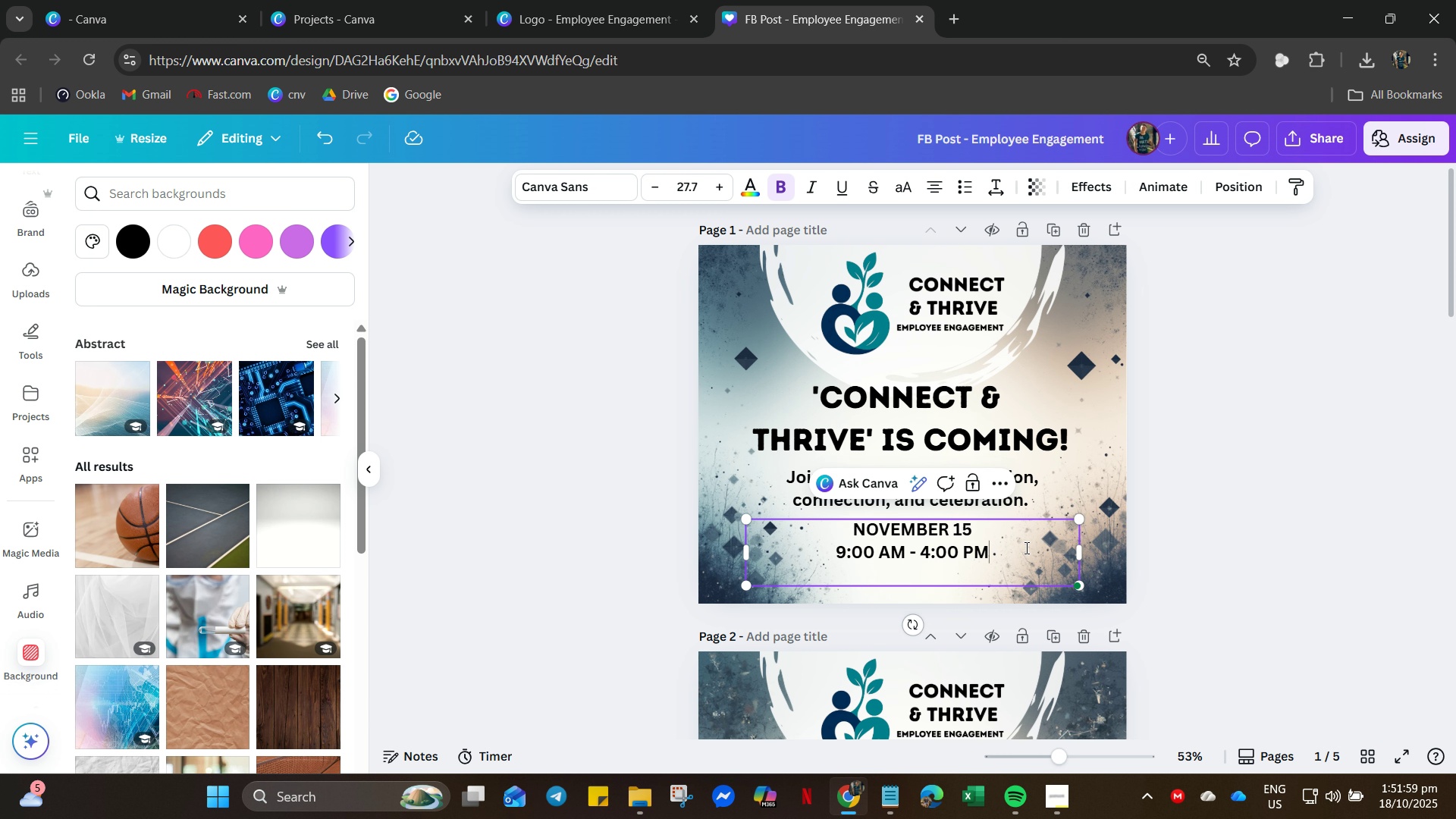 
left_click([1025, 548])
 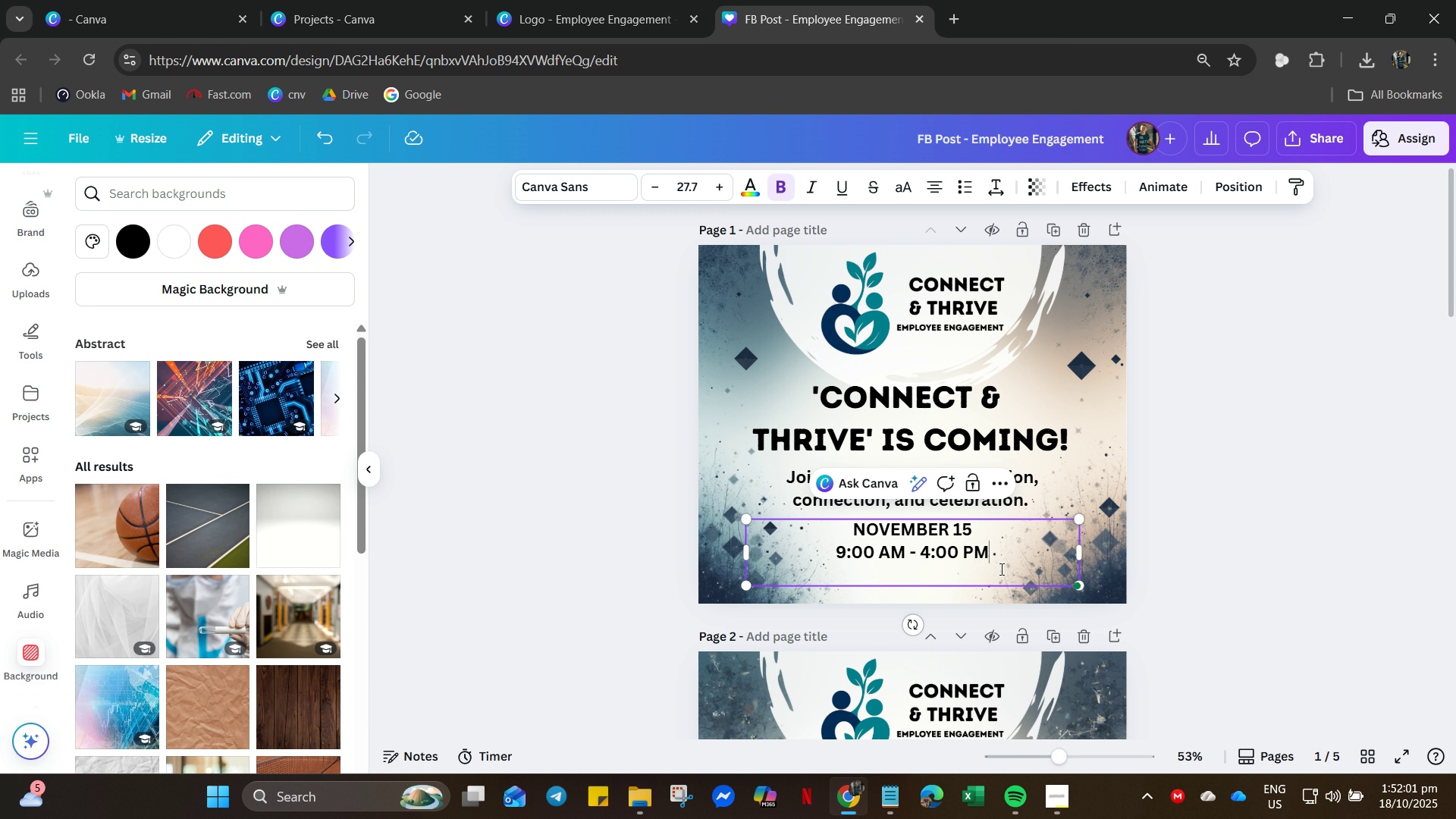 
key(ArrowDown)
 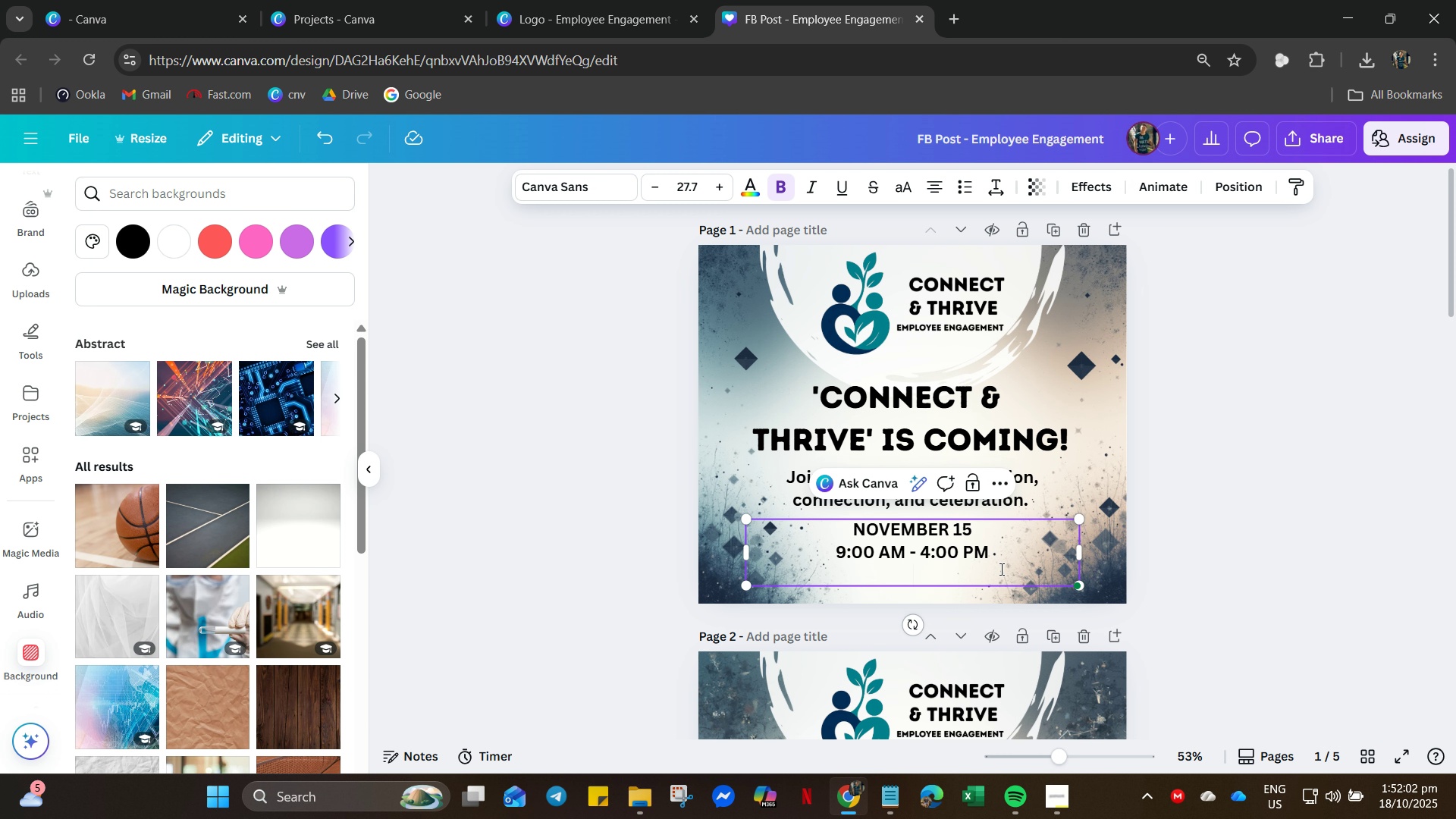 
key(Backspace)
 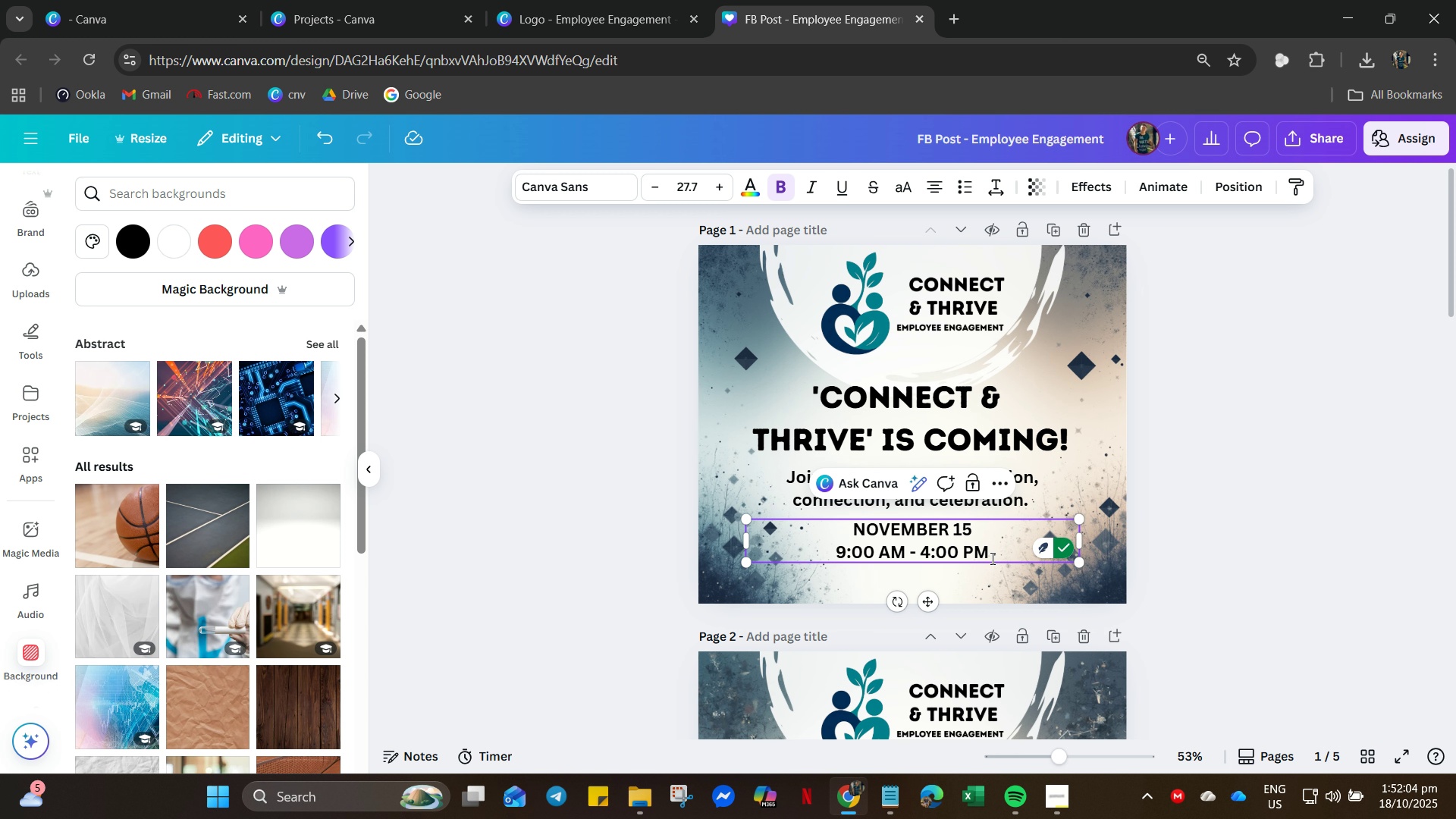 
hold_key(key=ControlLeft, duration=0.69)
 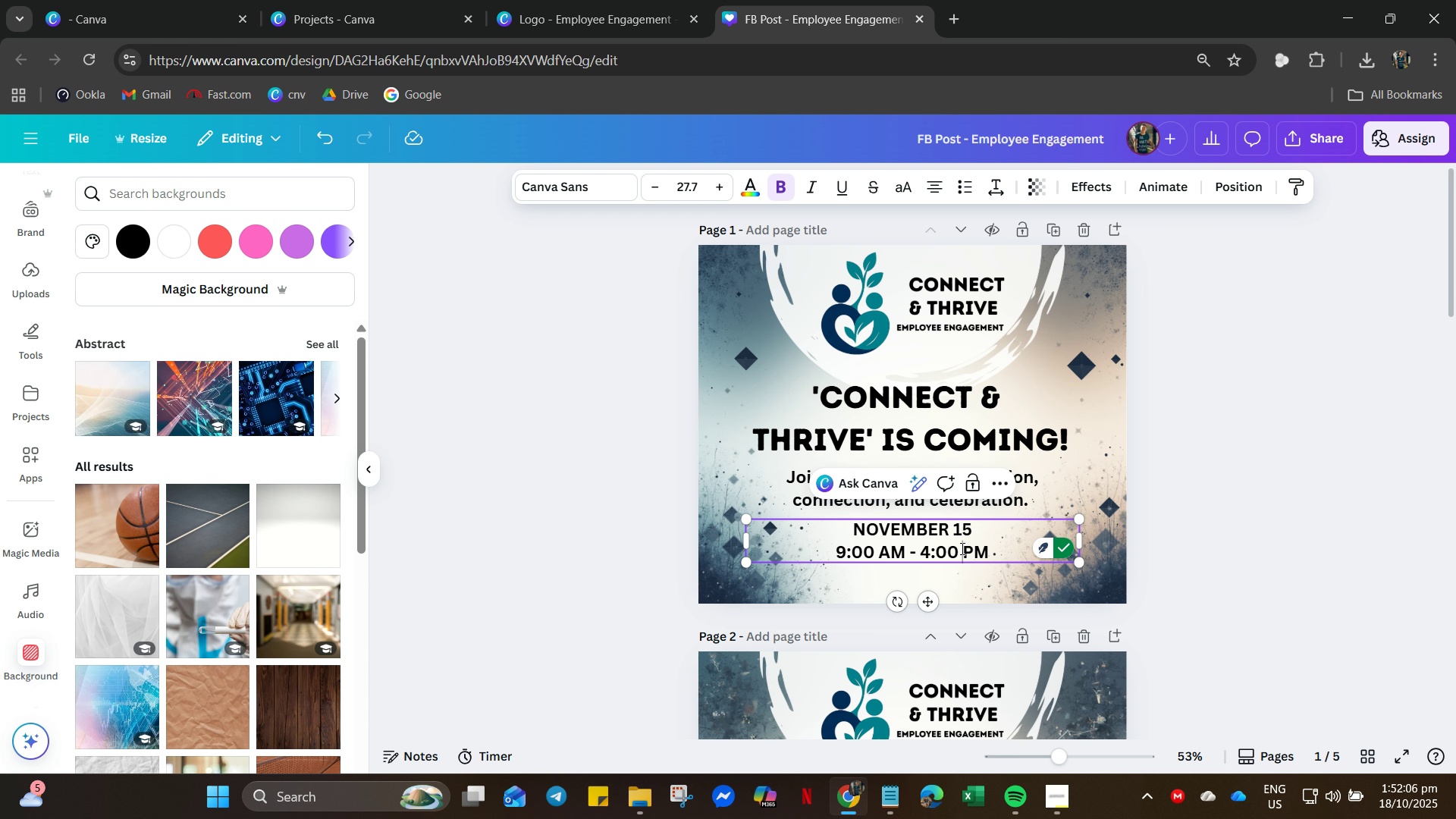 
left_click([961, 548])
 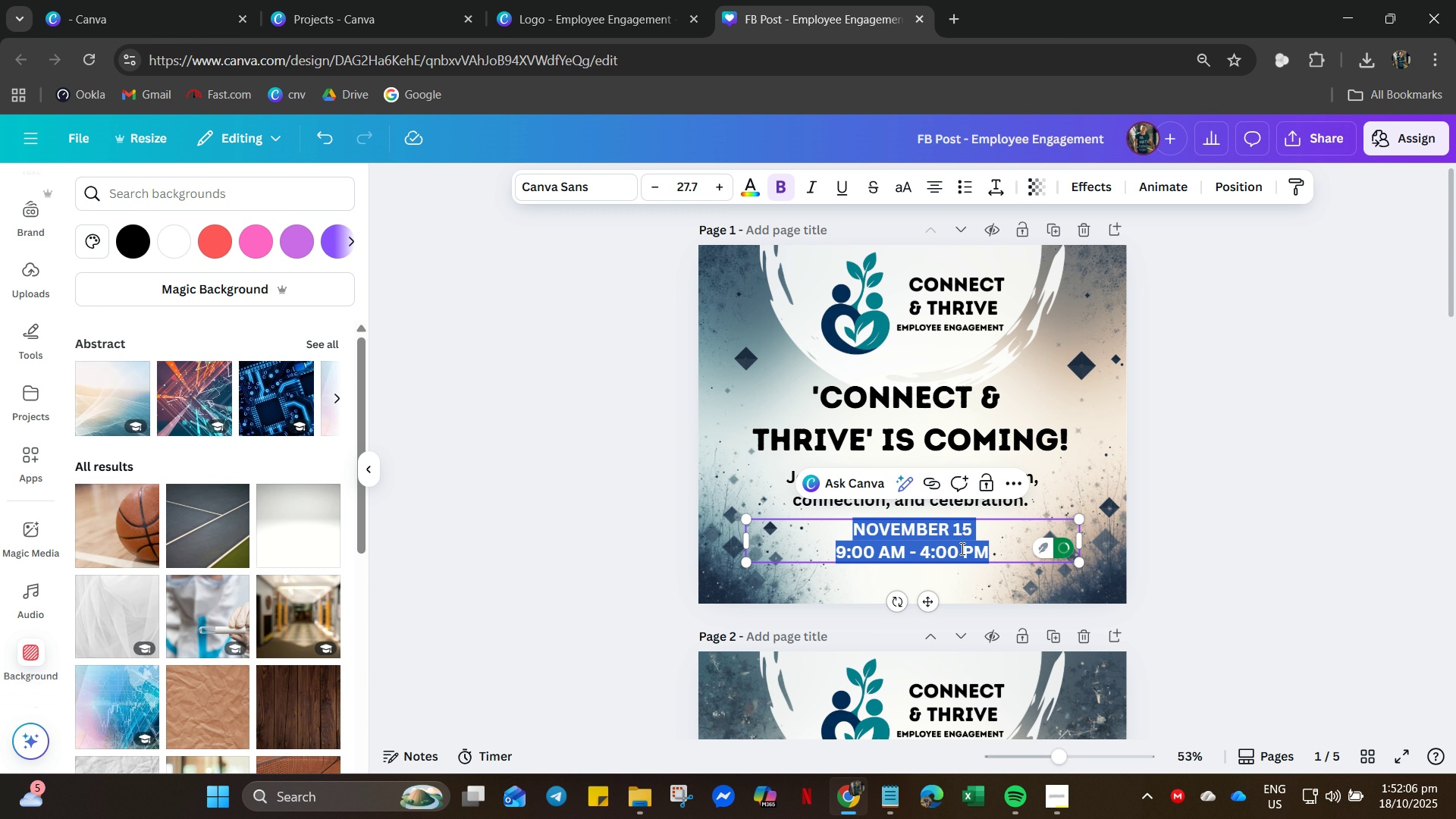 
key(Control+A)
 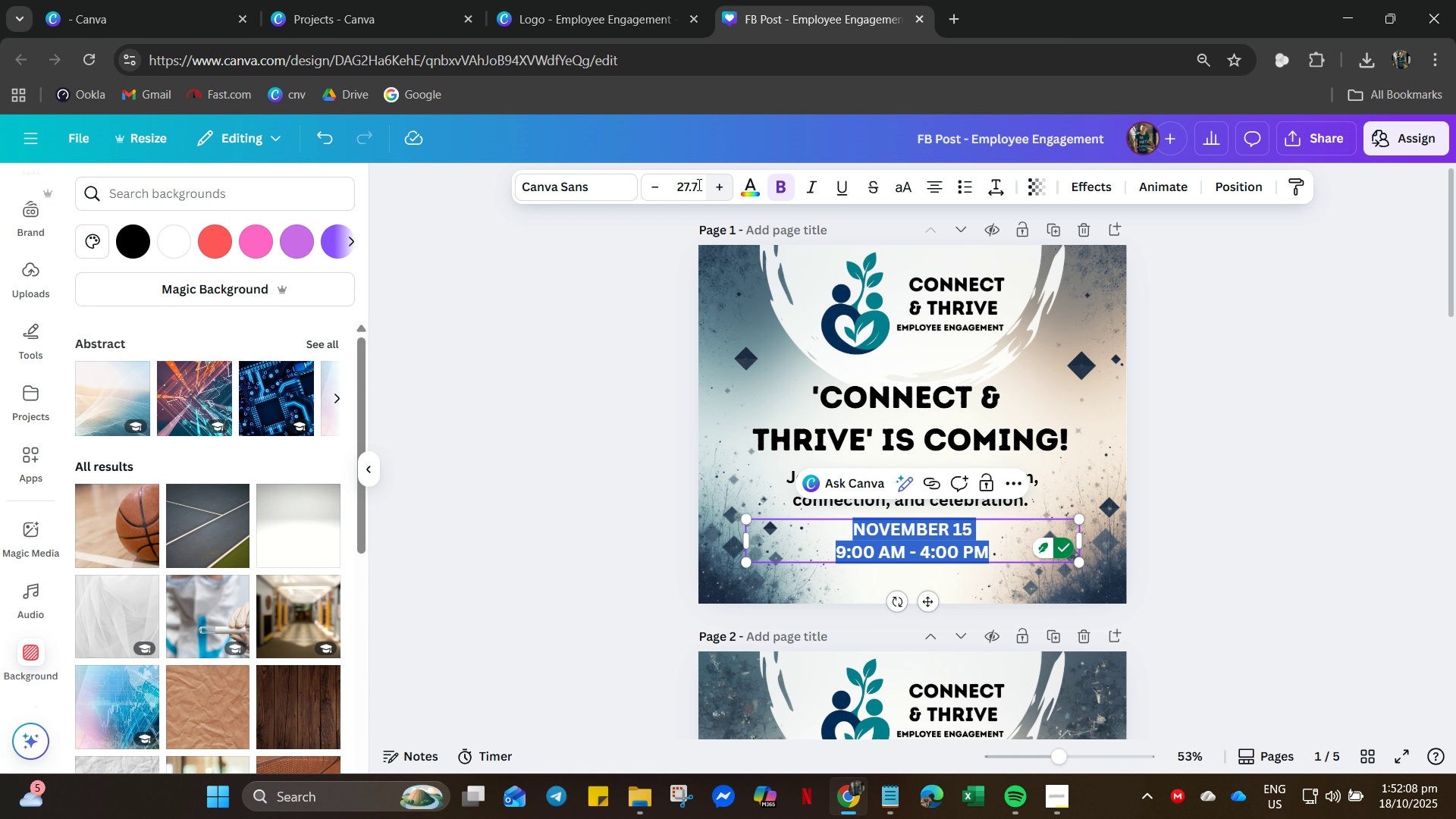 
left_click([717, 187])
 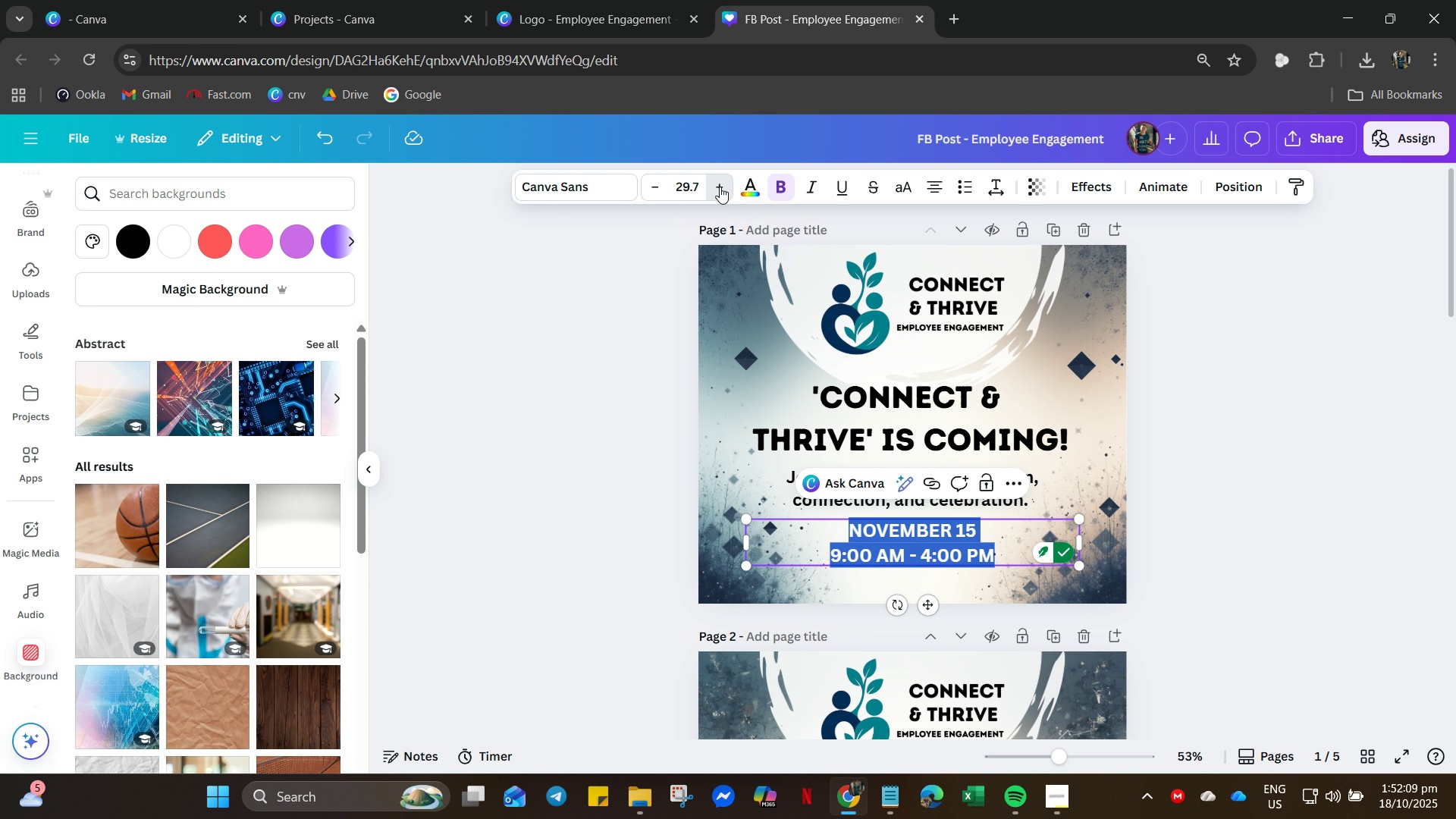 
triple_click([720, 187])
 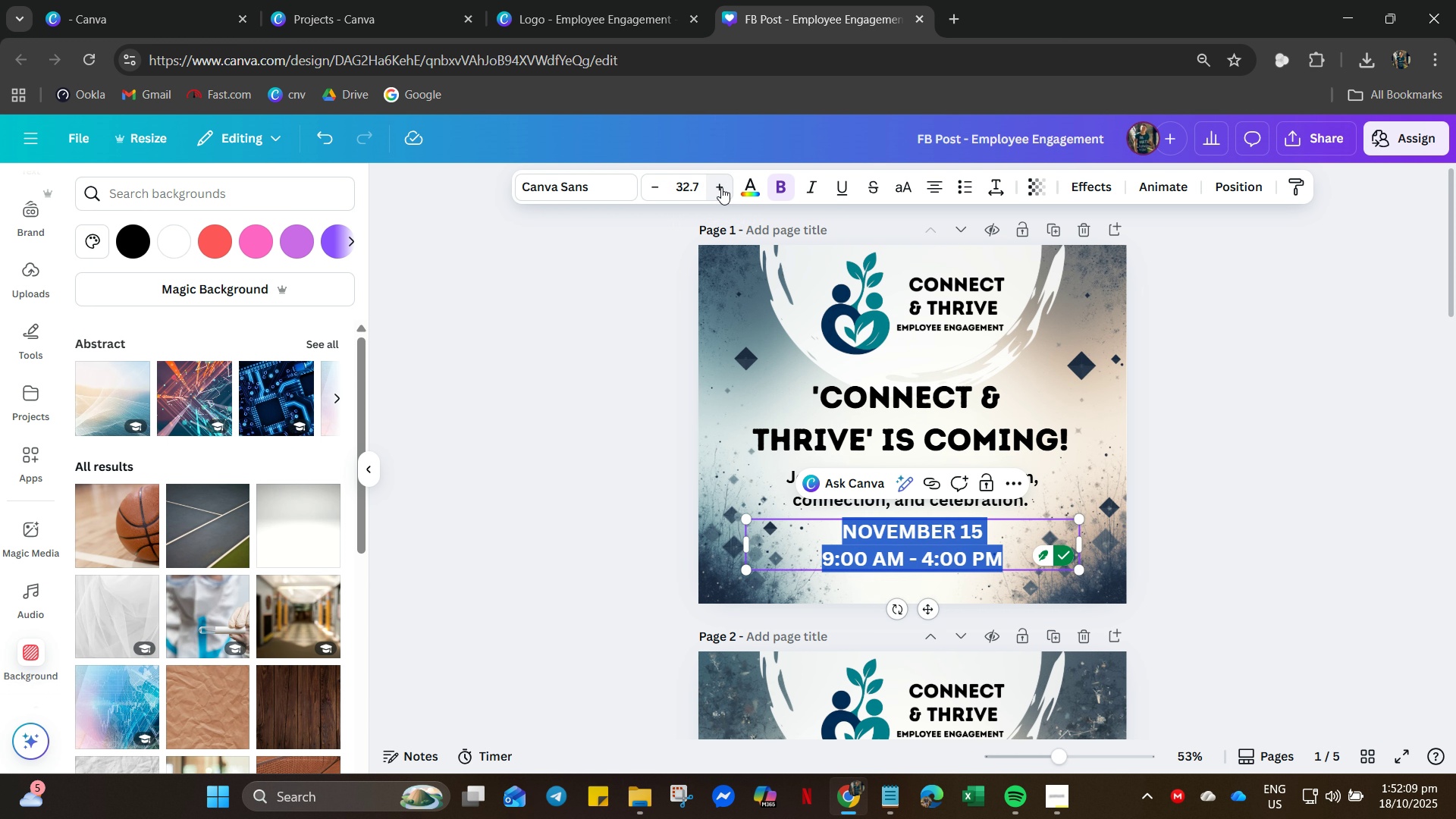 
triple_click([721, 187])
 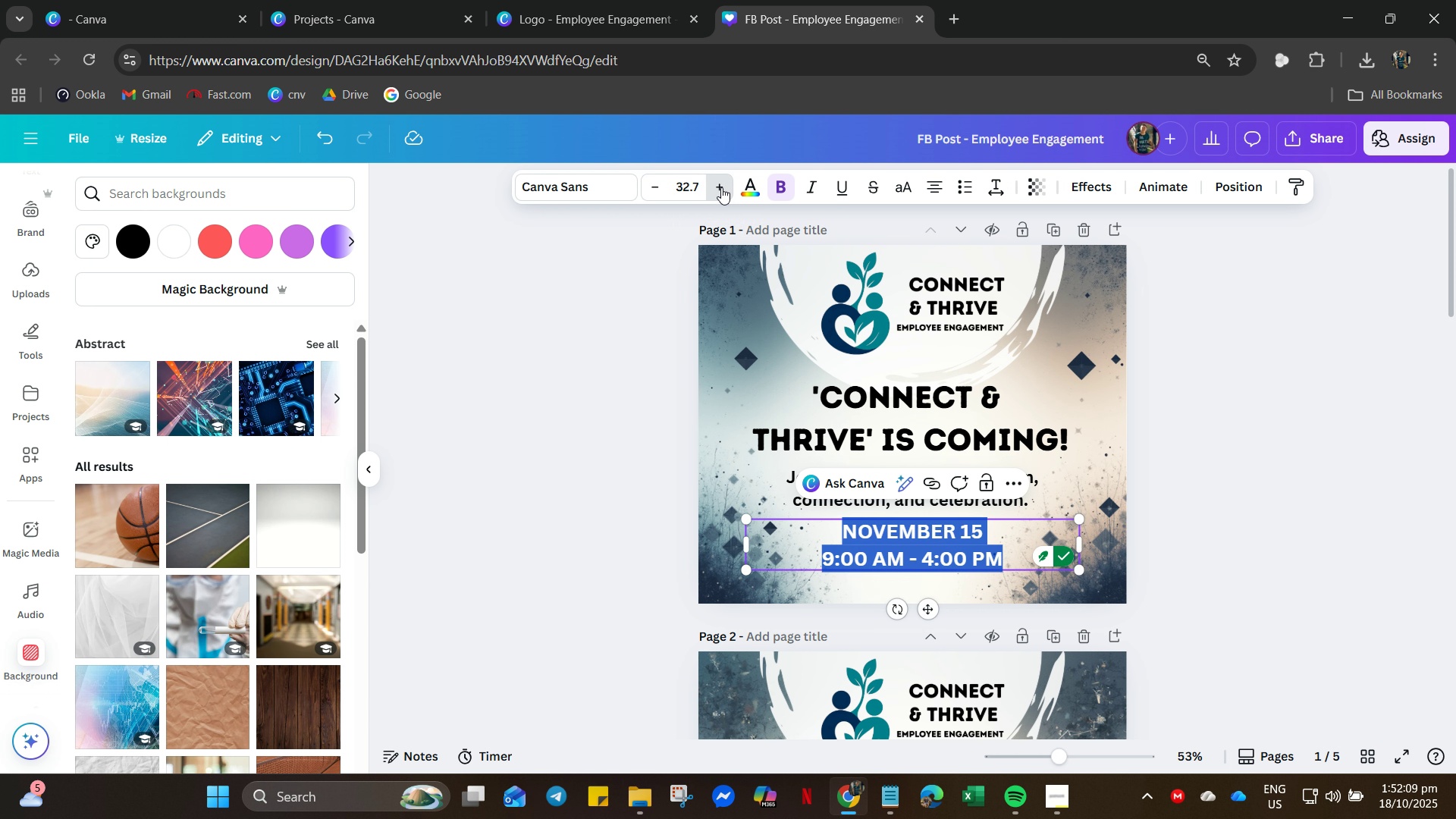 
triple_click([721, 187])
 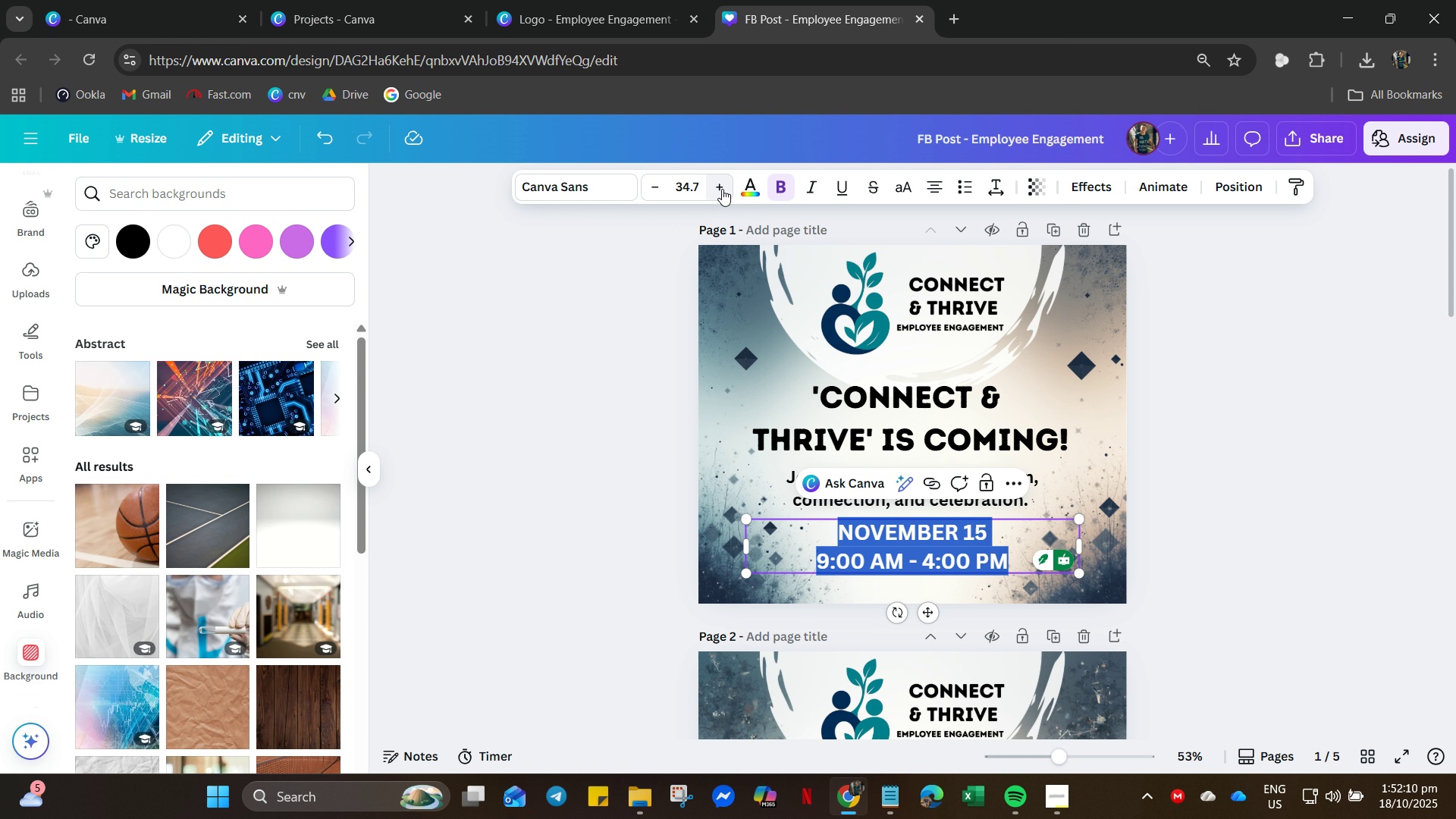 
left_click([724, 190])
 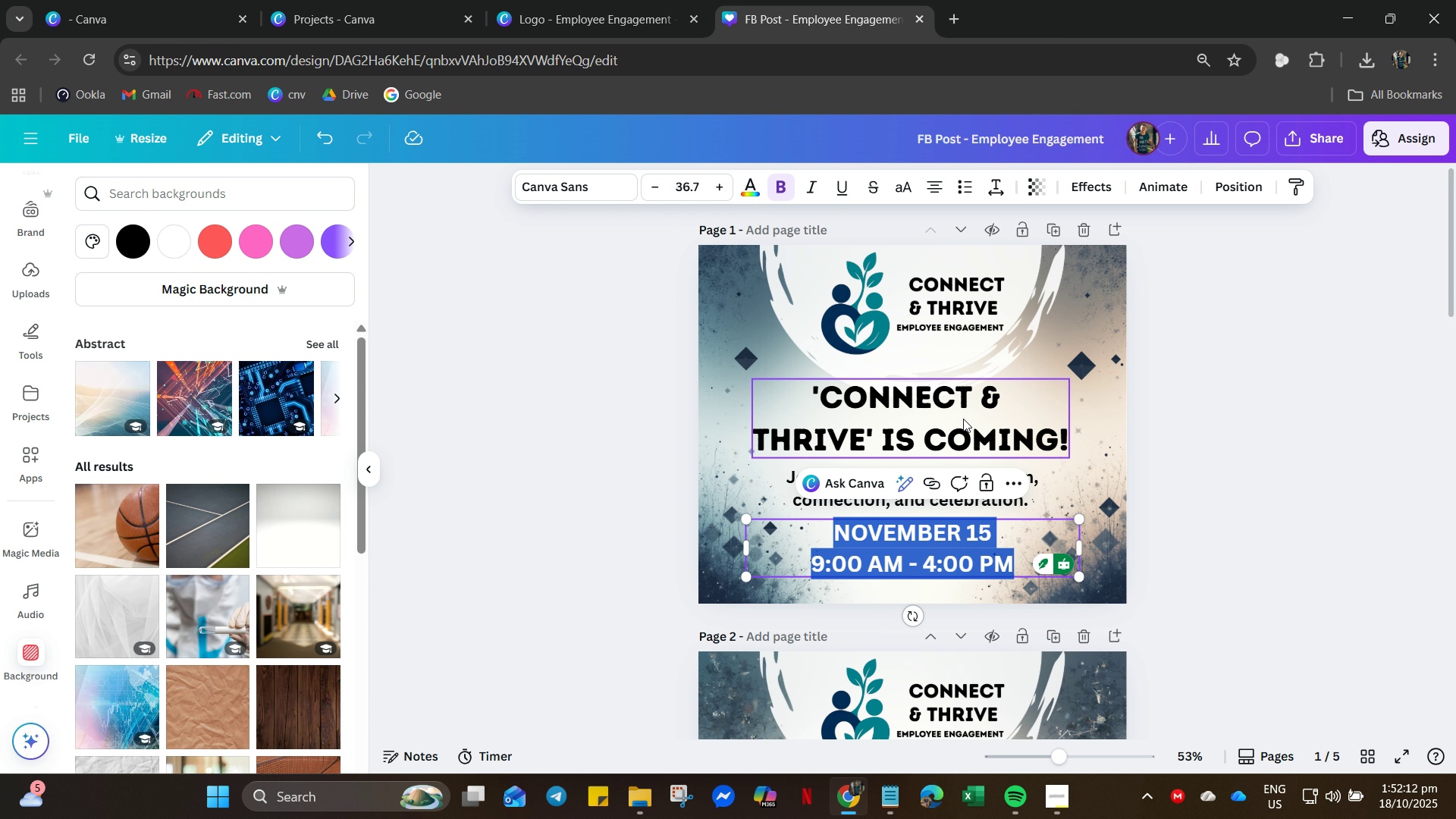 
left_click([963, 419])
 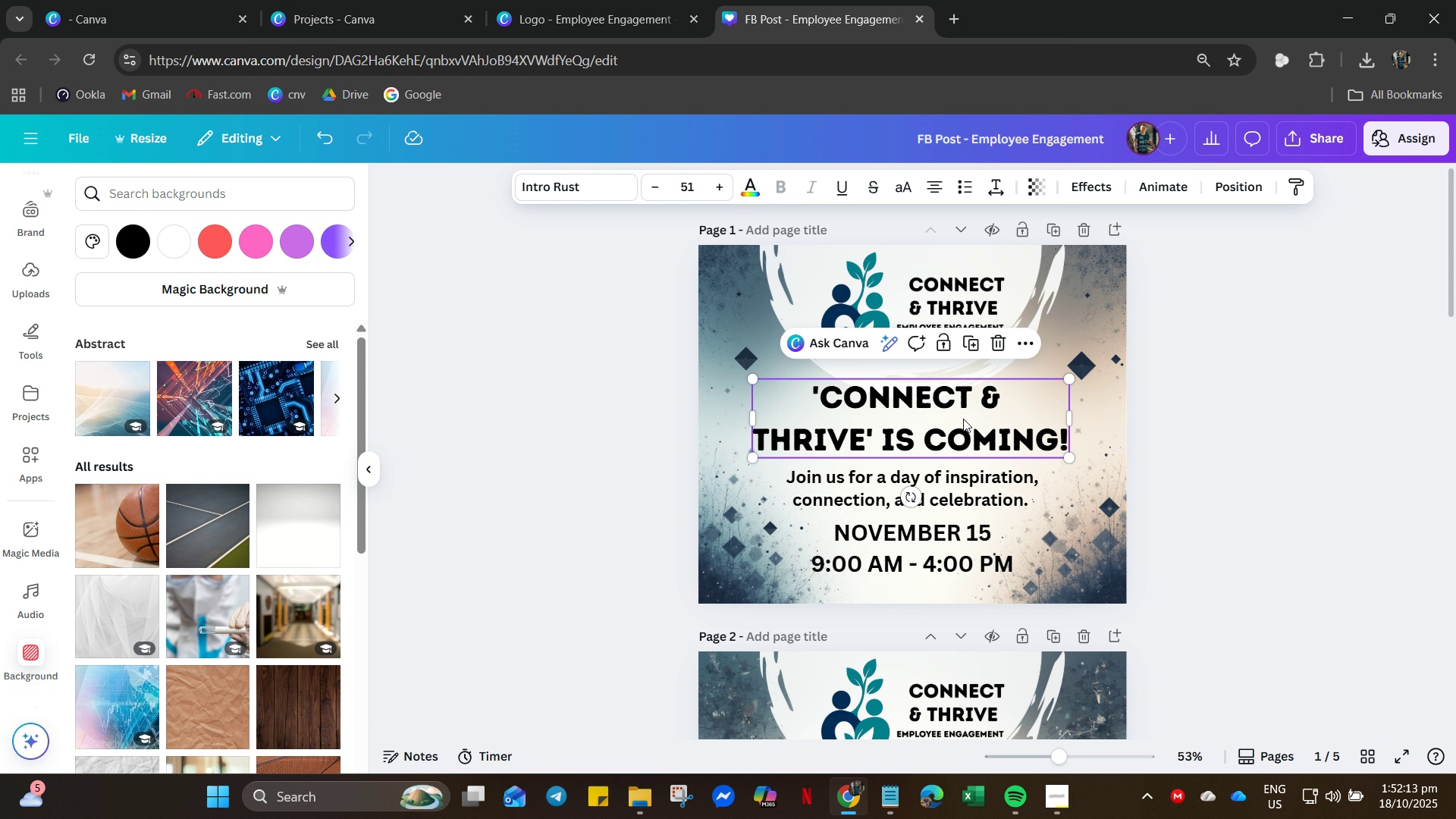 
right_click([963, 419])
 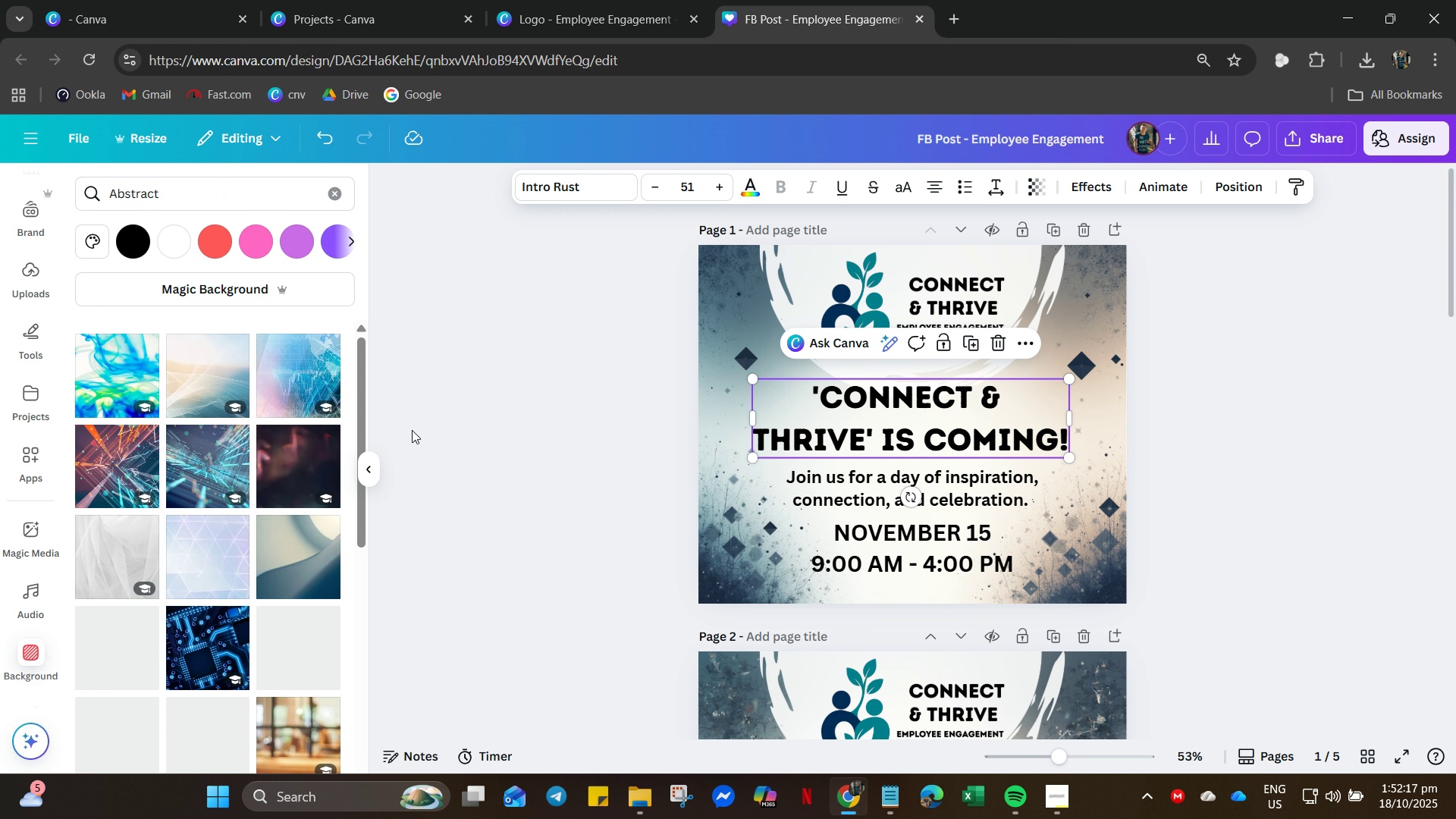 
wait(6.25)
 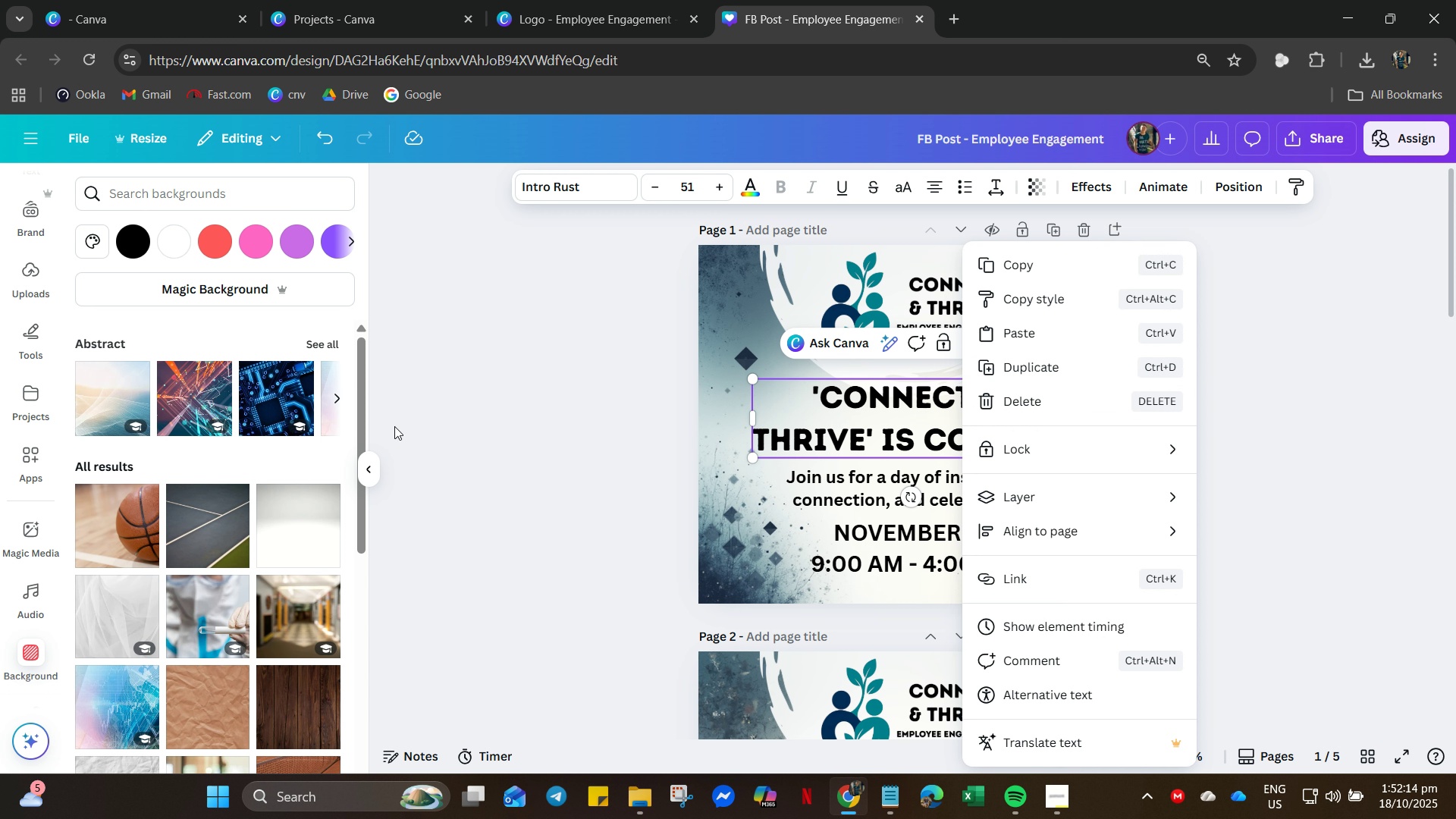 
scroll: coordinate [143, 648], scroll_direction: down, amount: 18.0
 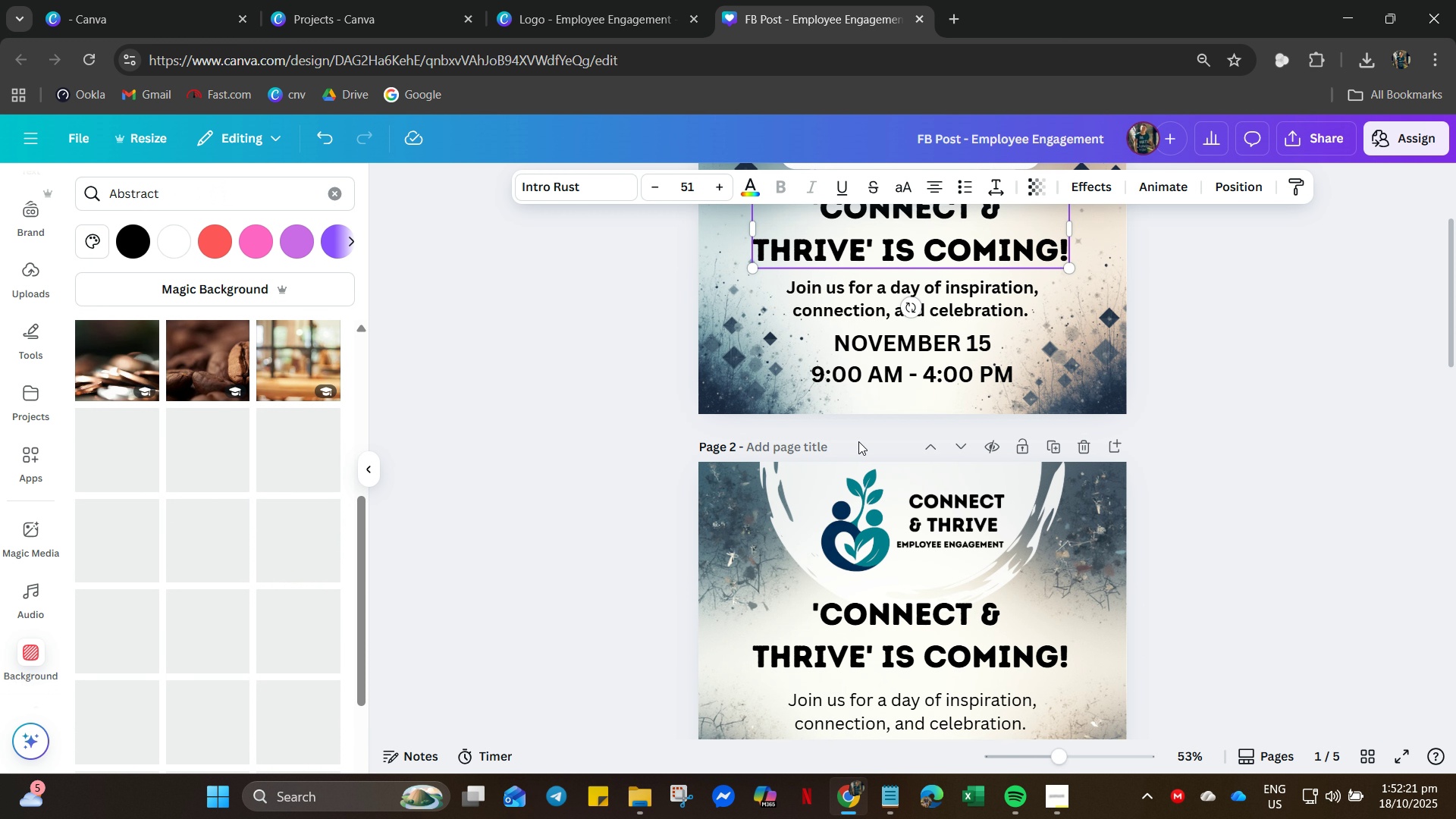 
scroll: coordinate [952, 399], scroll_direction: up, amount: 8.0
 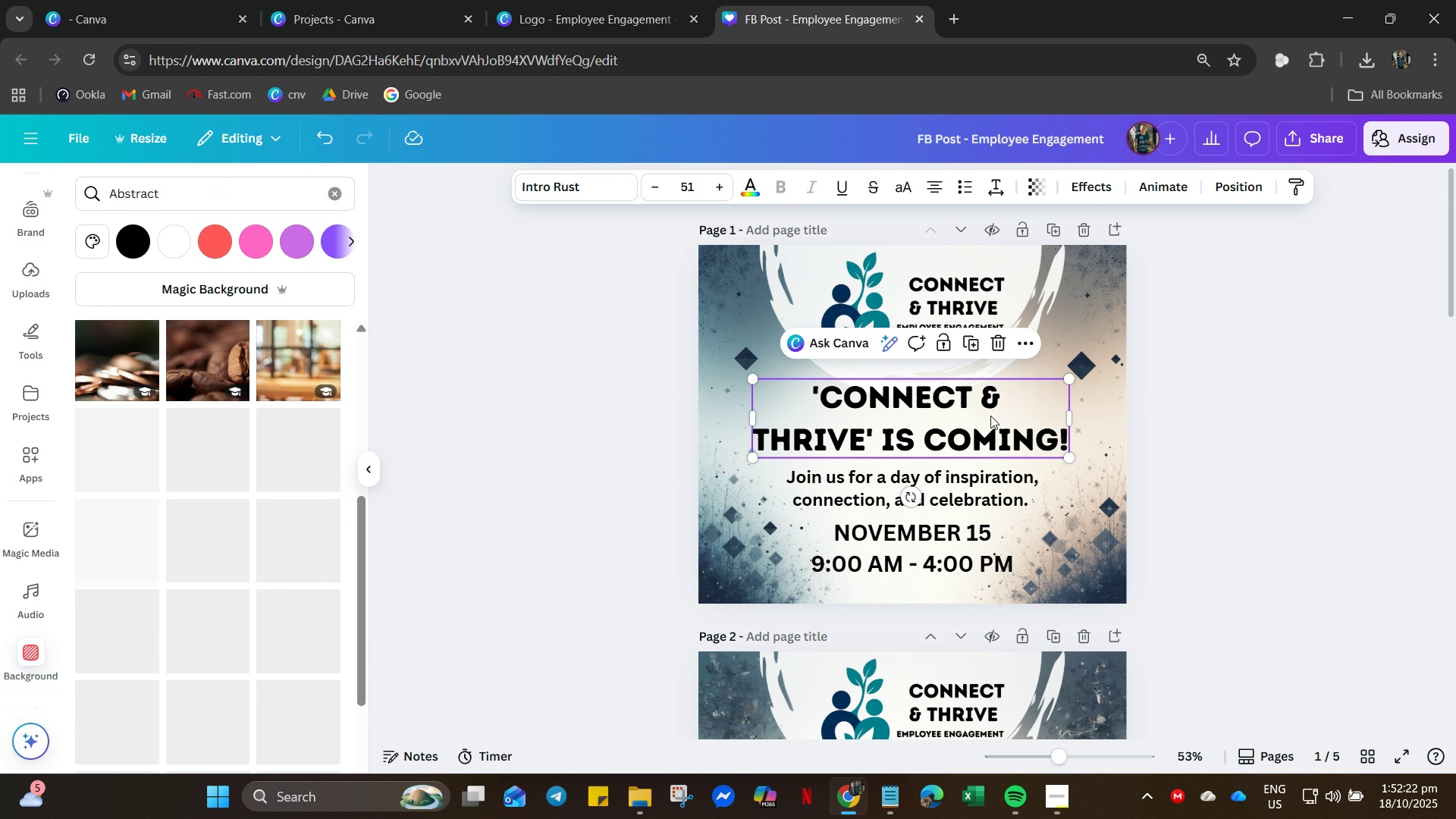 
mouse_move([999, 416])
 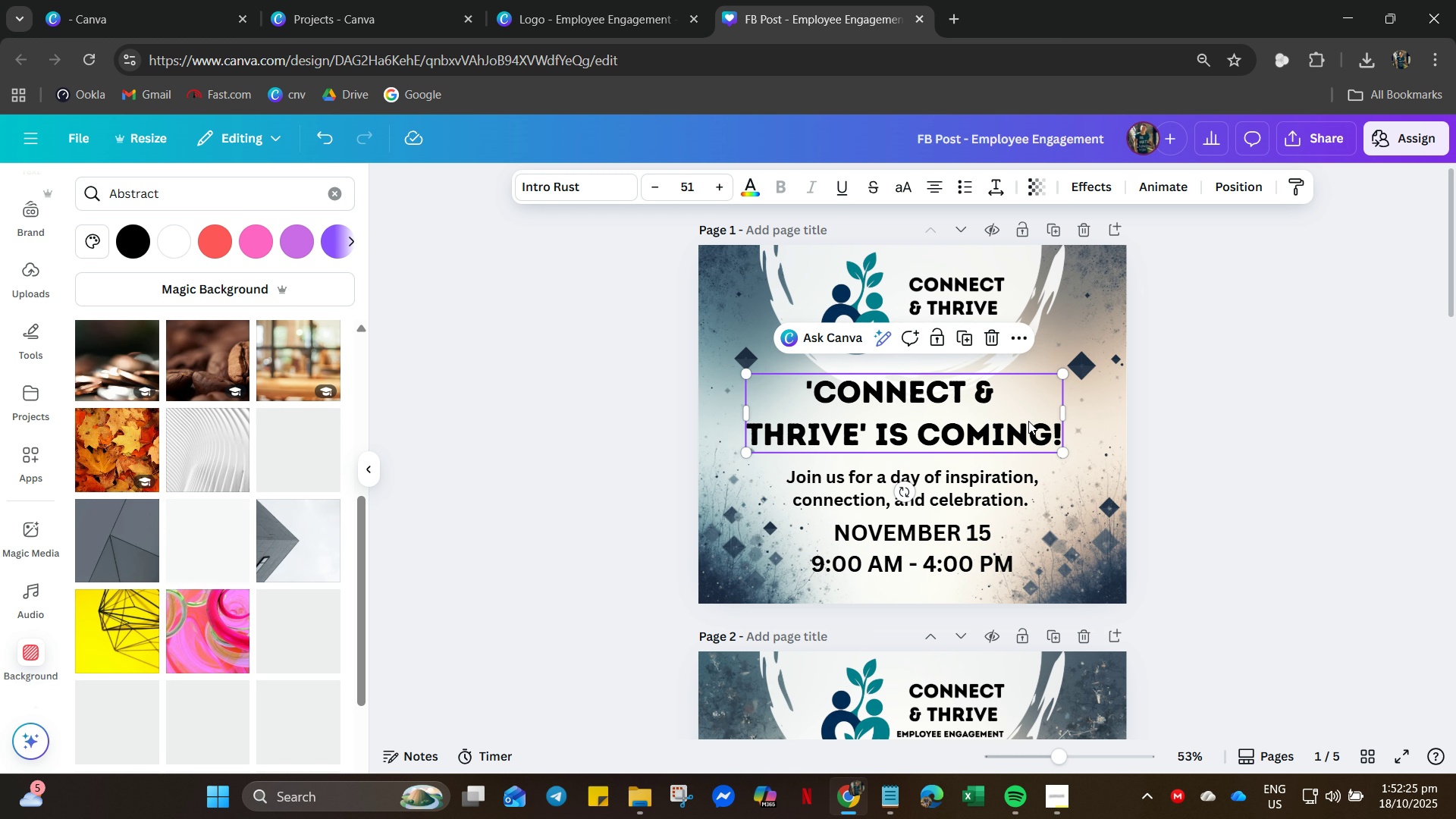 
right_click([1028, 421])
 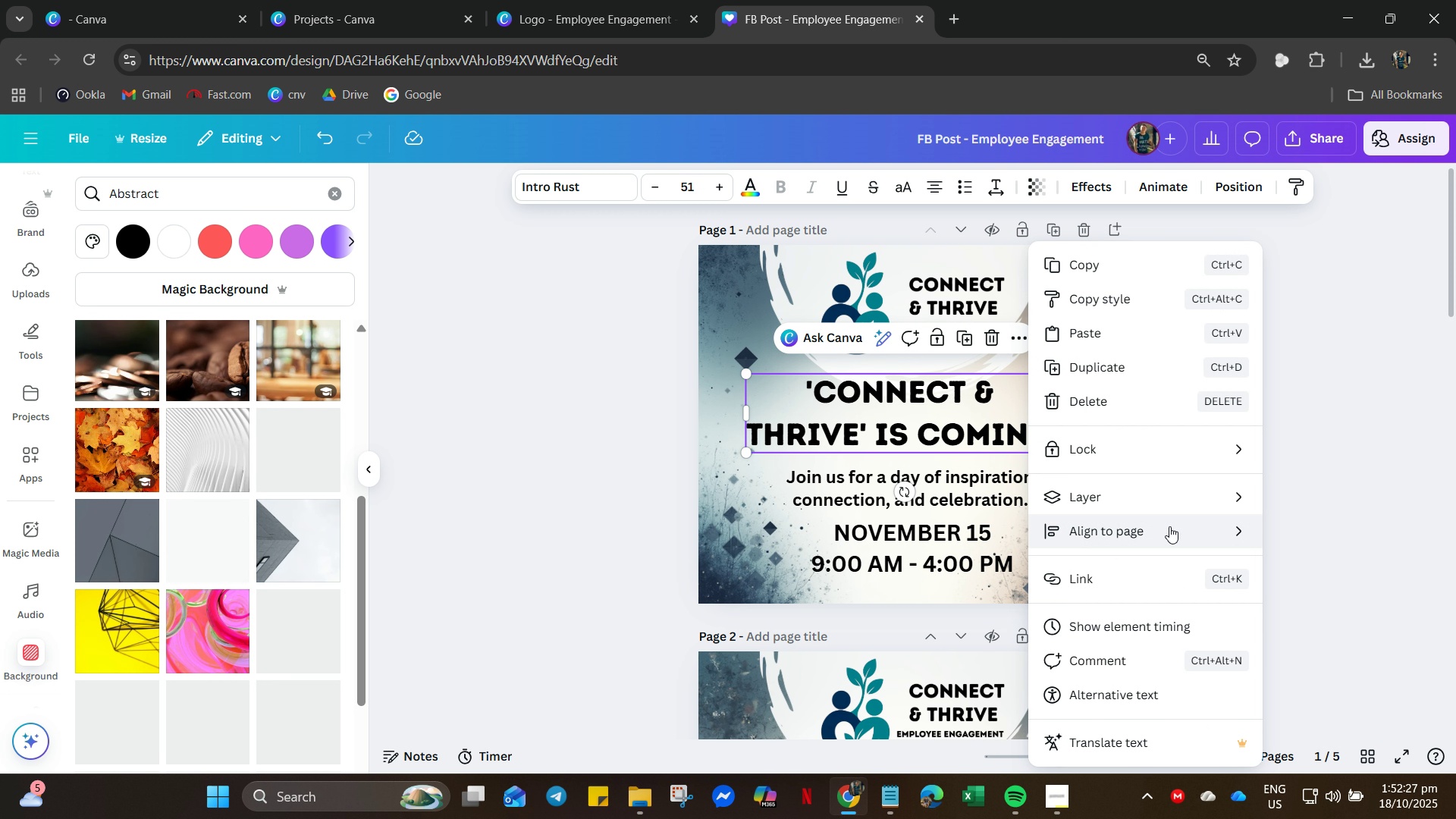 
left_click([1169, 537])
 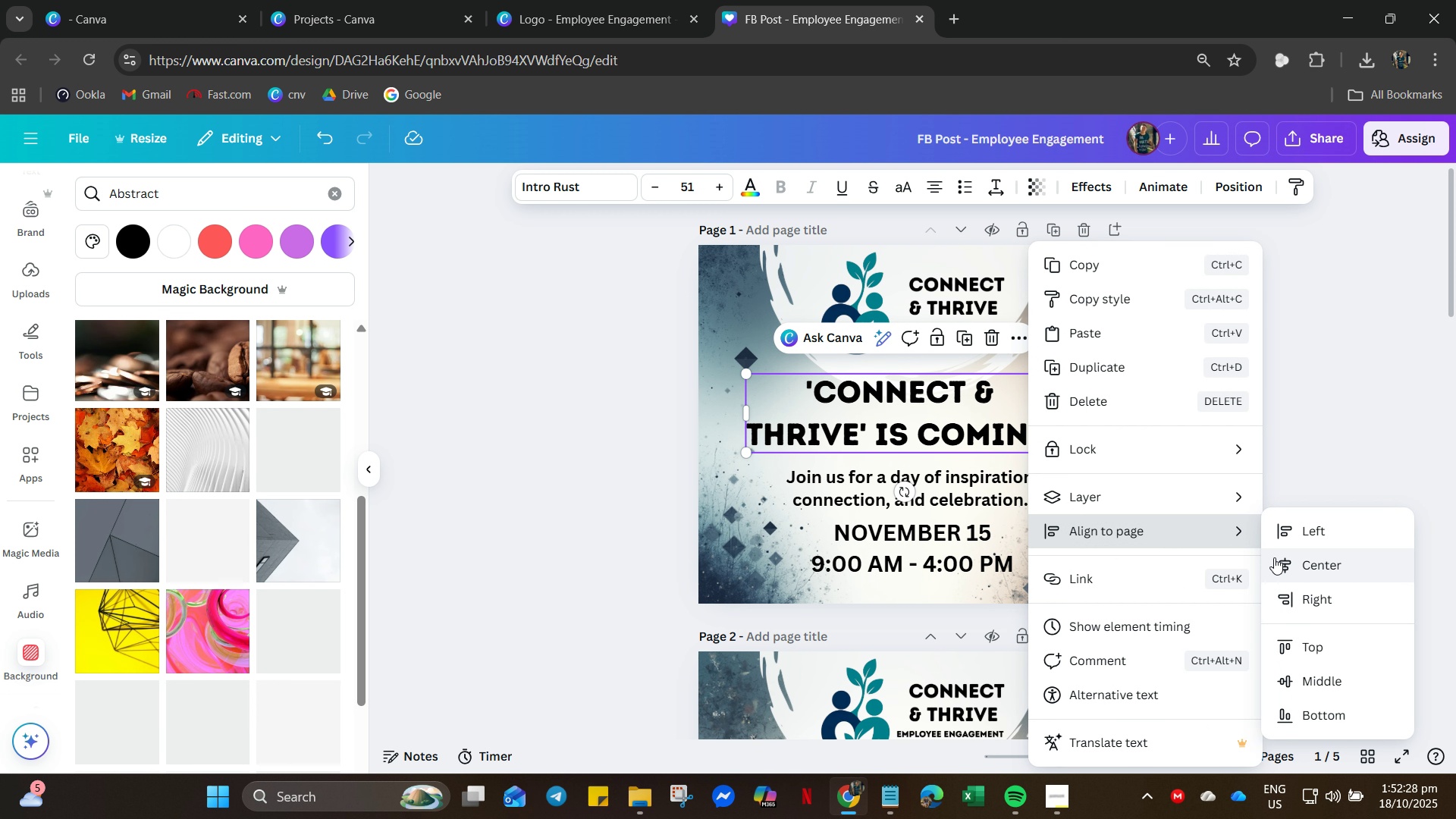 
left_click([1274, 557])
 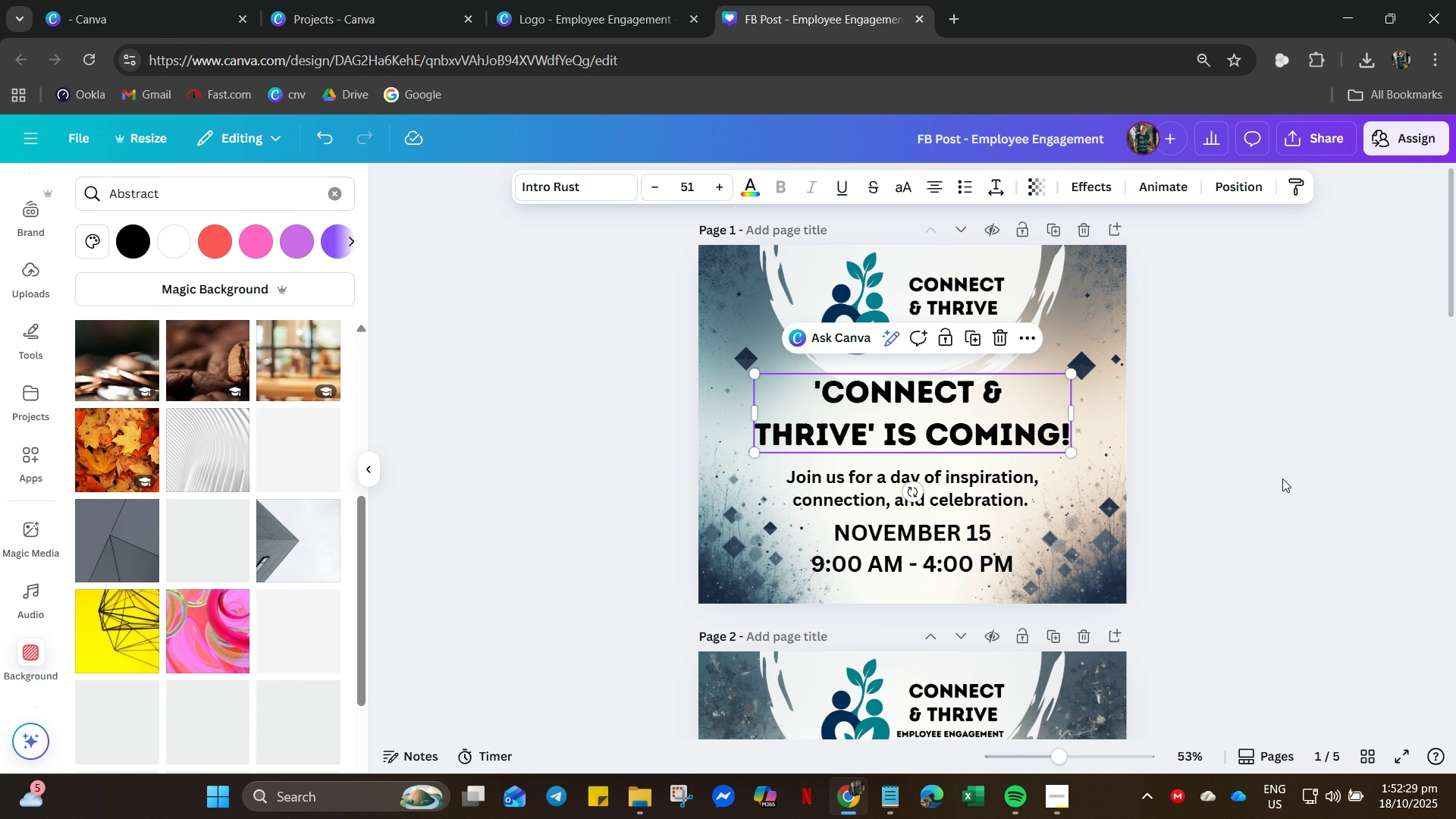 
left_click([1282, 478])
 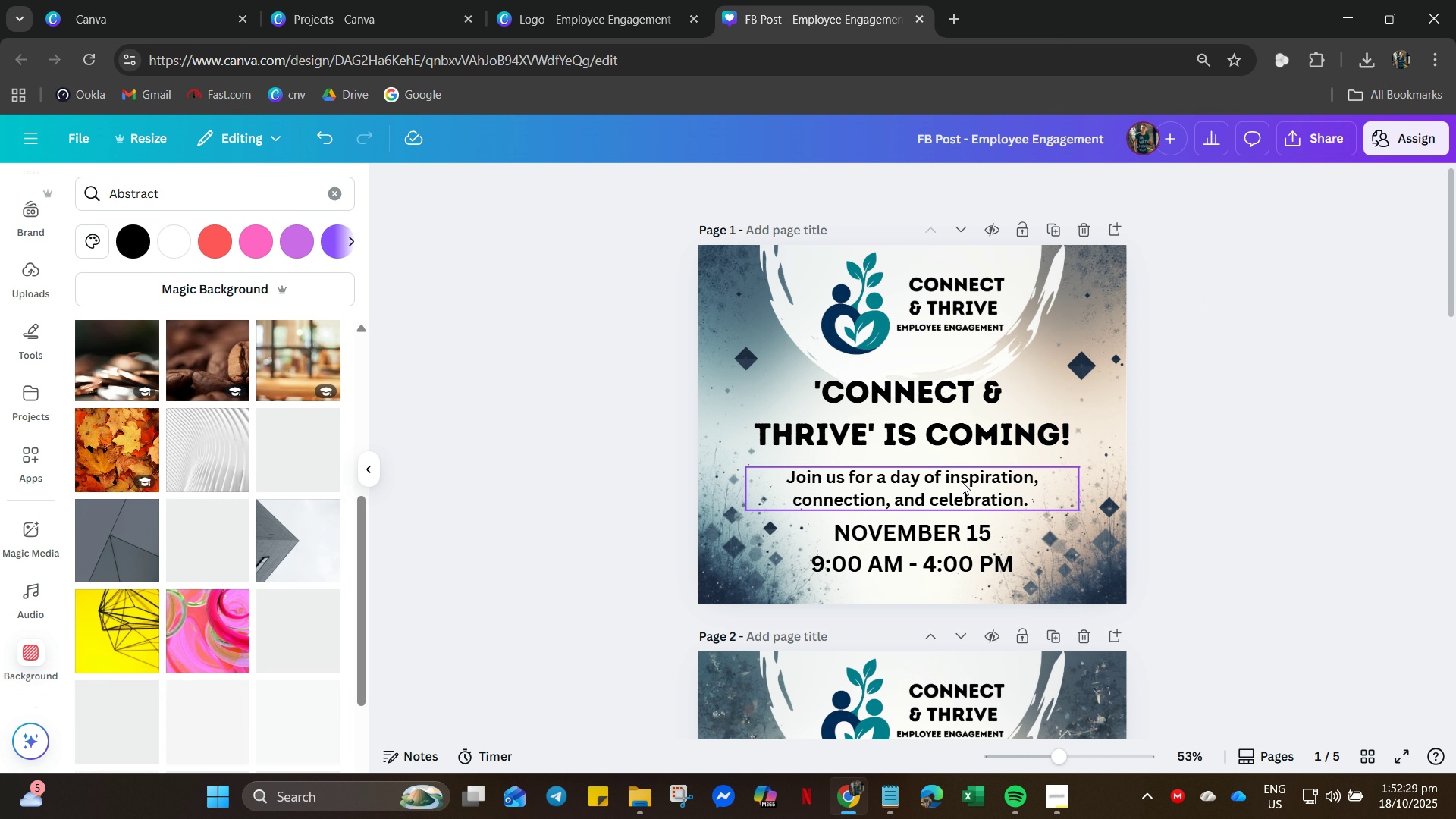 
left_click([962, 482])
 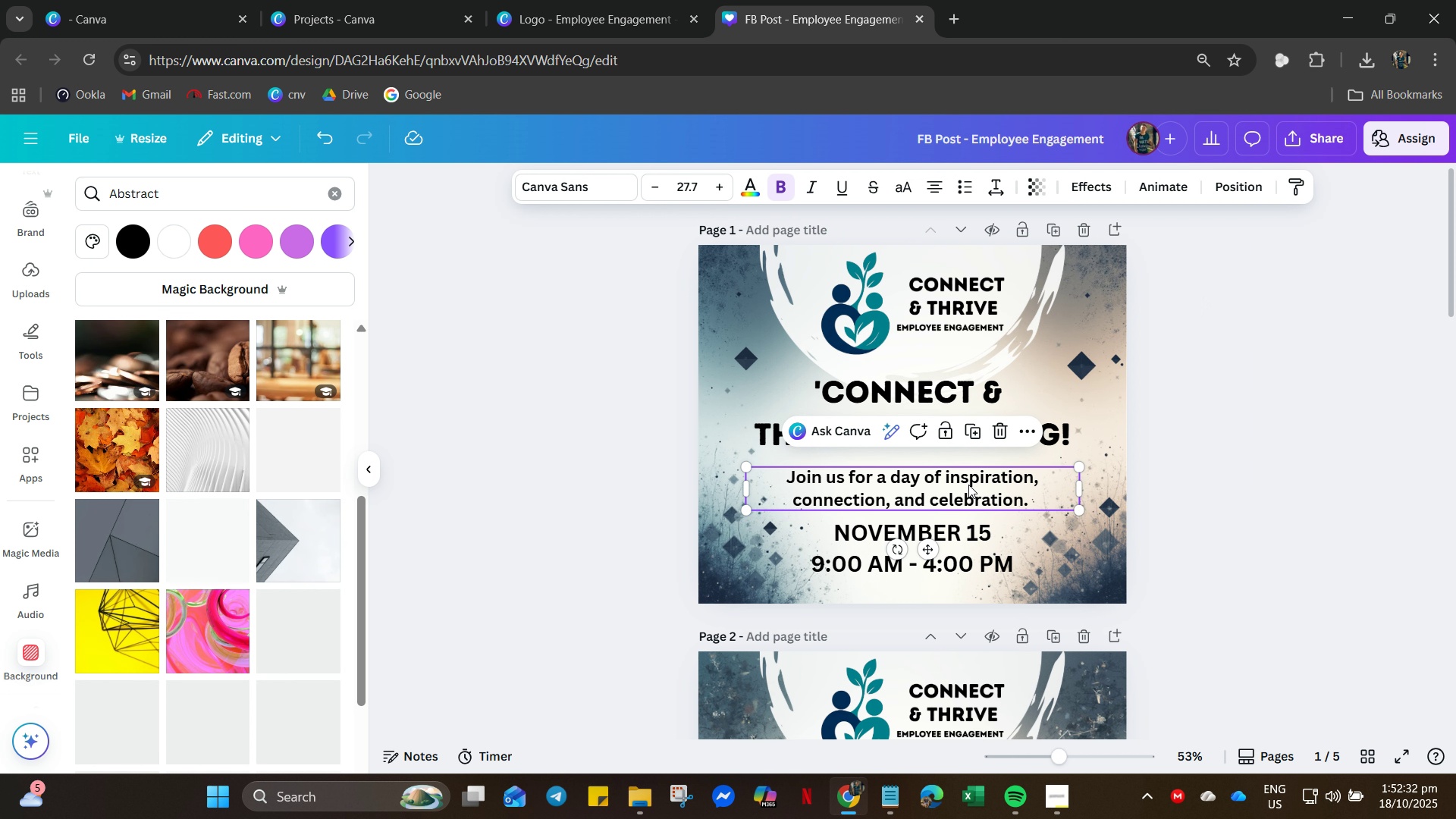 
left_click([955, 497])
 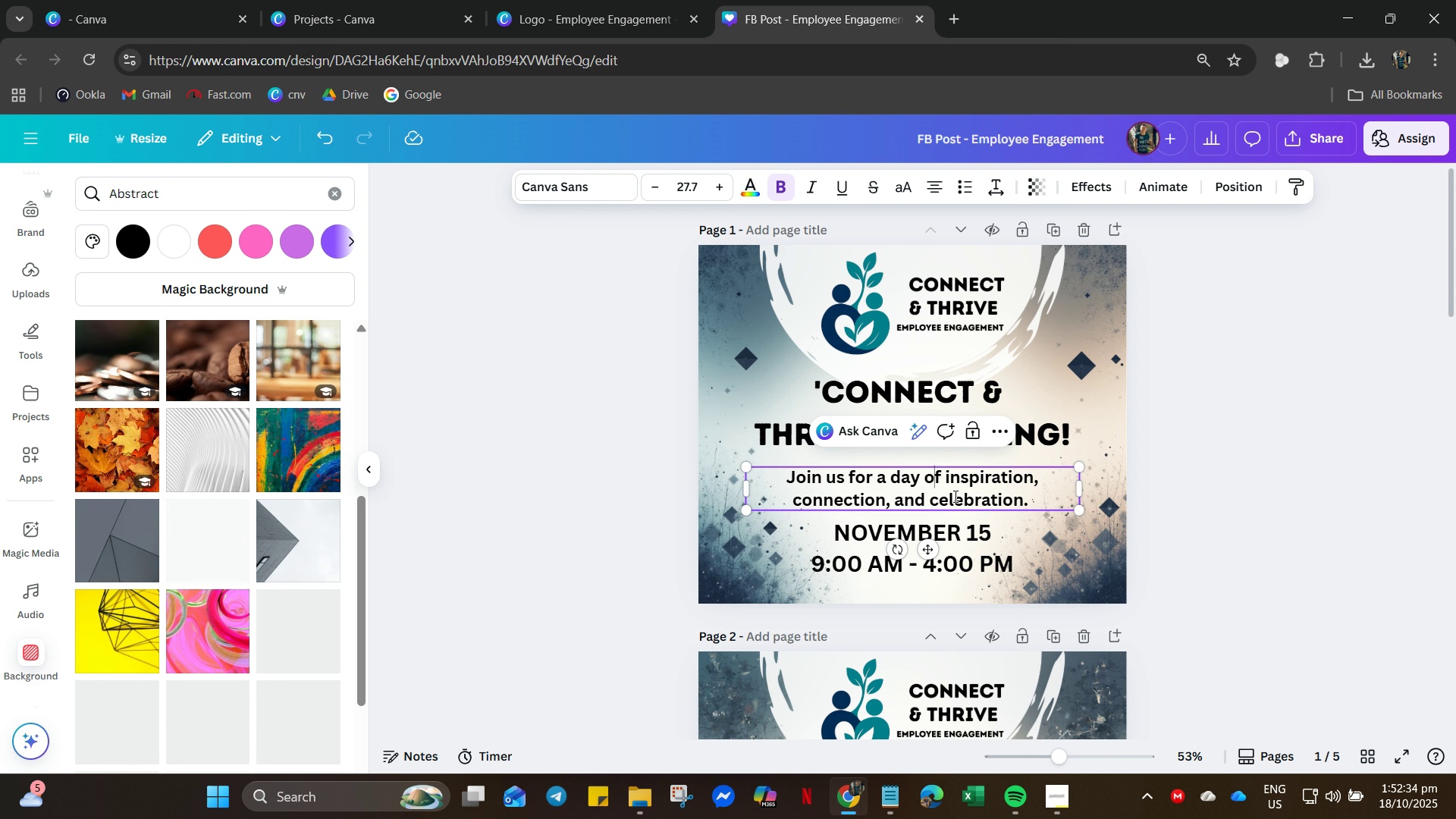 
key(Control+A)
 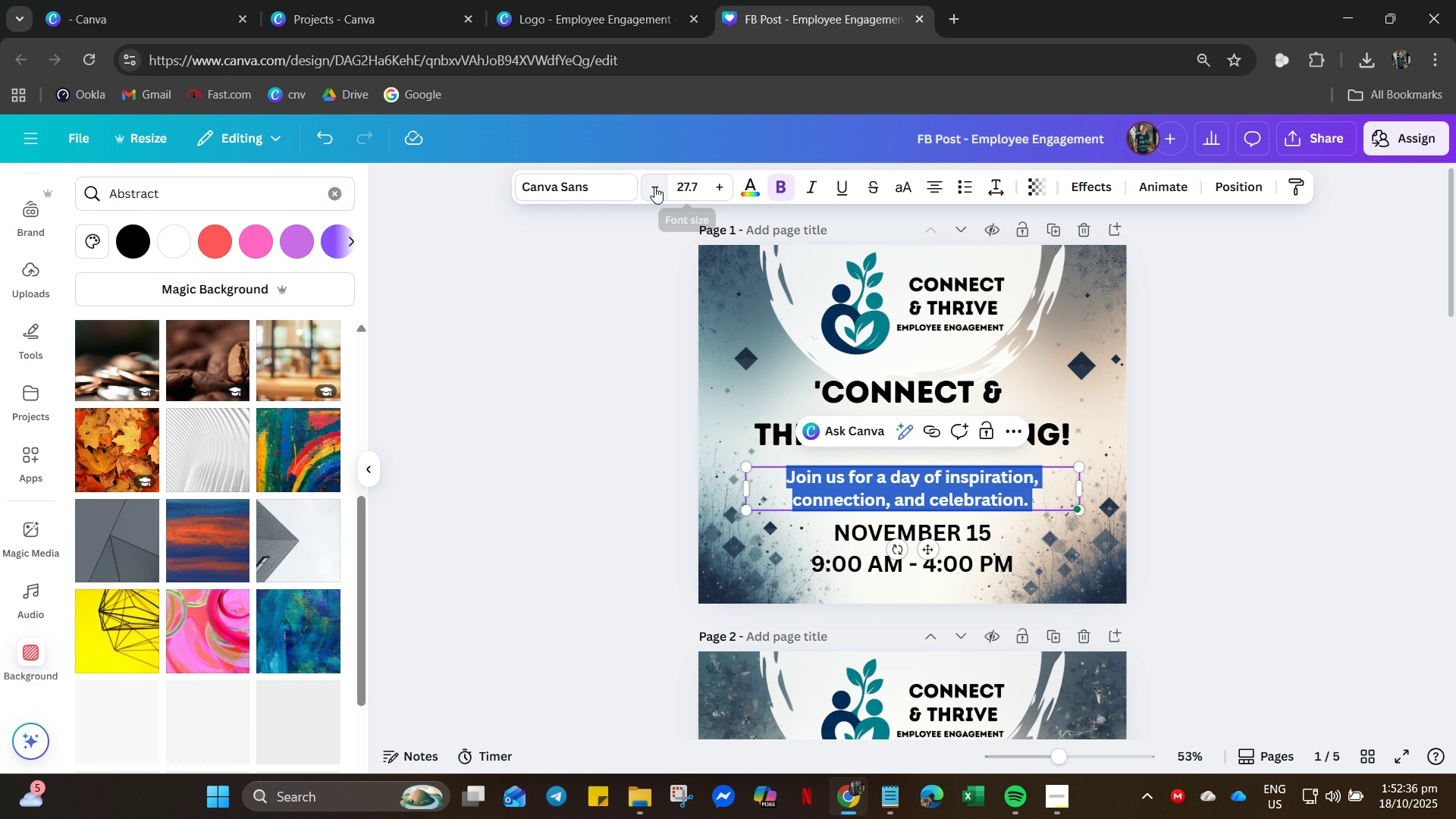 
double_click([652, 187])
 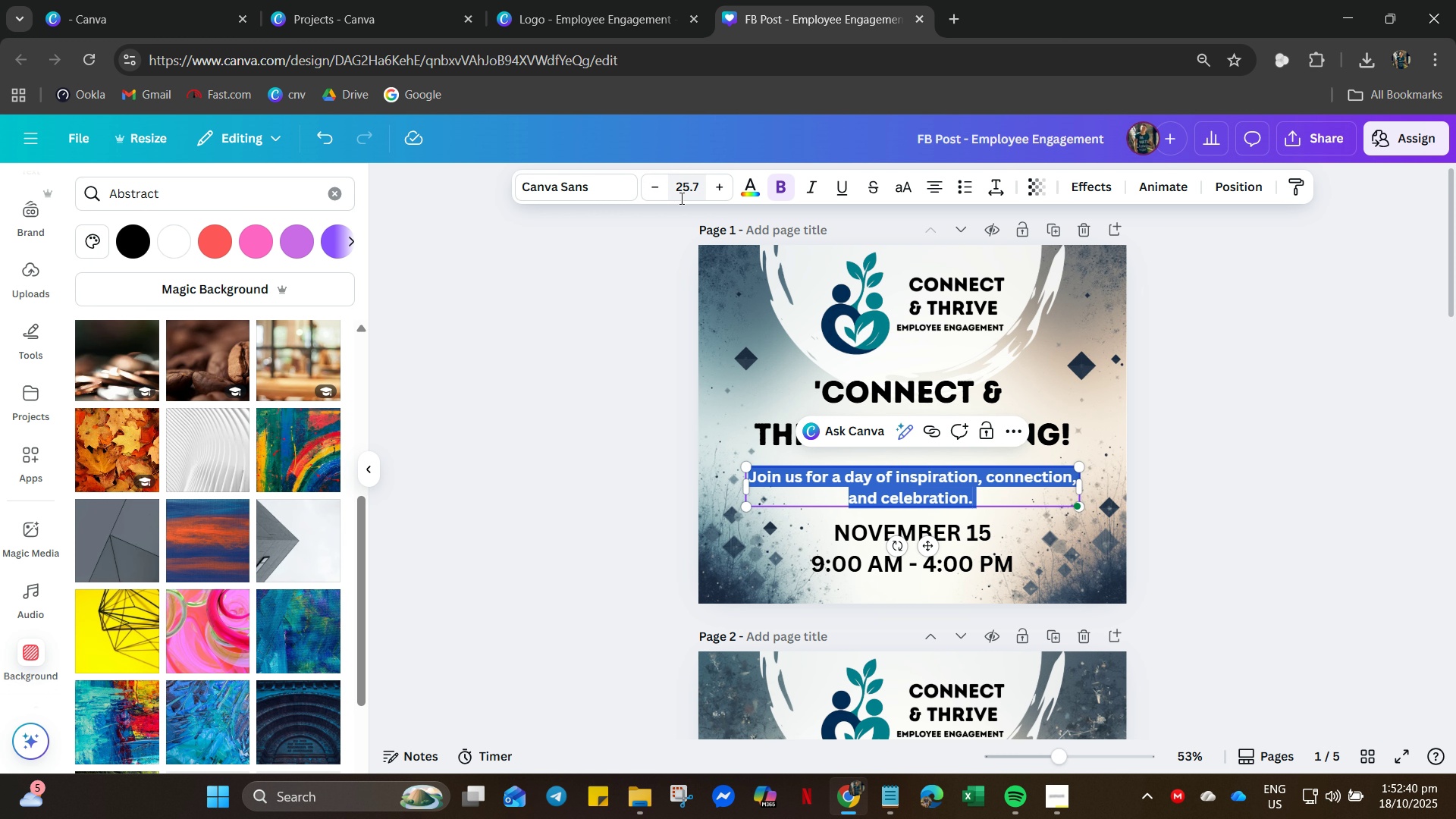 
key(Control+Z)
 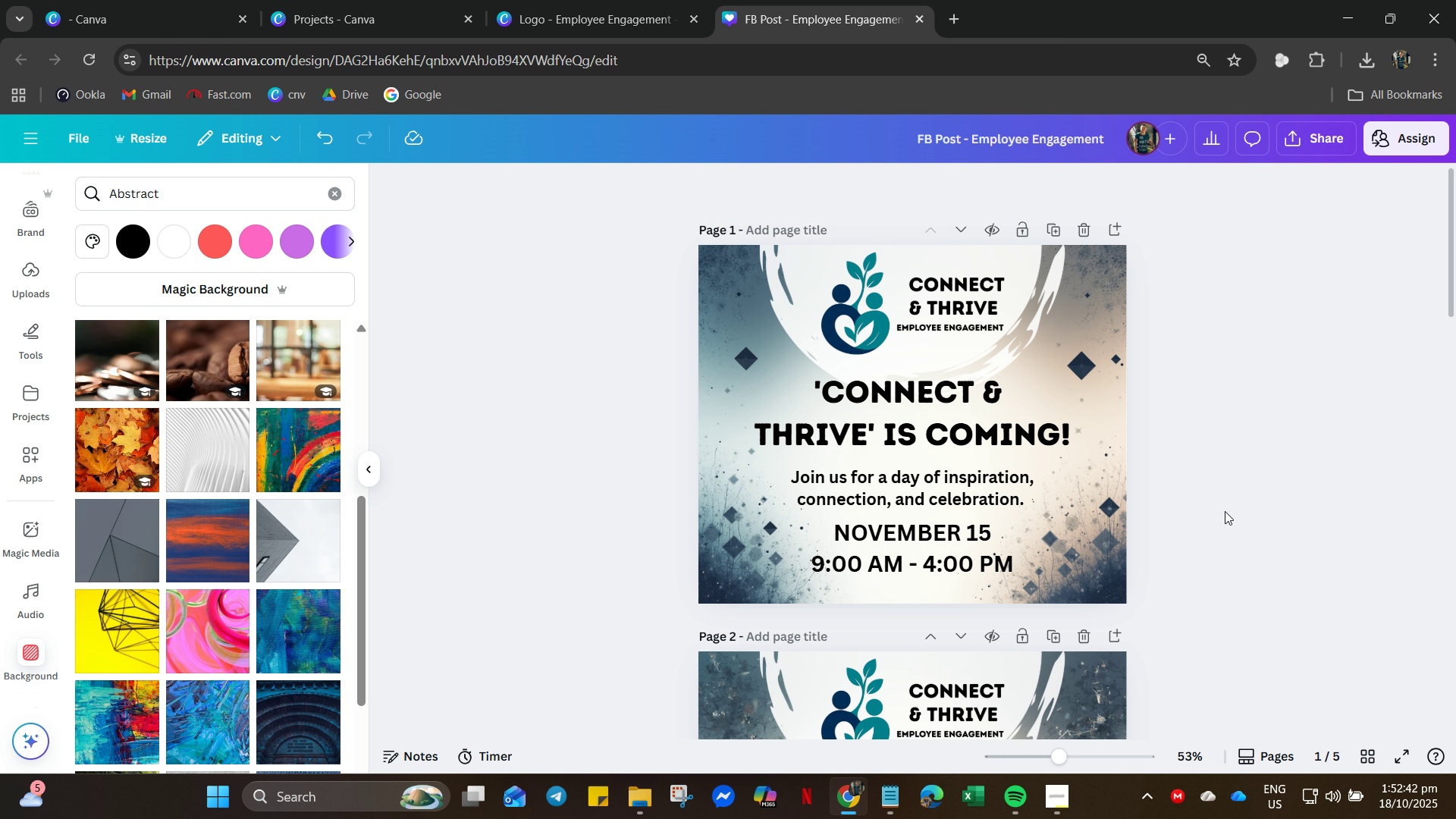 
left_click([1258, 508])
 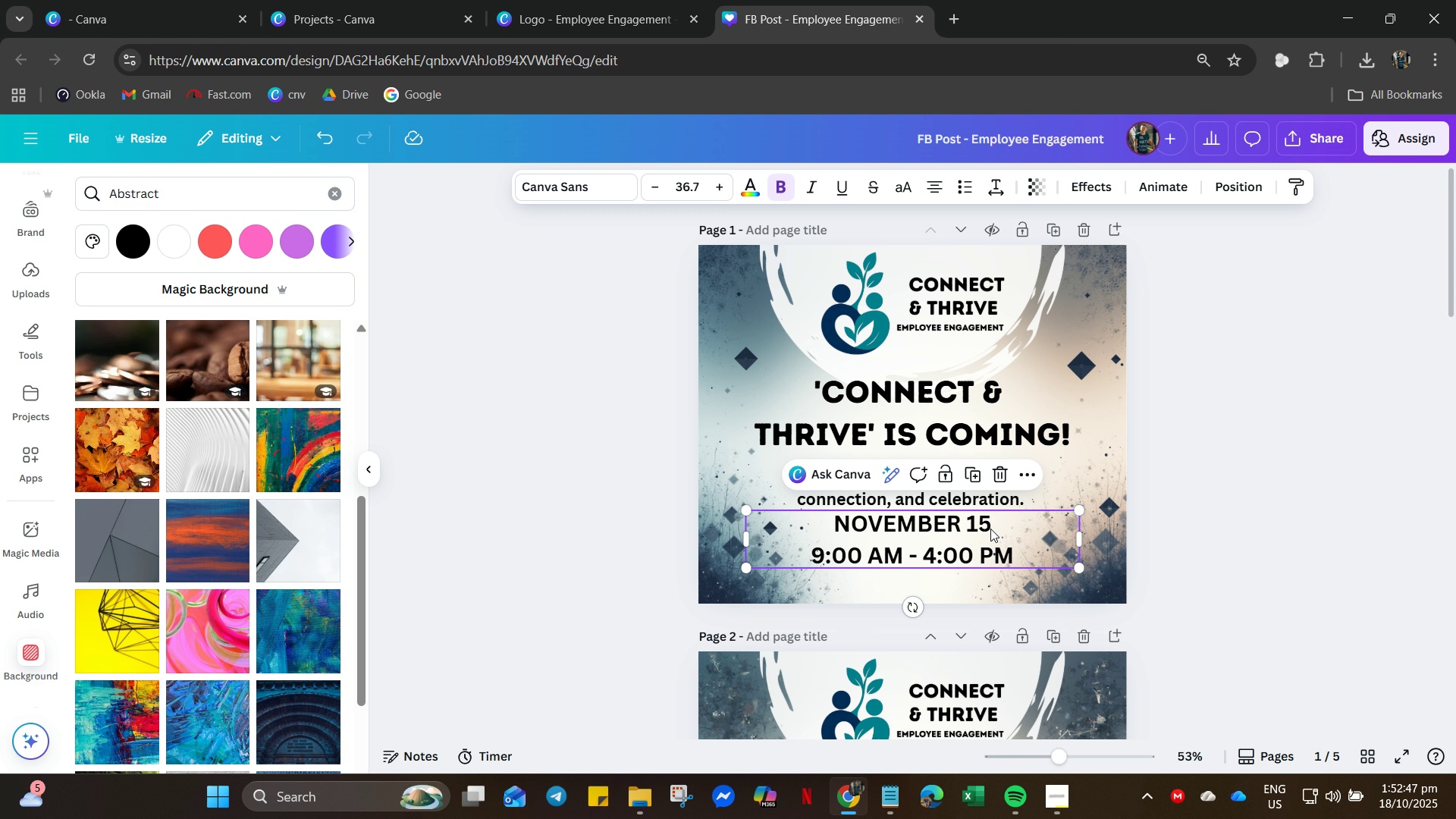 
wait(6.0)
 